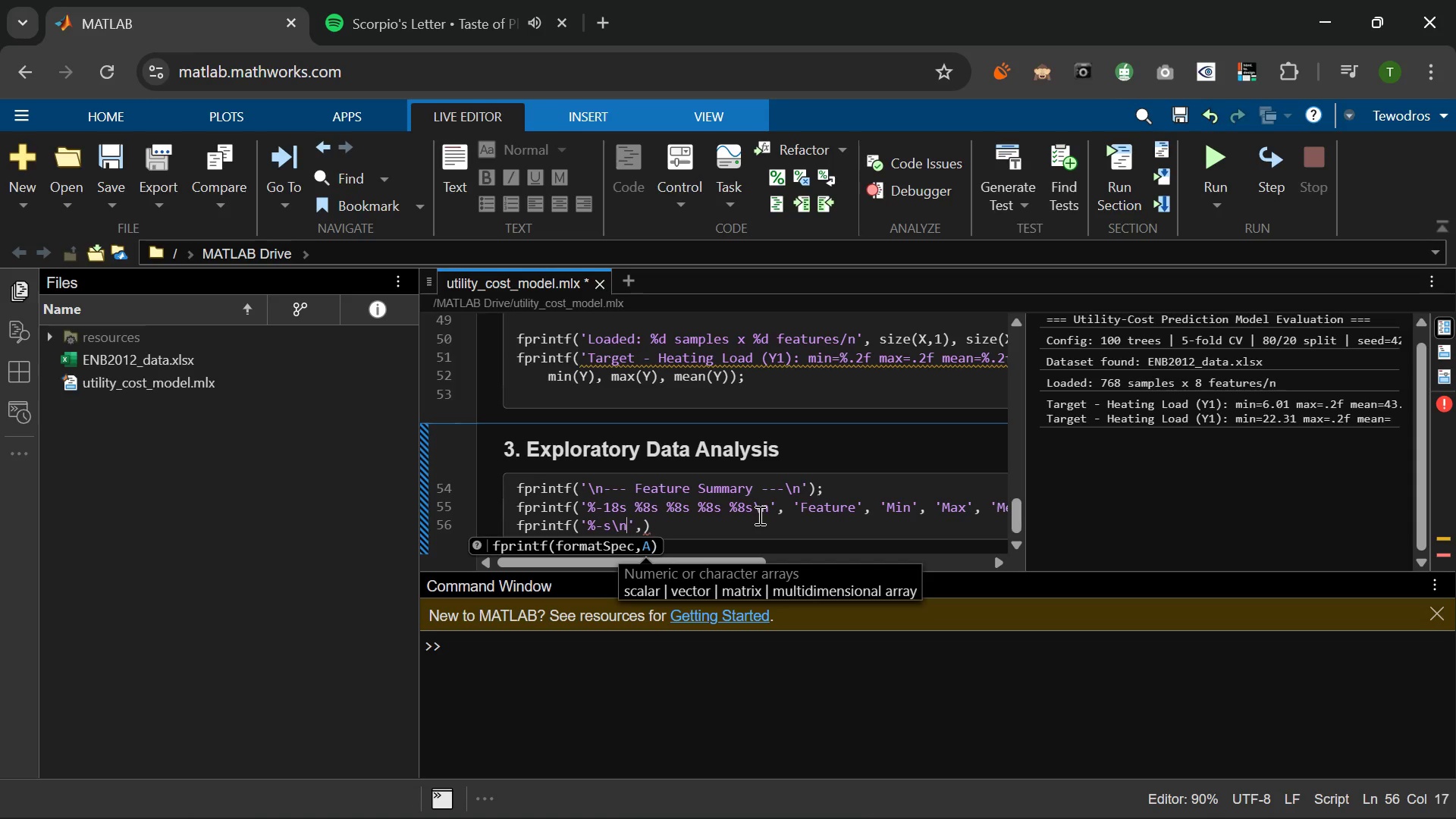 
key(ArrowLeft)
 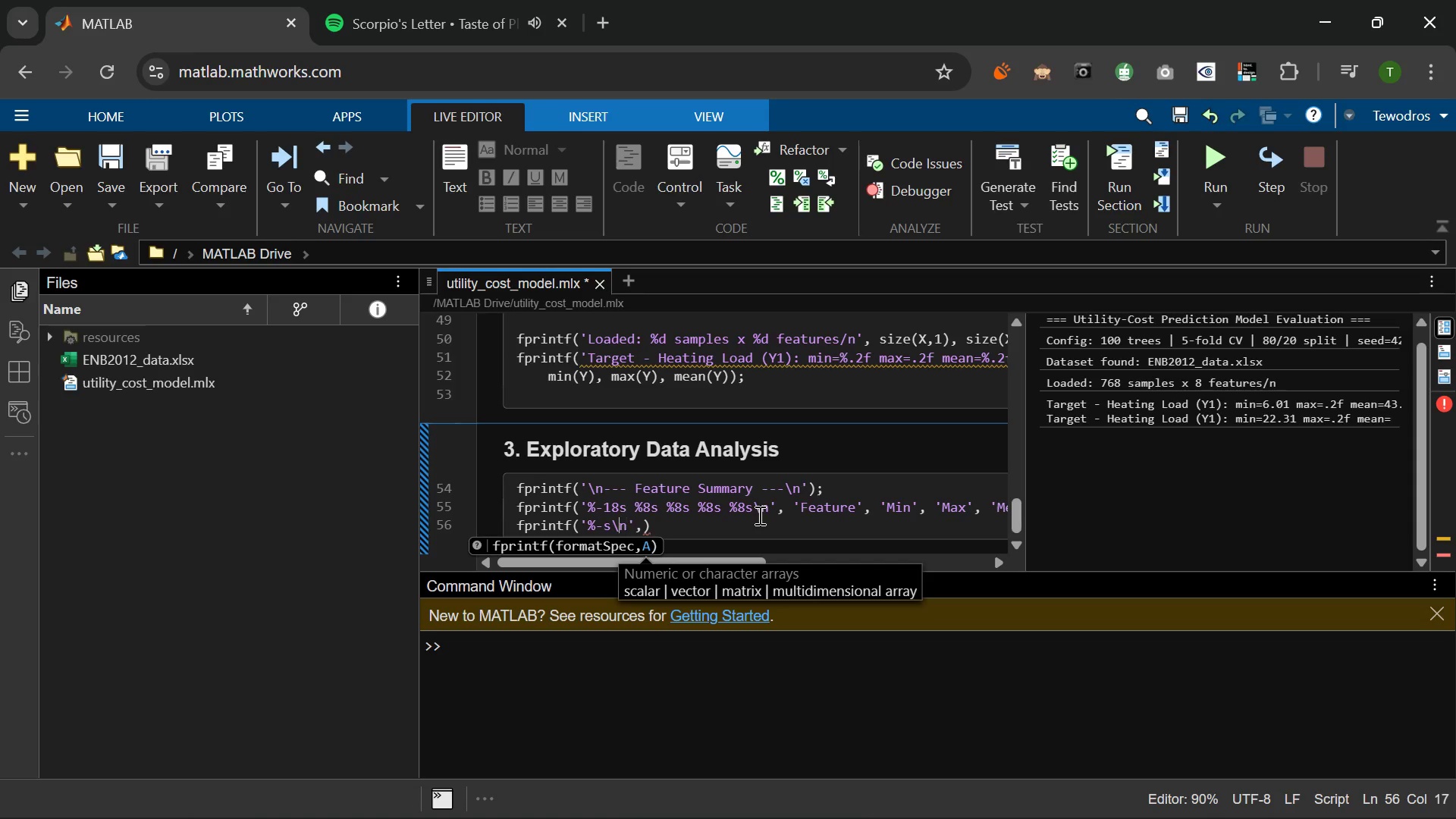 
key(ArrowLeft)
 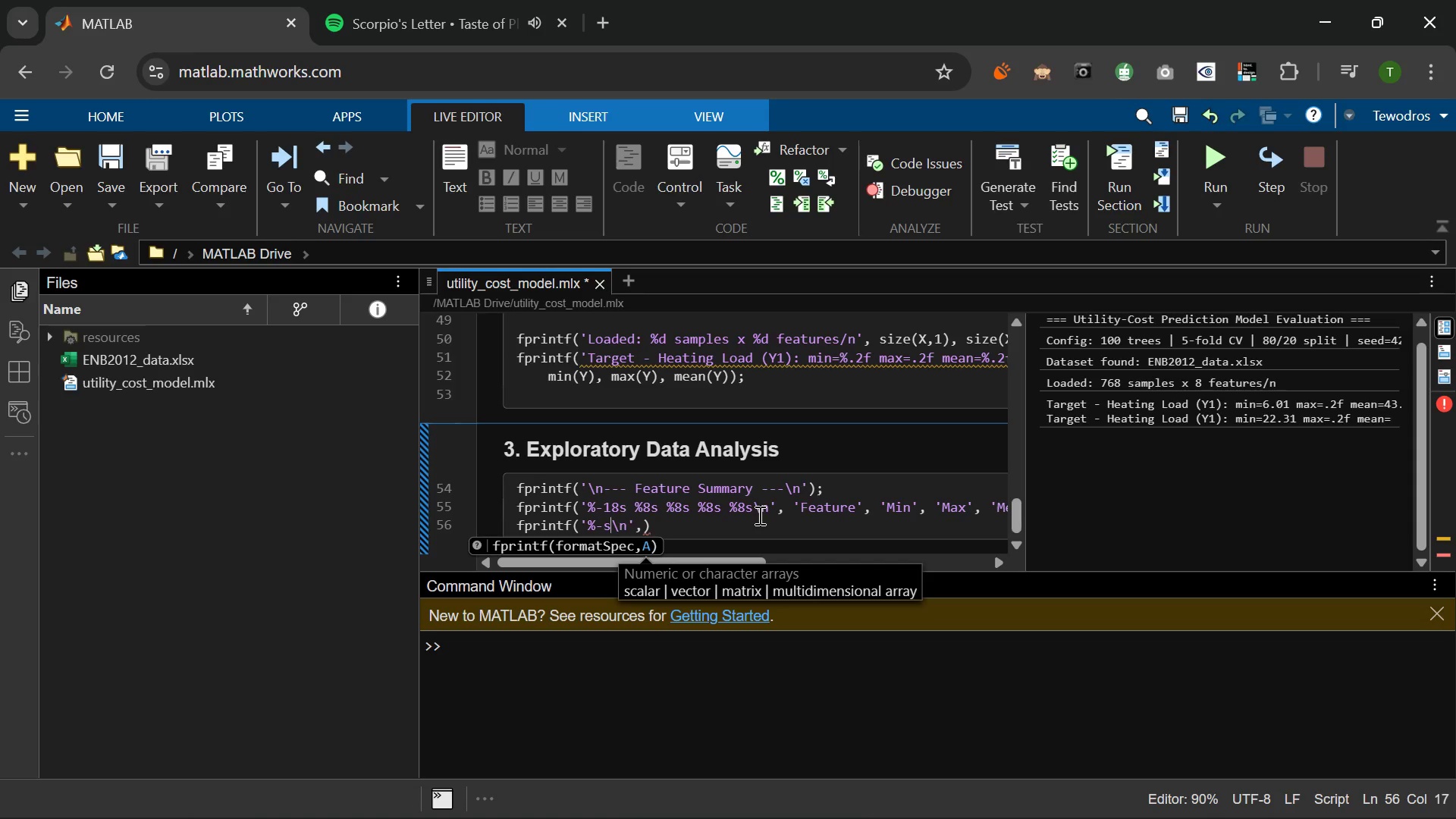 
key(ArrowLeft)
 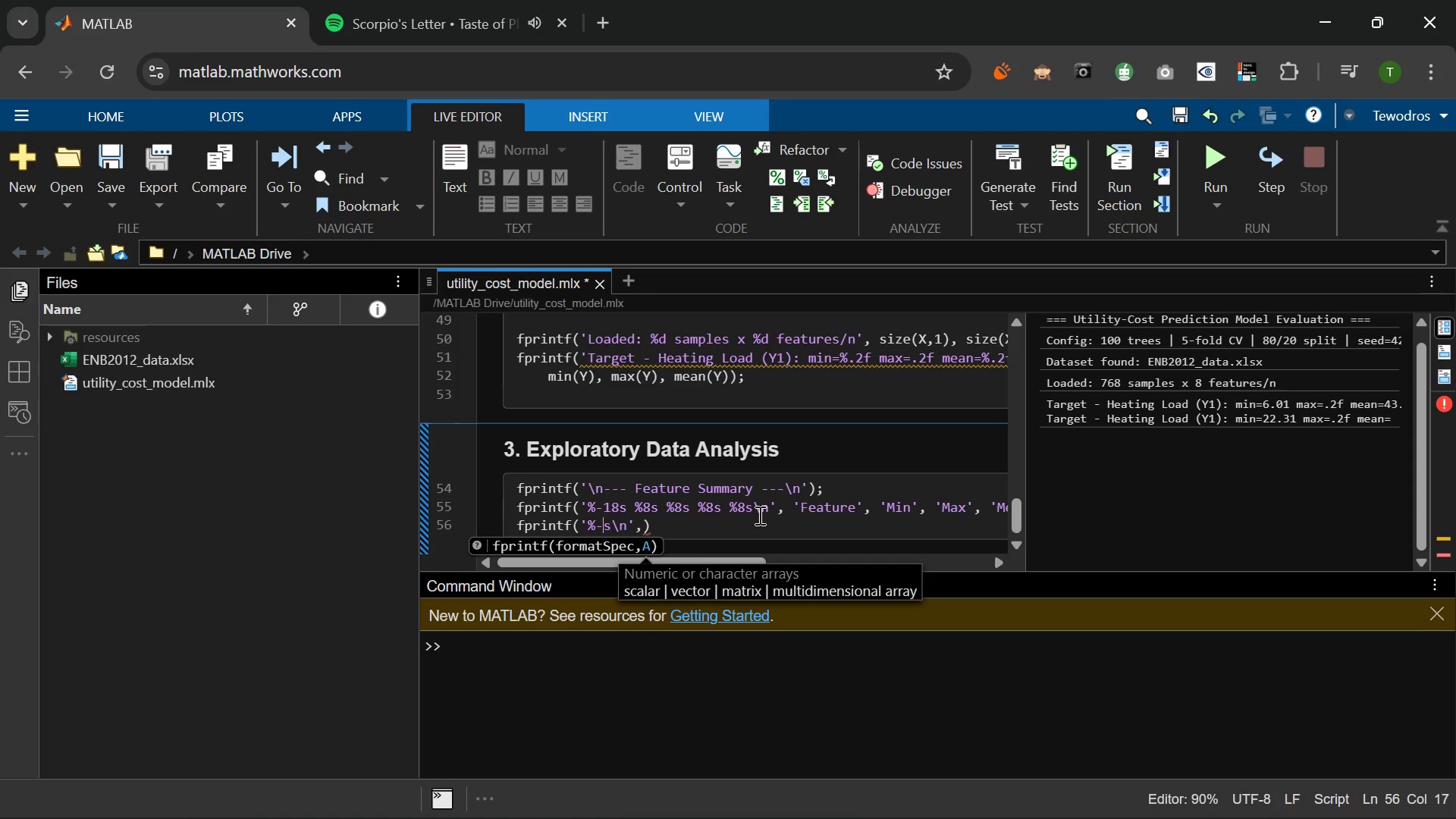 
key(ArrowLeft)
 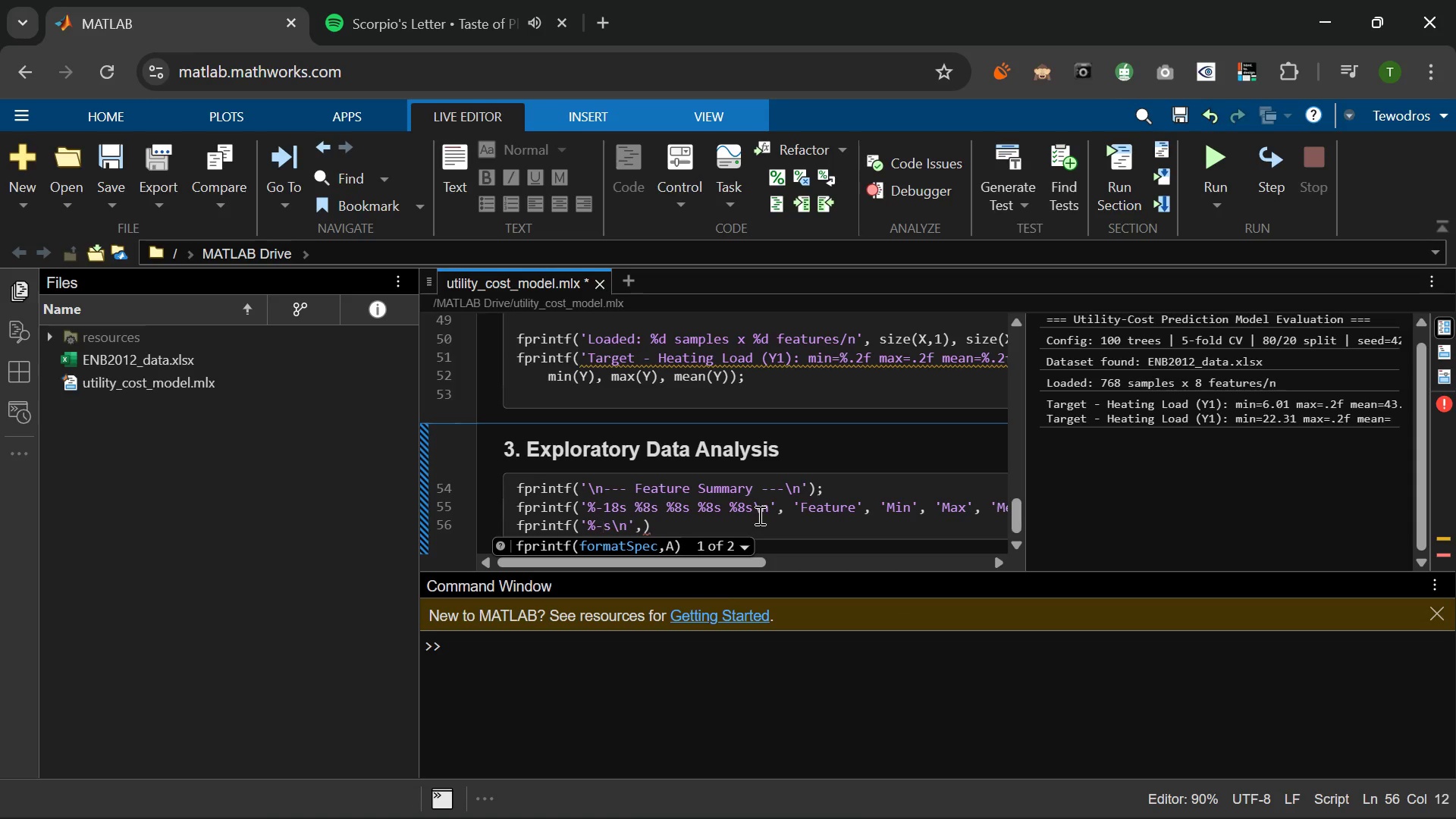 
key(Backspace)
 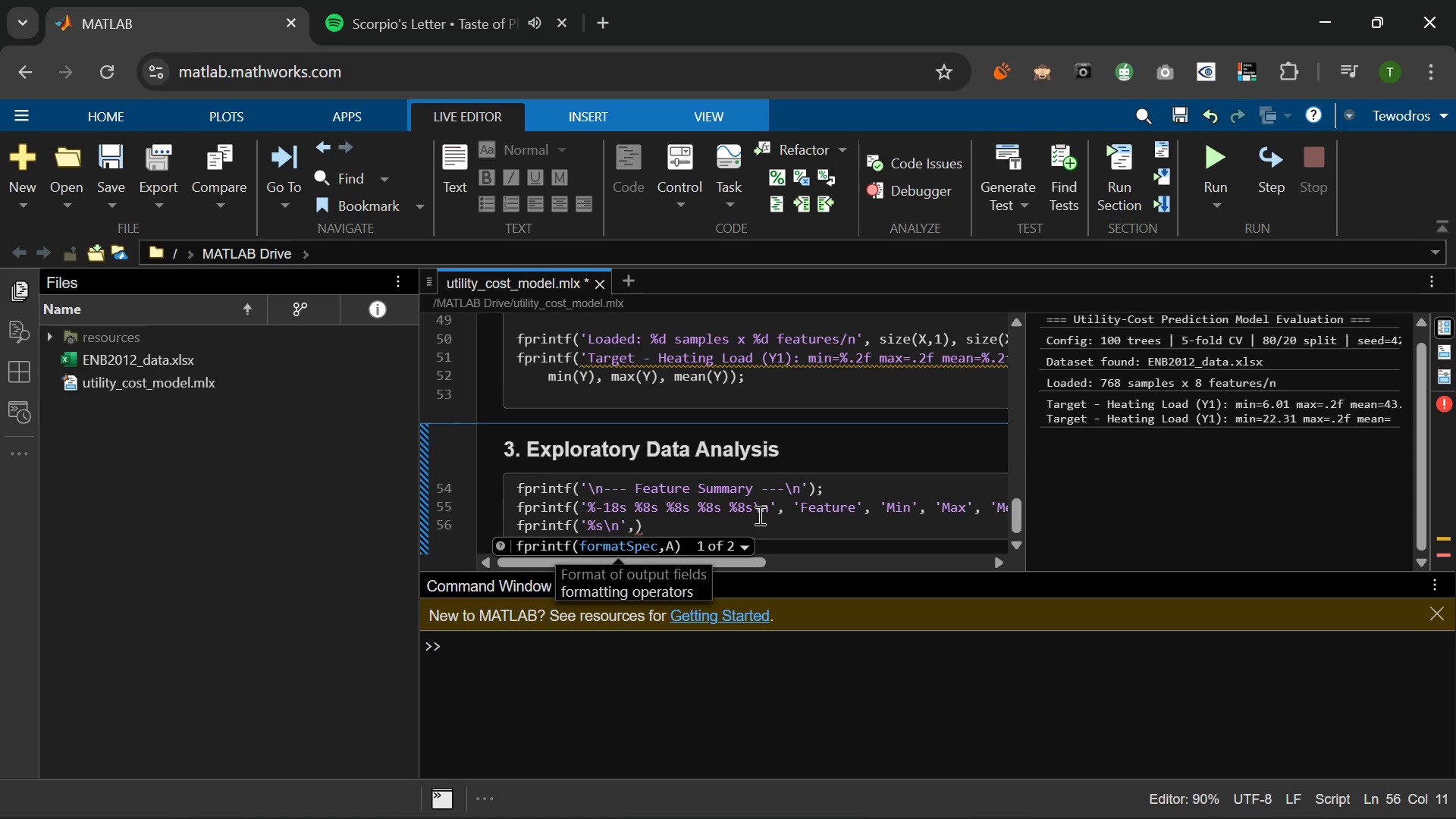 
key(ArrowRight)
 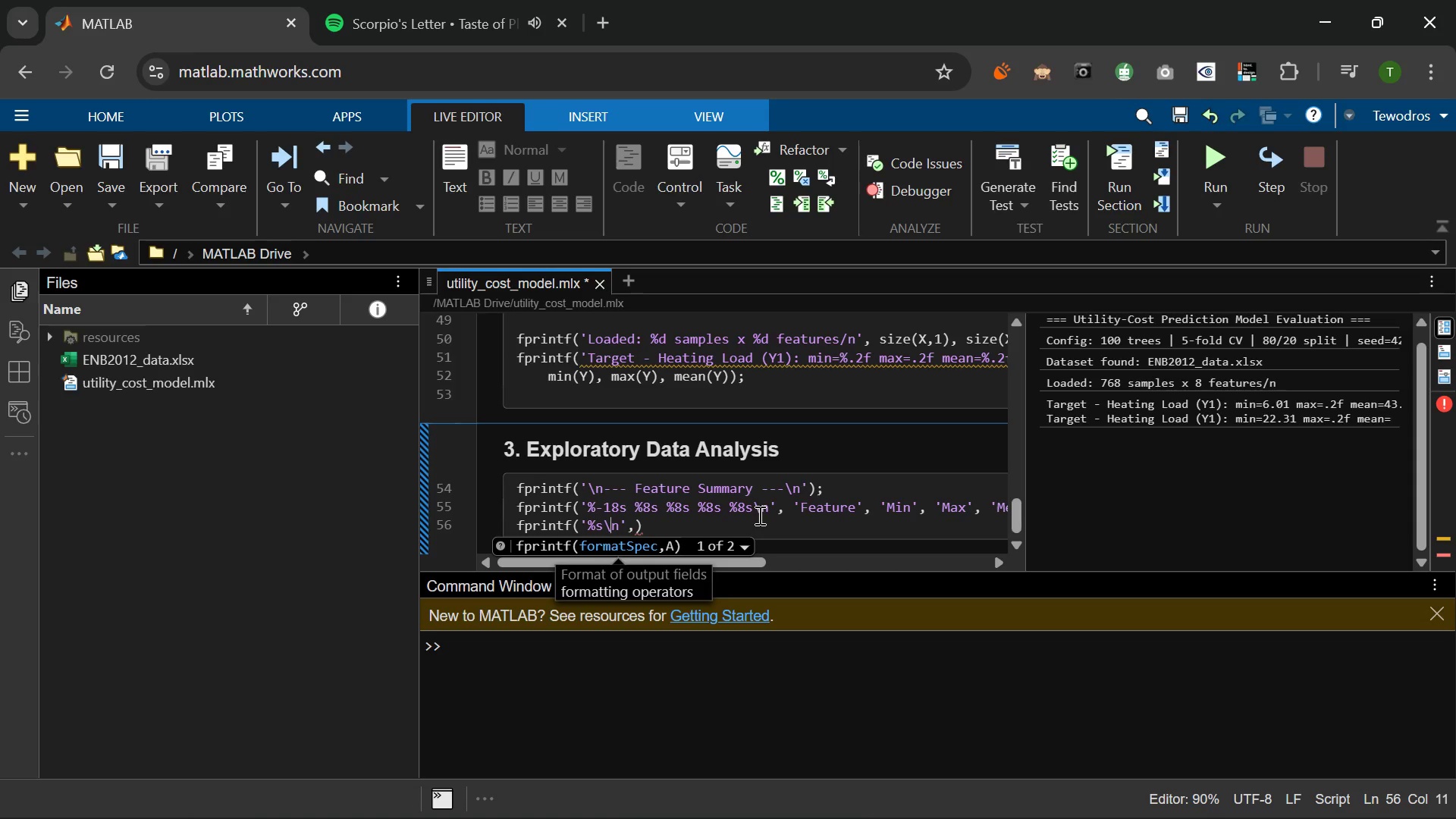 
key(ArrowRight)
 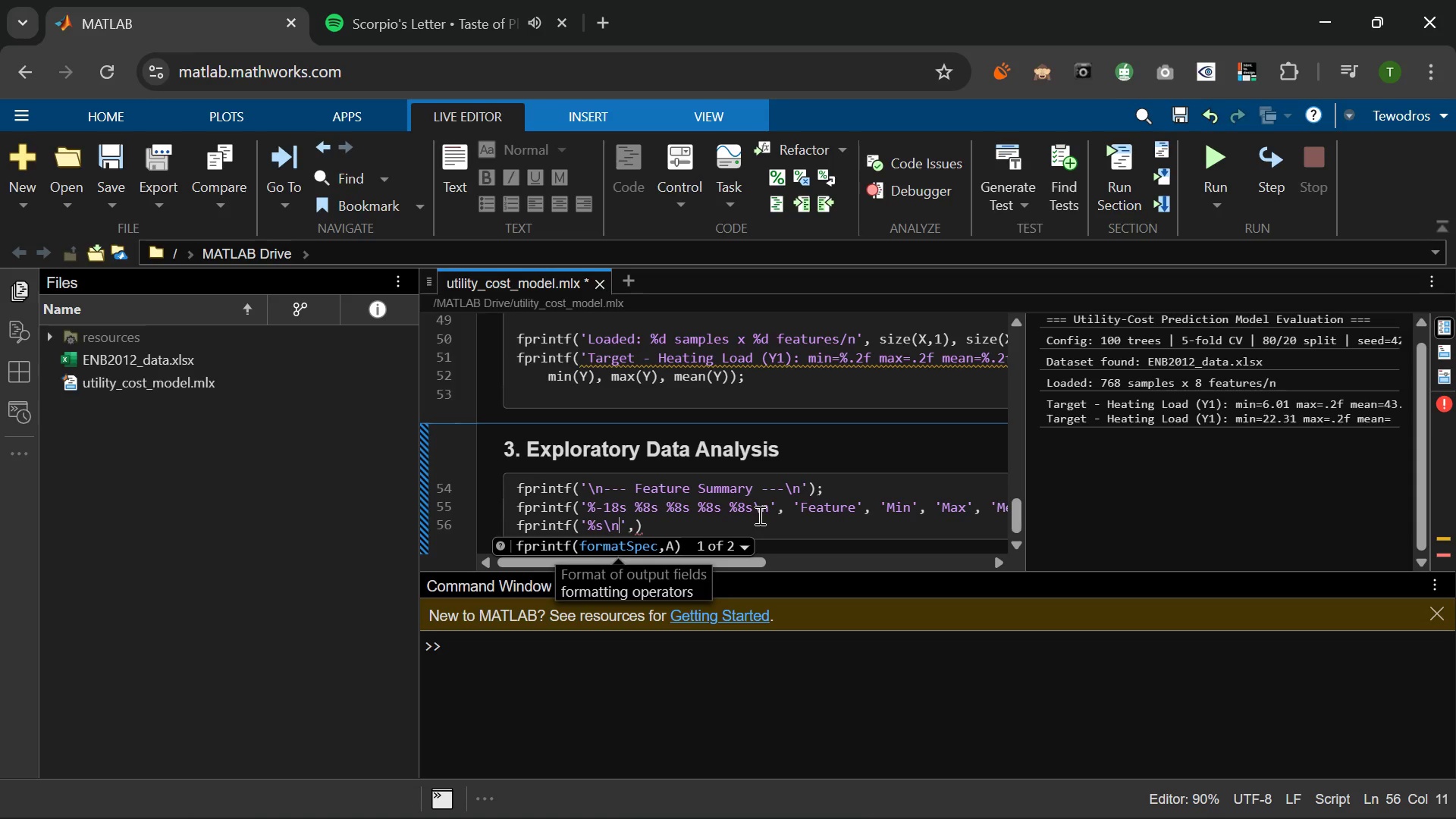 
key(ArrowRight)
 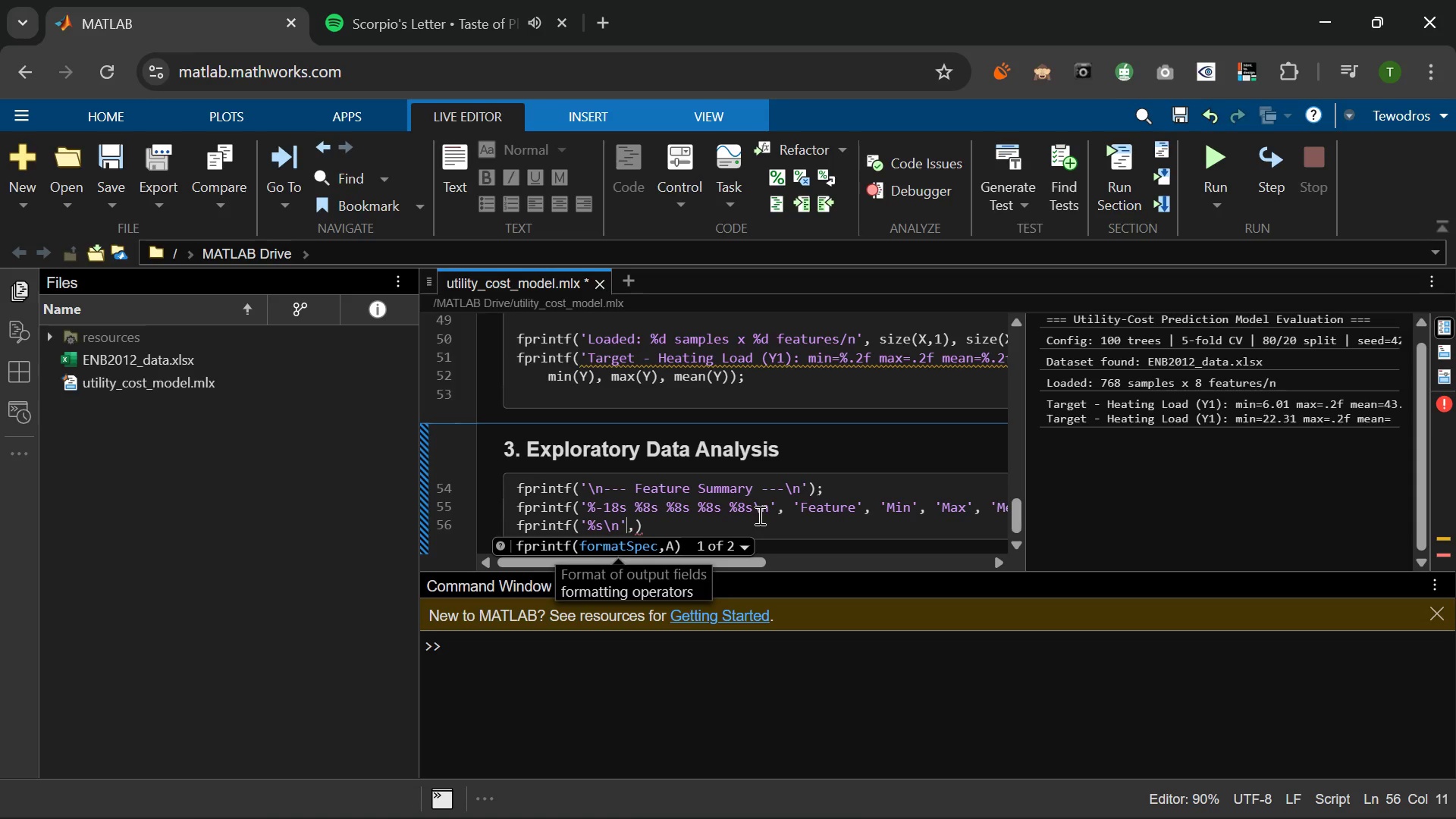 
key(ArrowRight)
 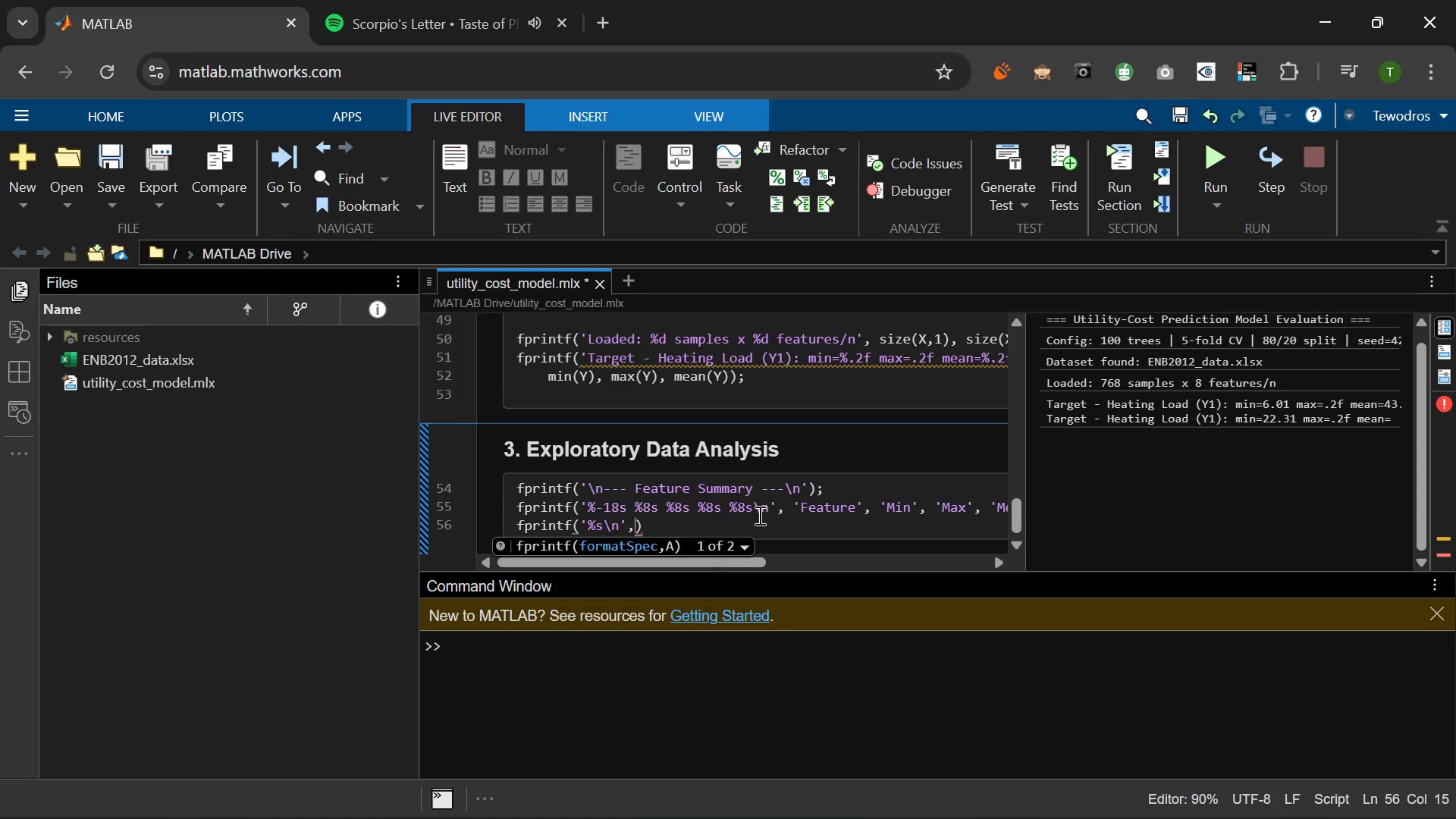 
key(ArrowRight)
 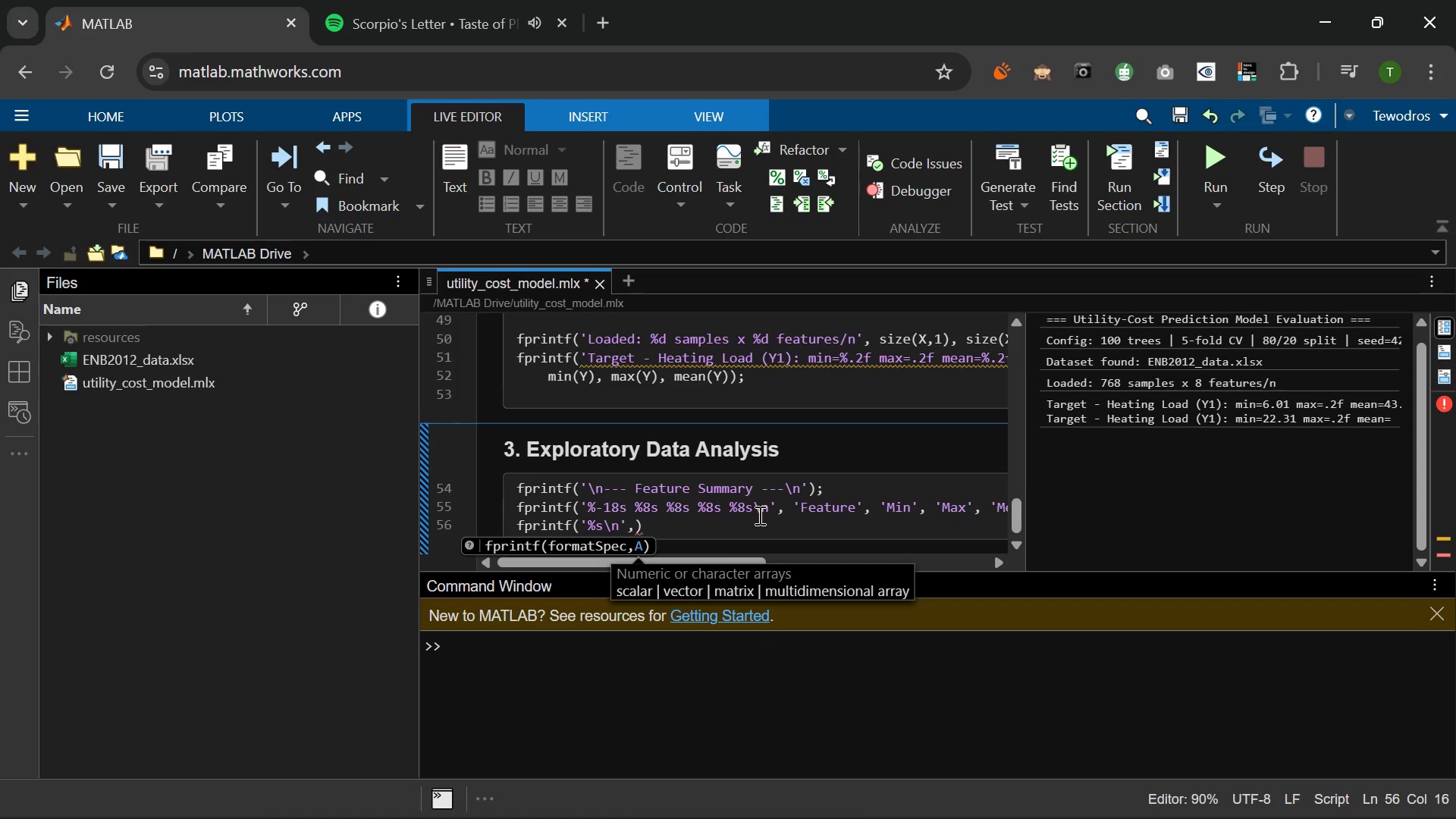 
type( repmat('-)
 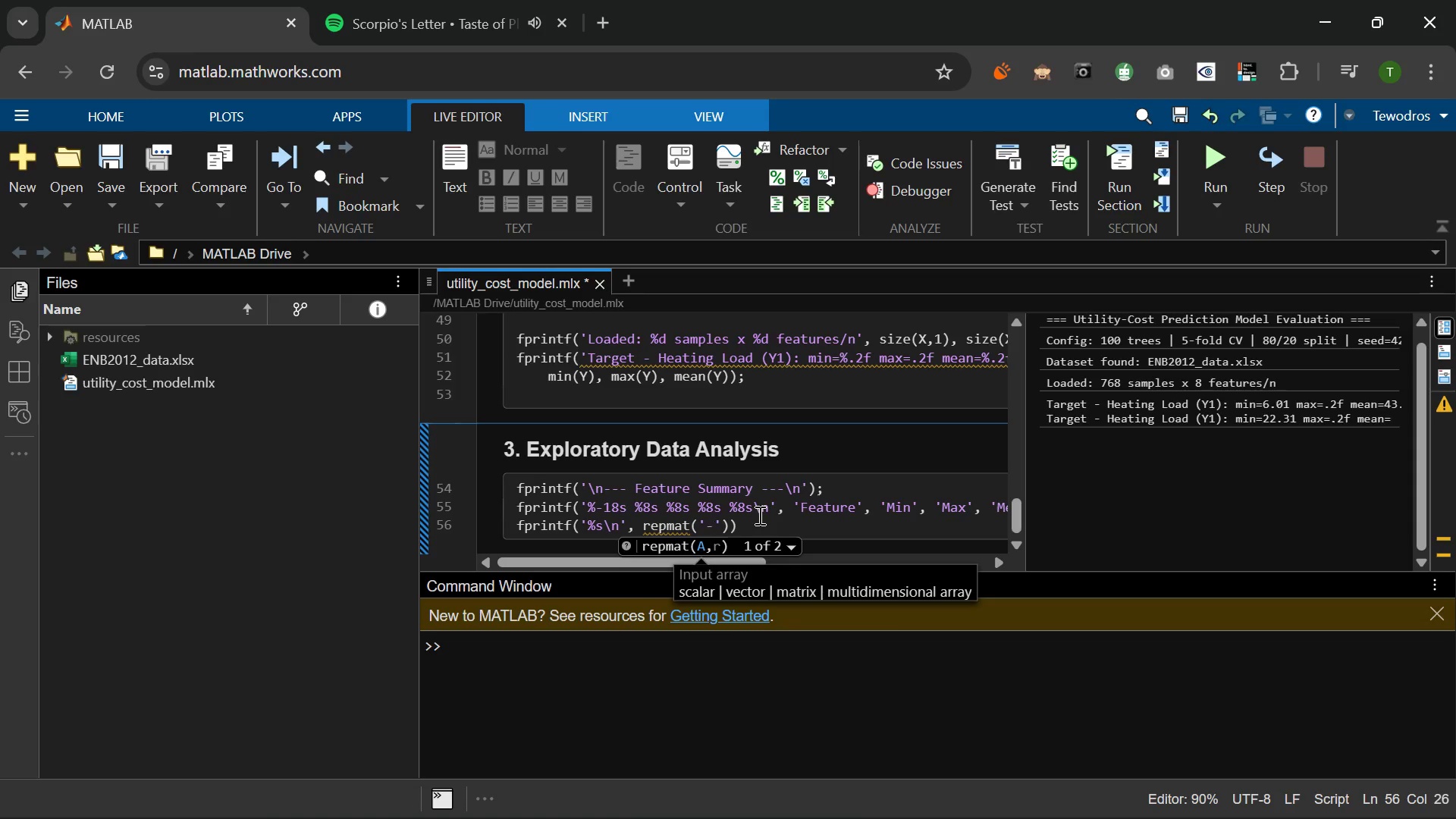 
key(ArrowRight)
 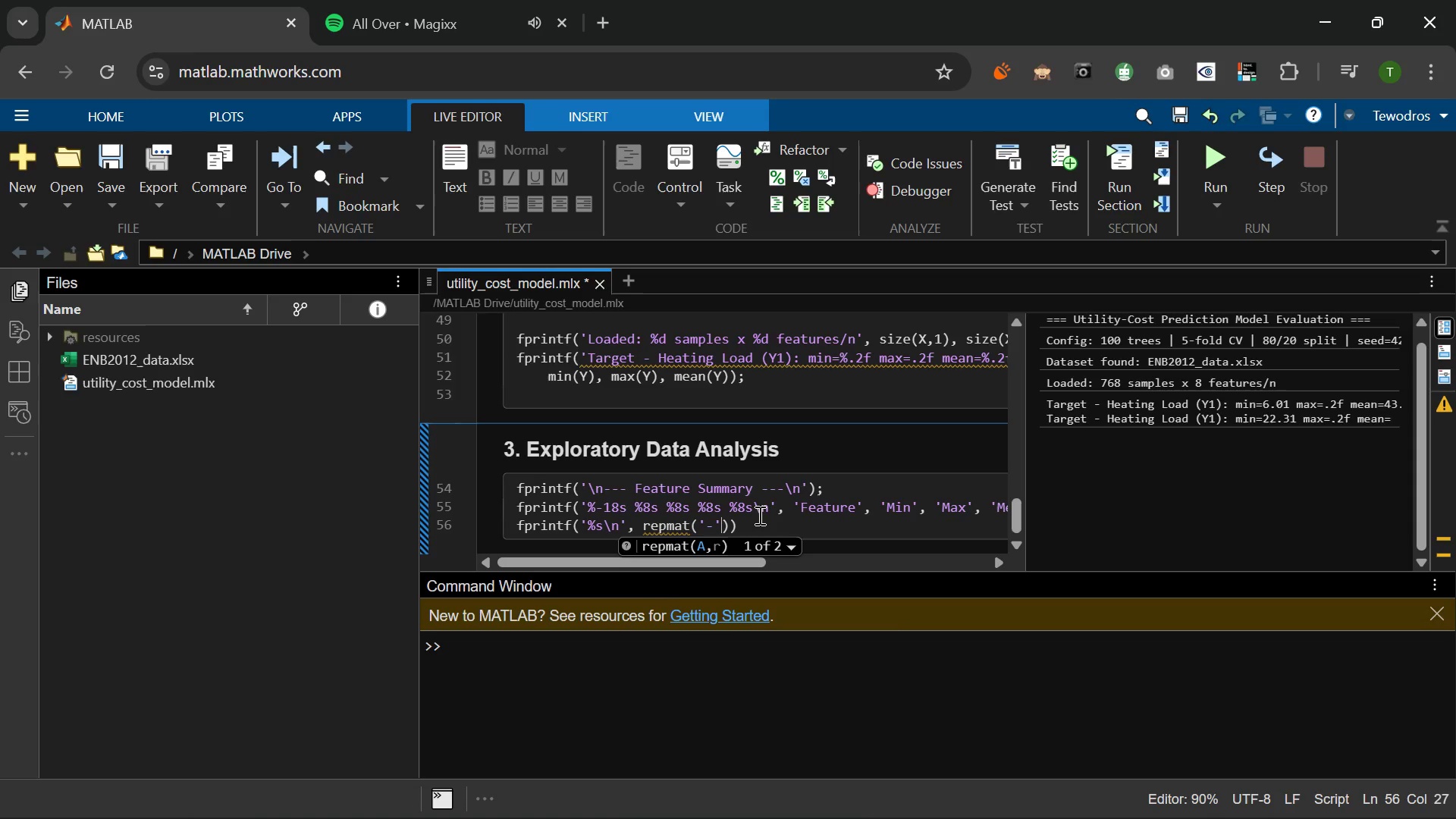 
type(, 1, 54)
 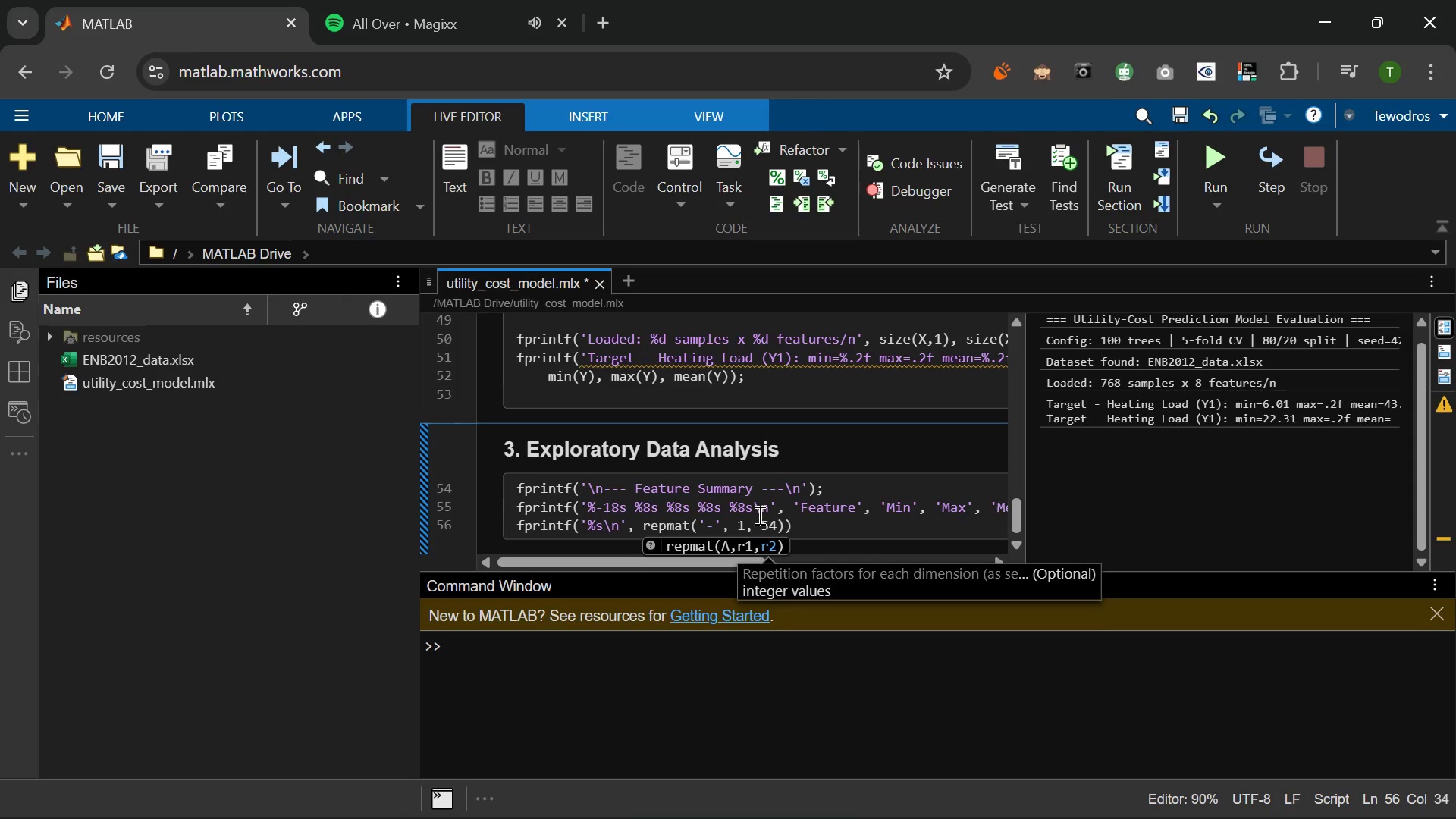 
key(ArrowRight)
 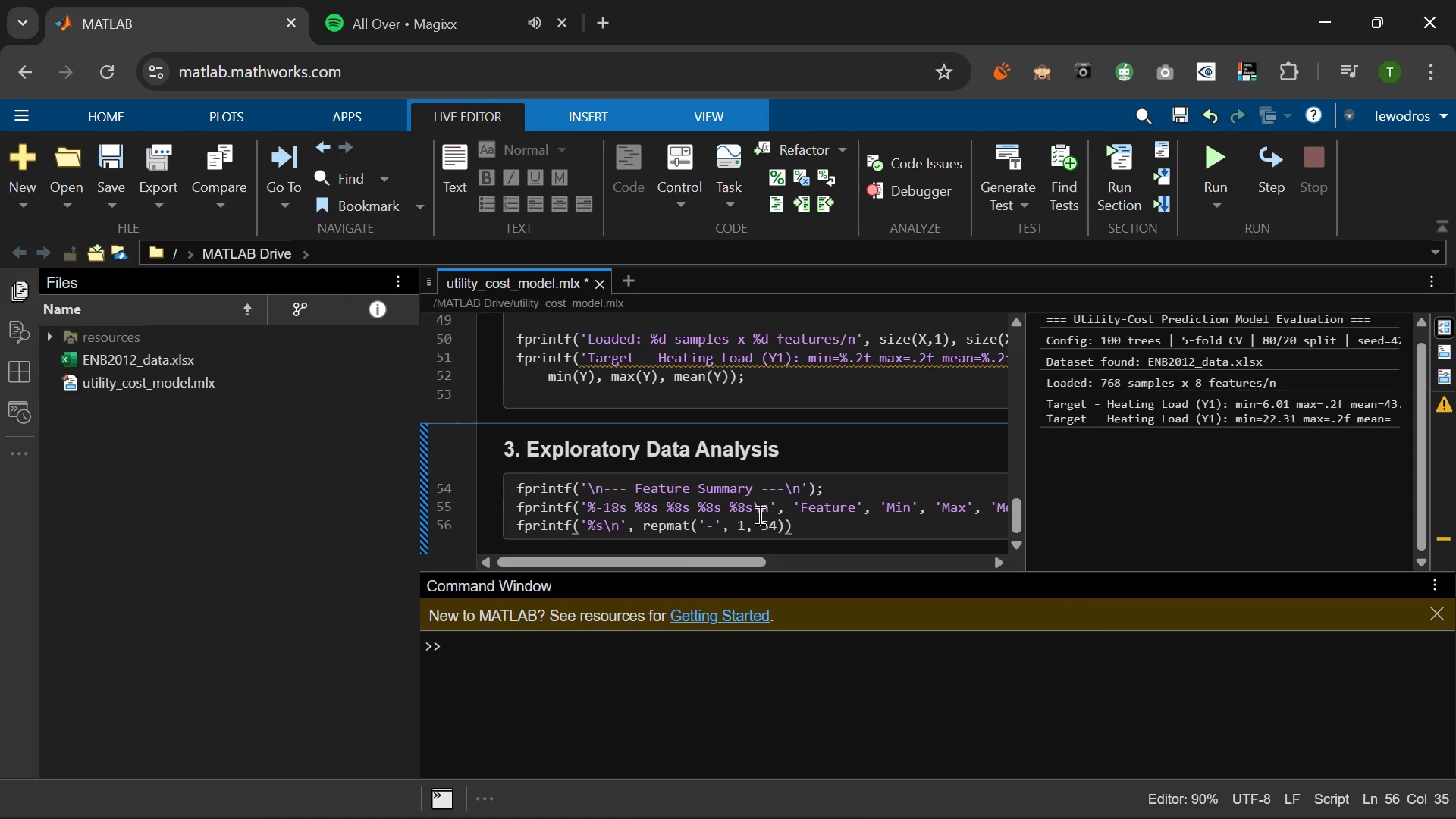 
key(ArrowRight)
 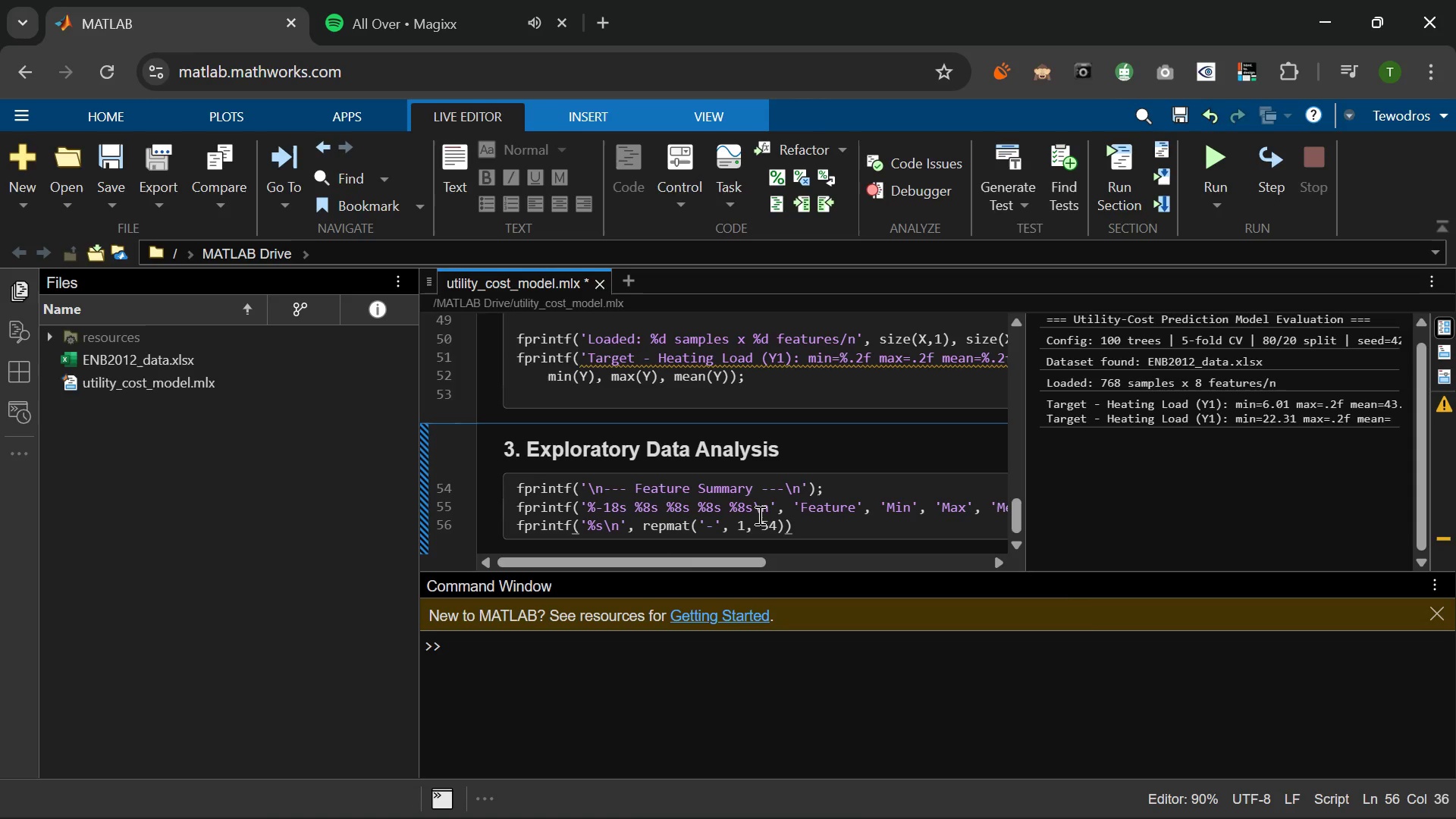 
key(Semicolon)
 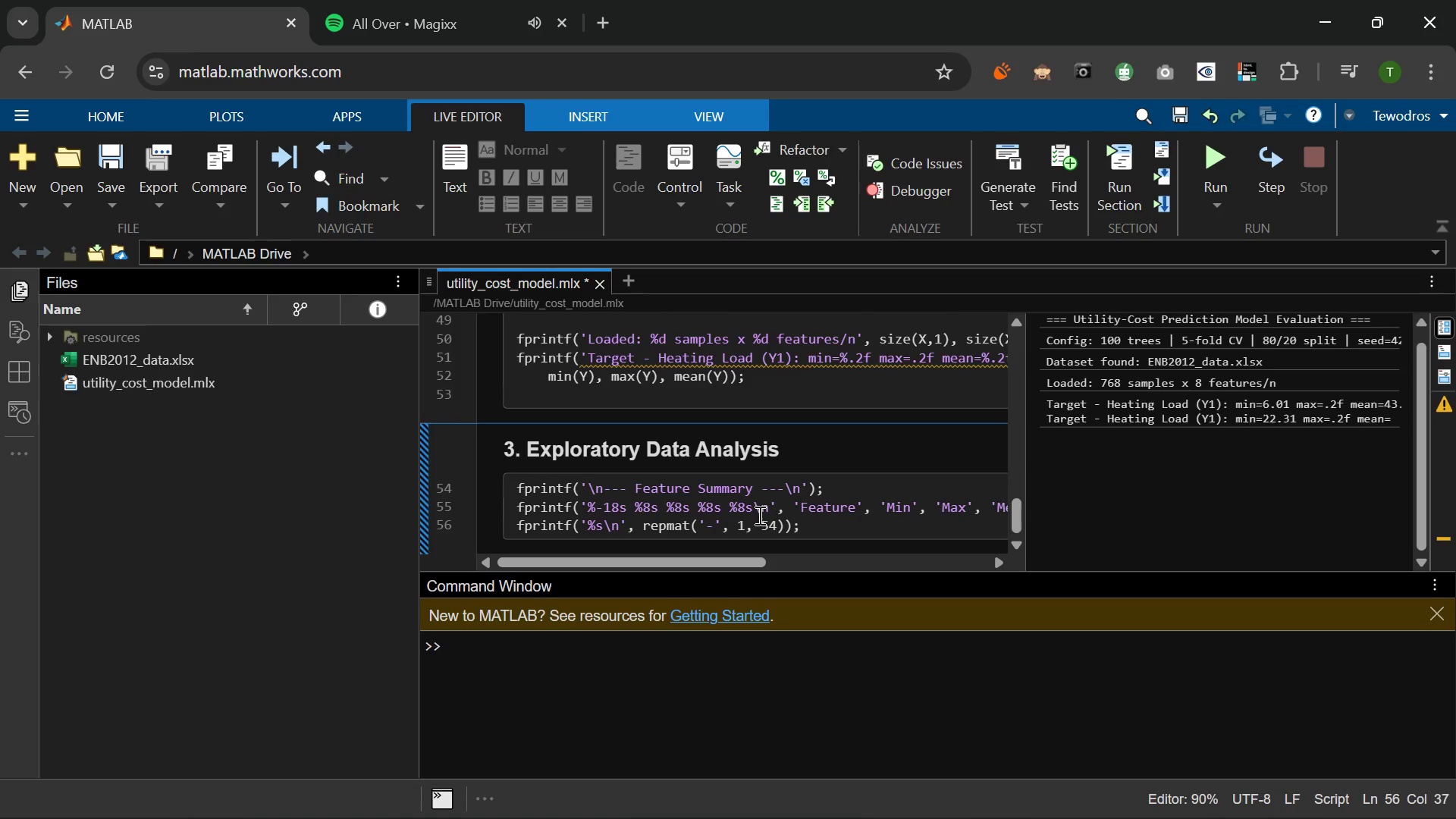 
key(Enter)
 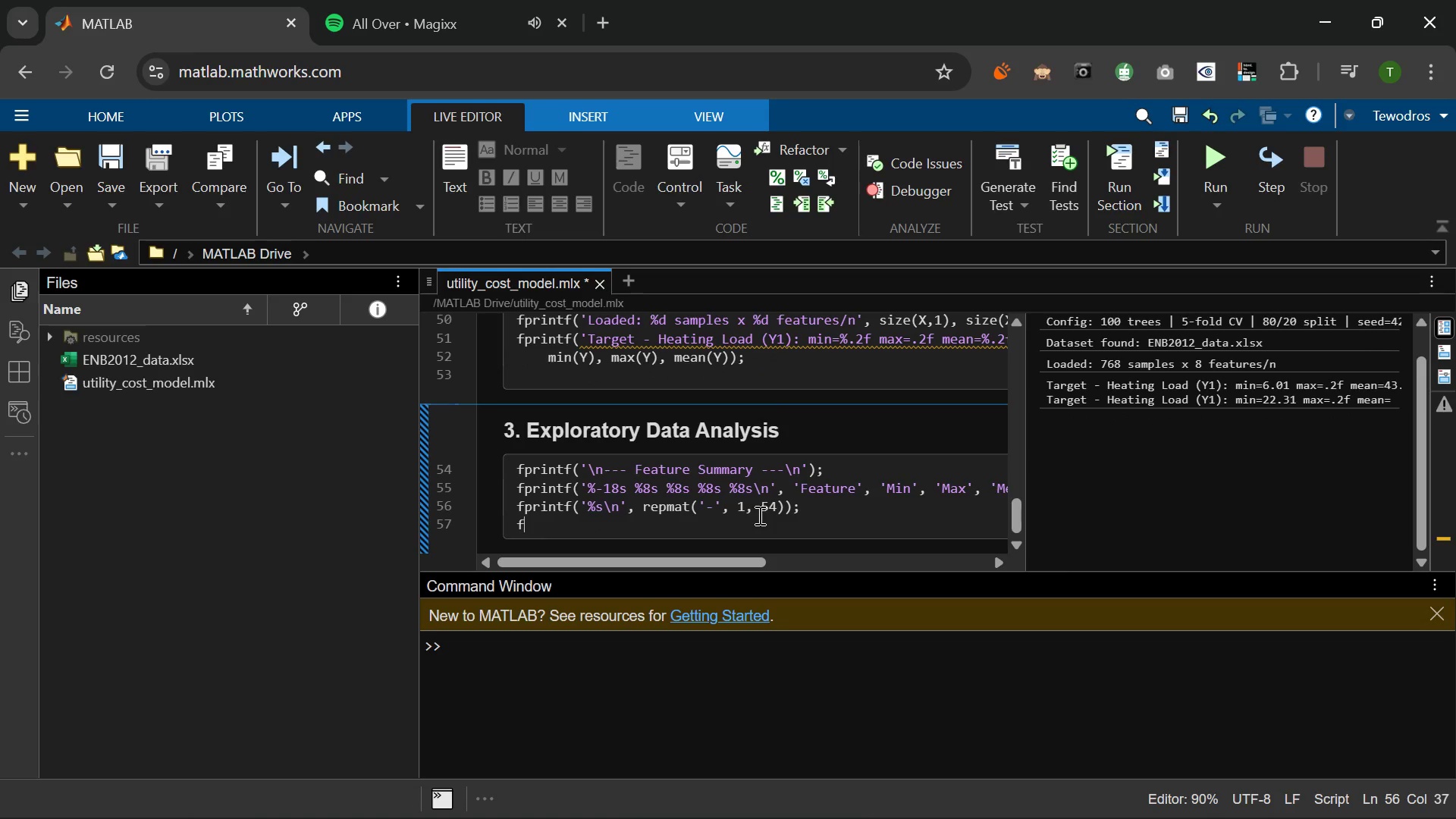 
type(for i = 1L)
key(Backspace)
type(:8)
 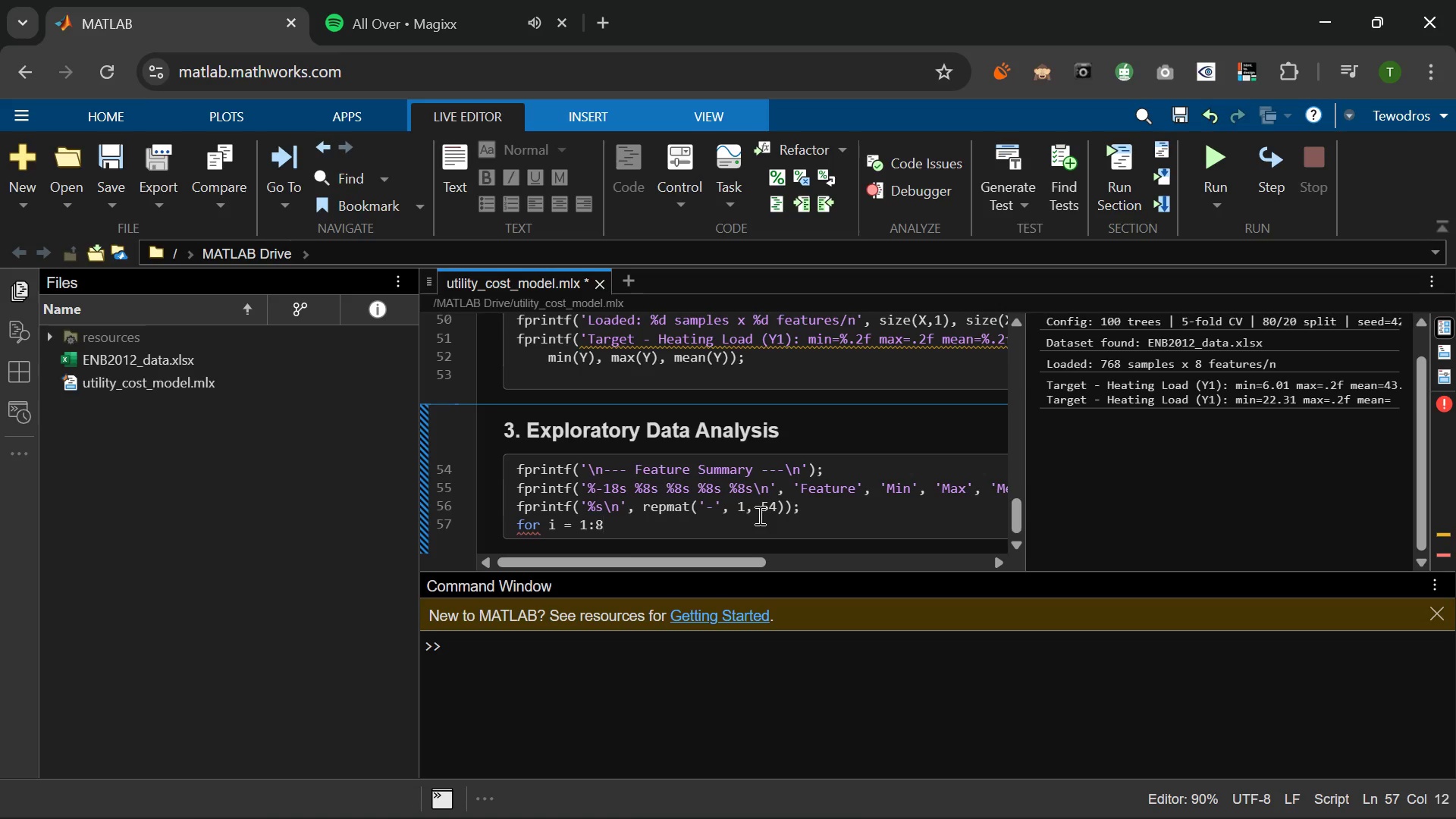 
key(Enter)
 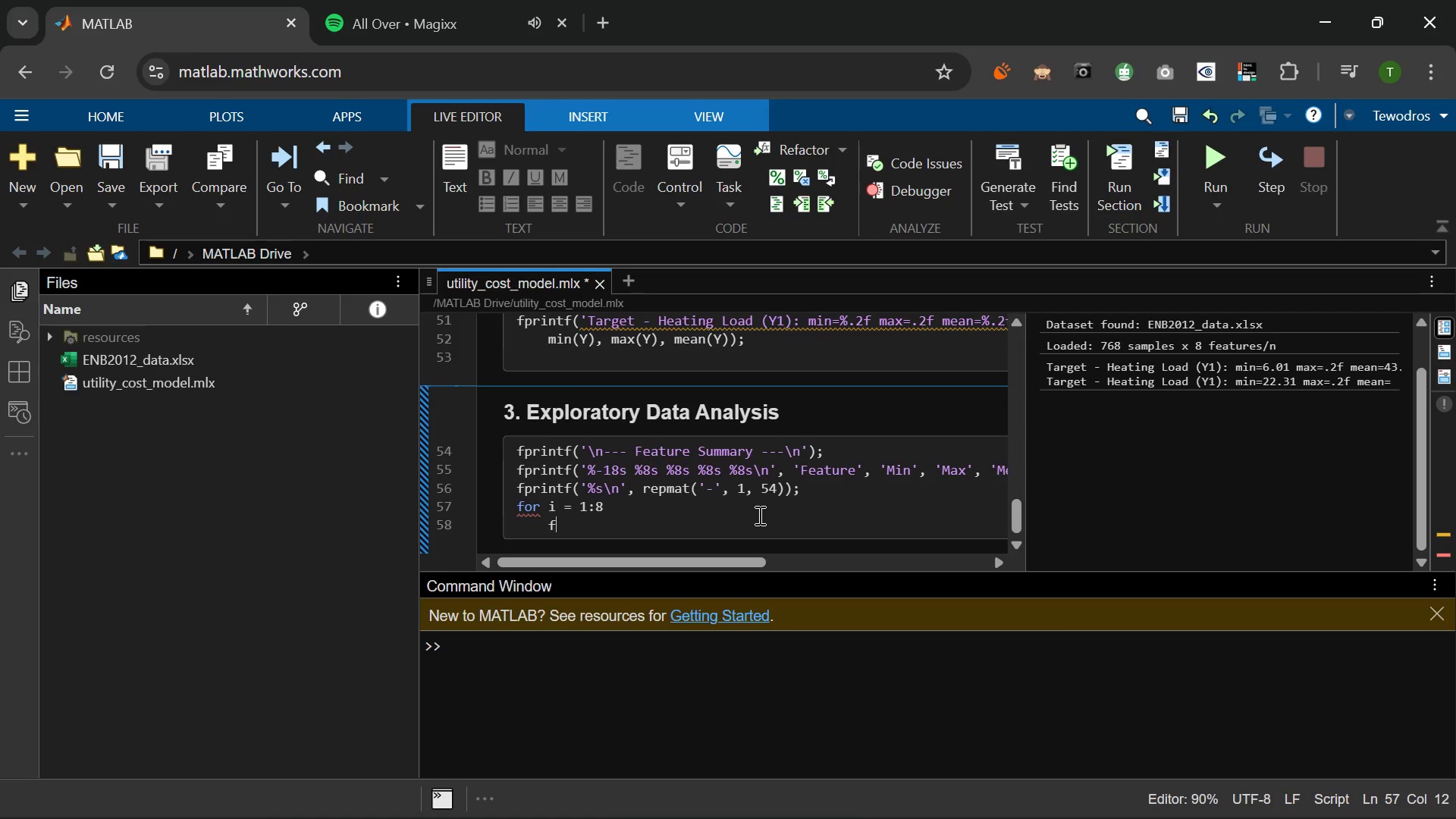 
type(fprintf('%-18s )
 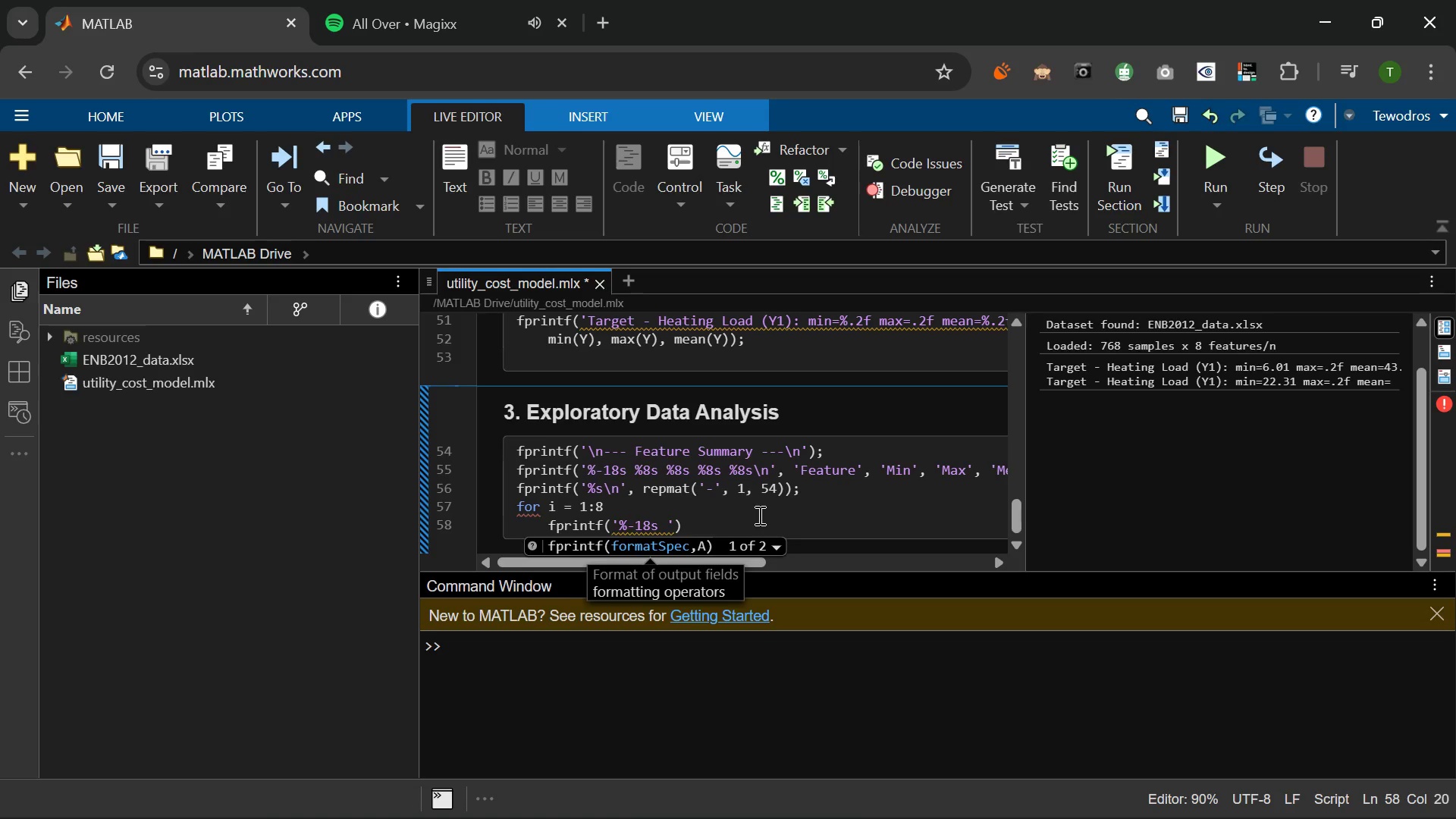 
wait(5.48)
 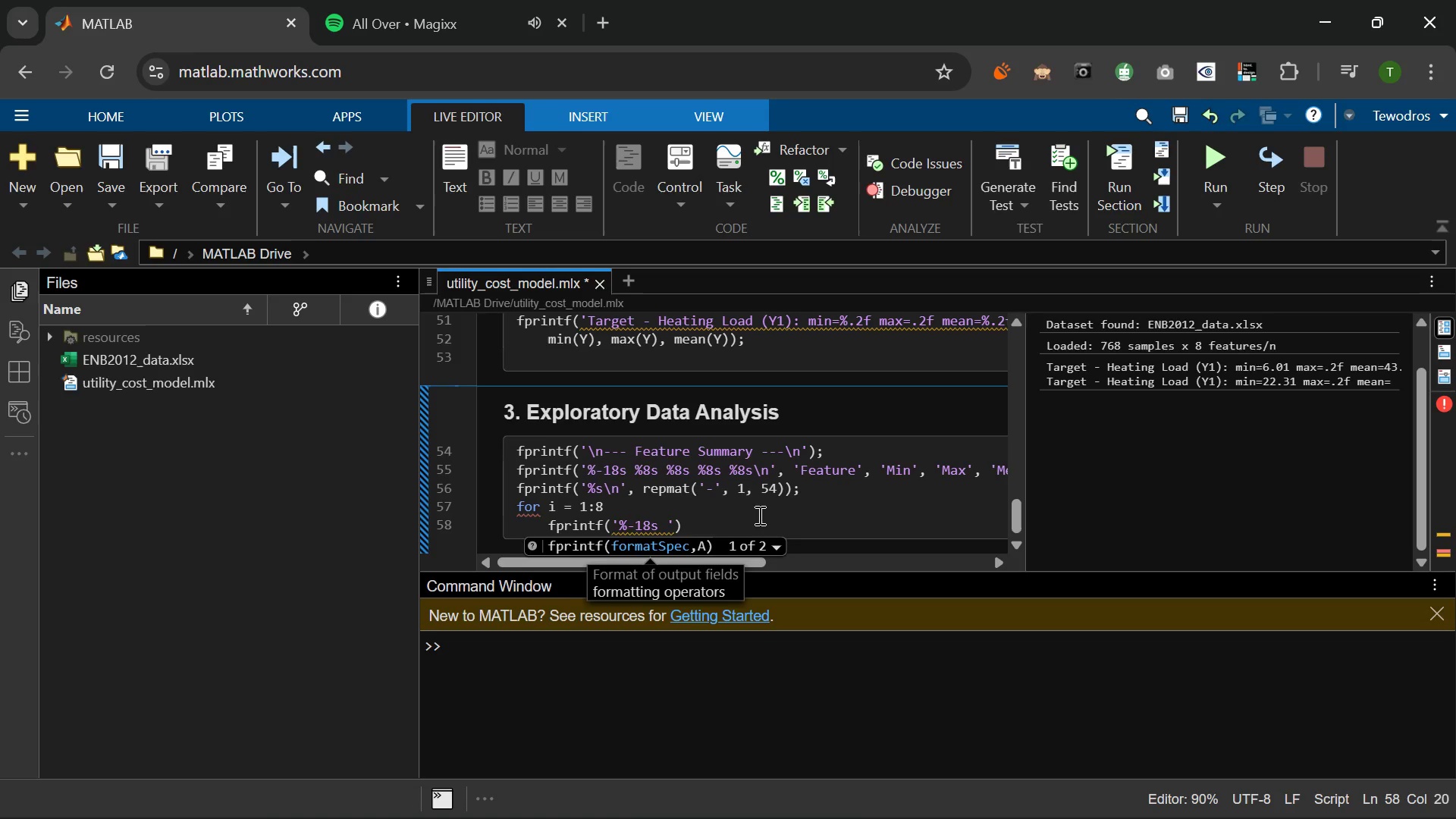 
key(Control+V)
 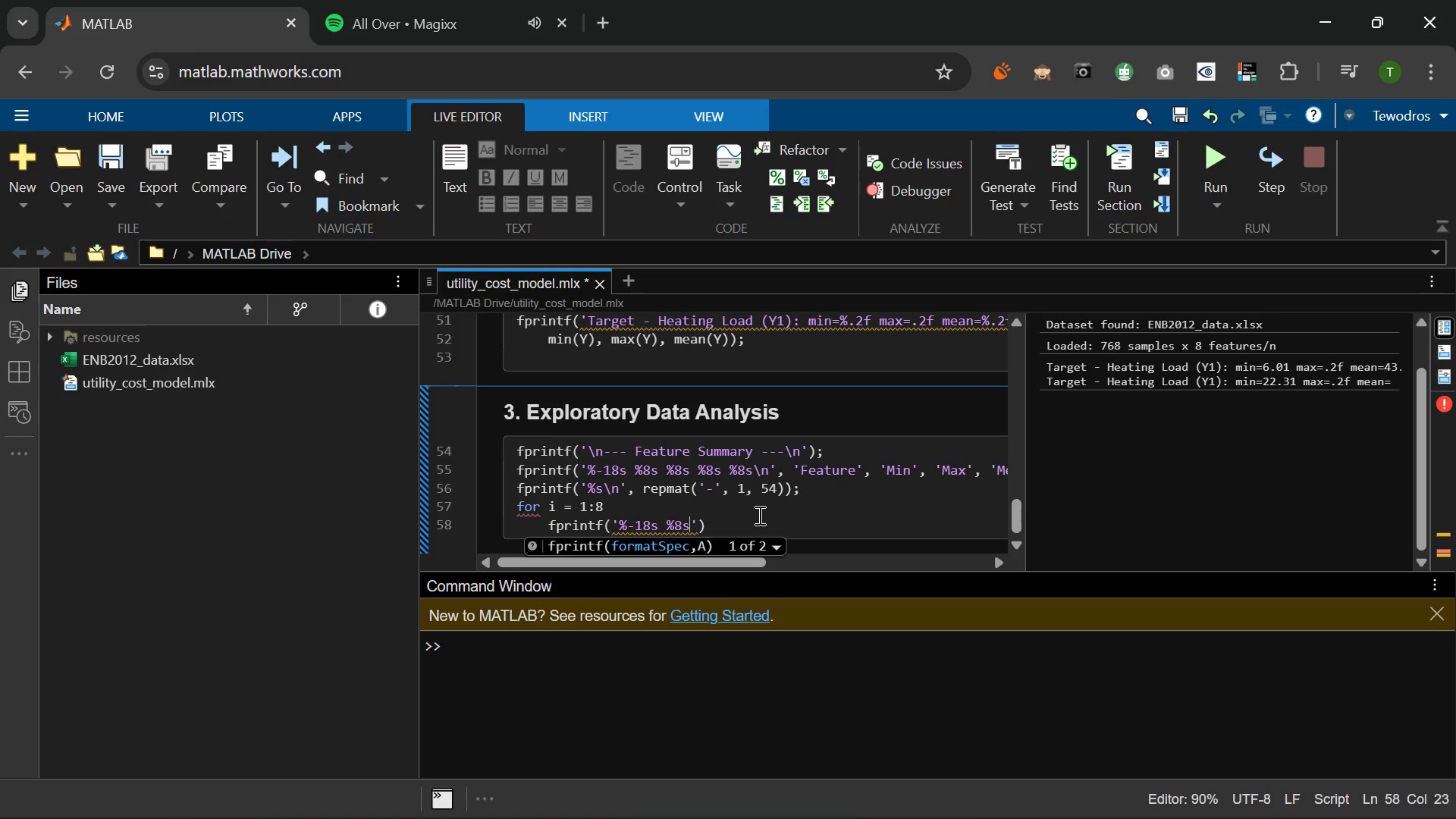 
key(Backspace)
type(.3f)
 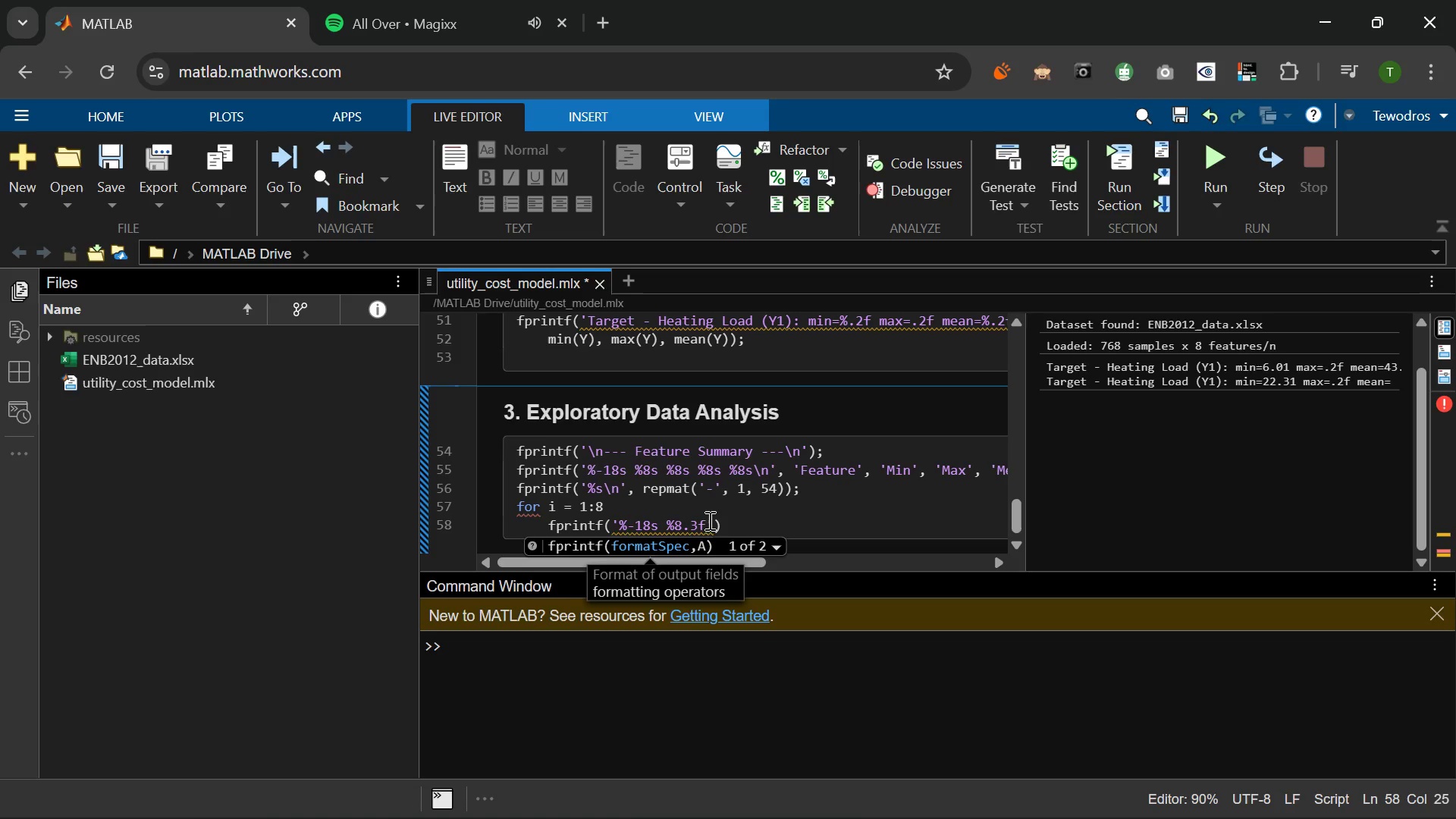 
left_click_drag(start_coordinate=[707, 520], to_coordinate=[668, 526])
 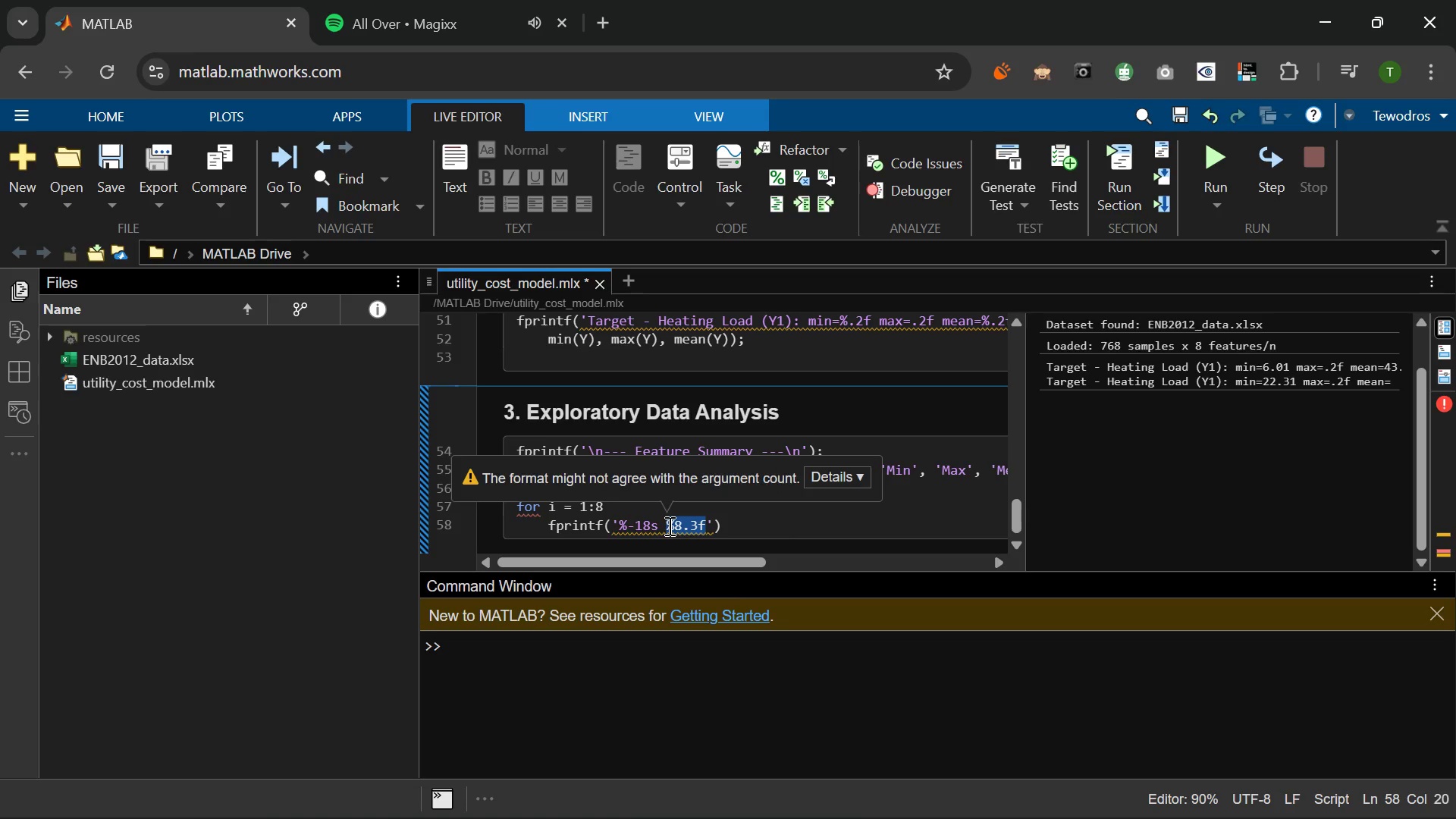 
key(Control+C)
 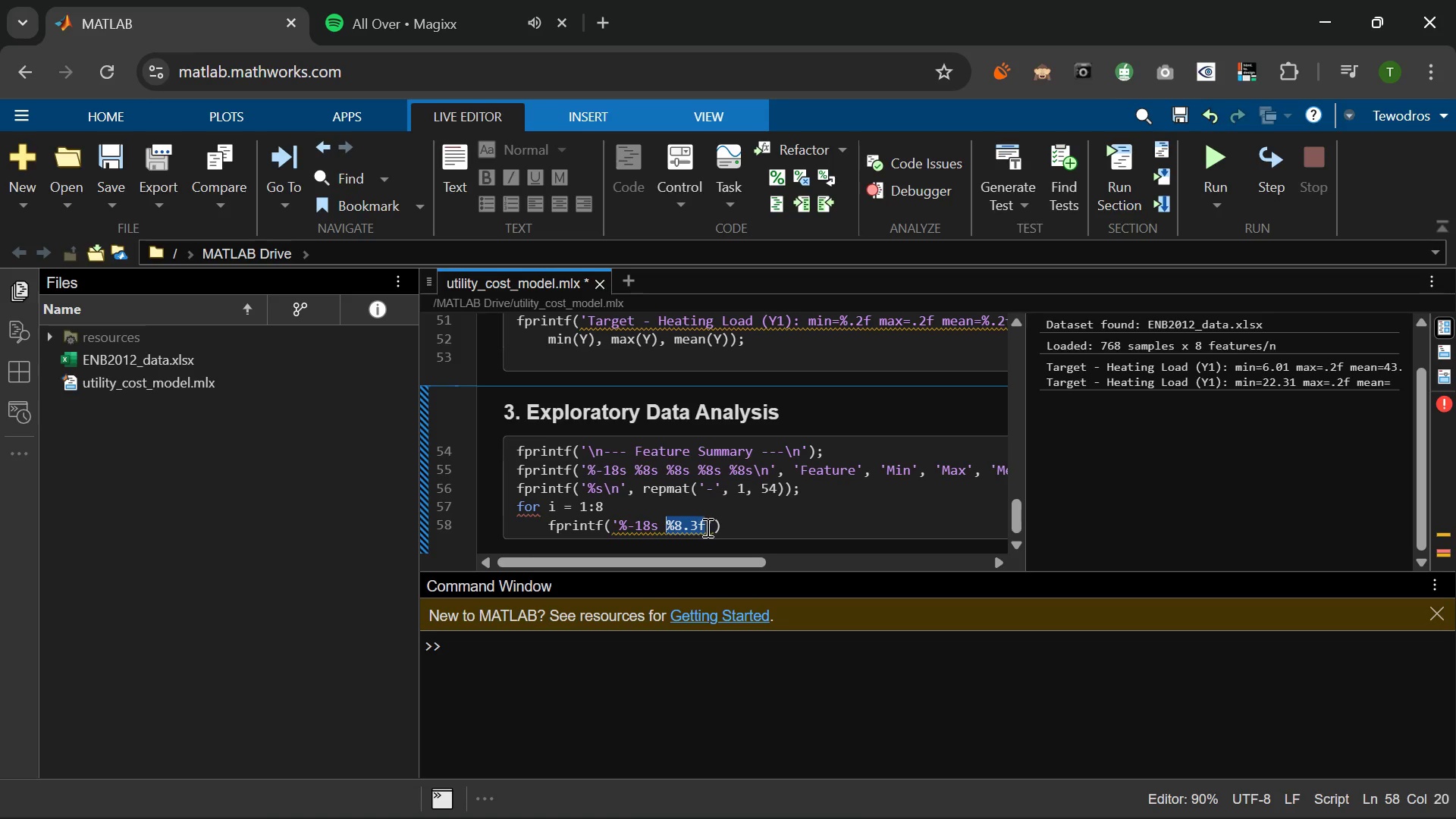 
left_click([704, 526])
 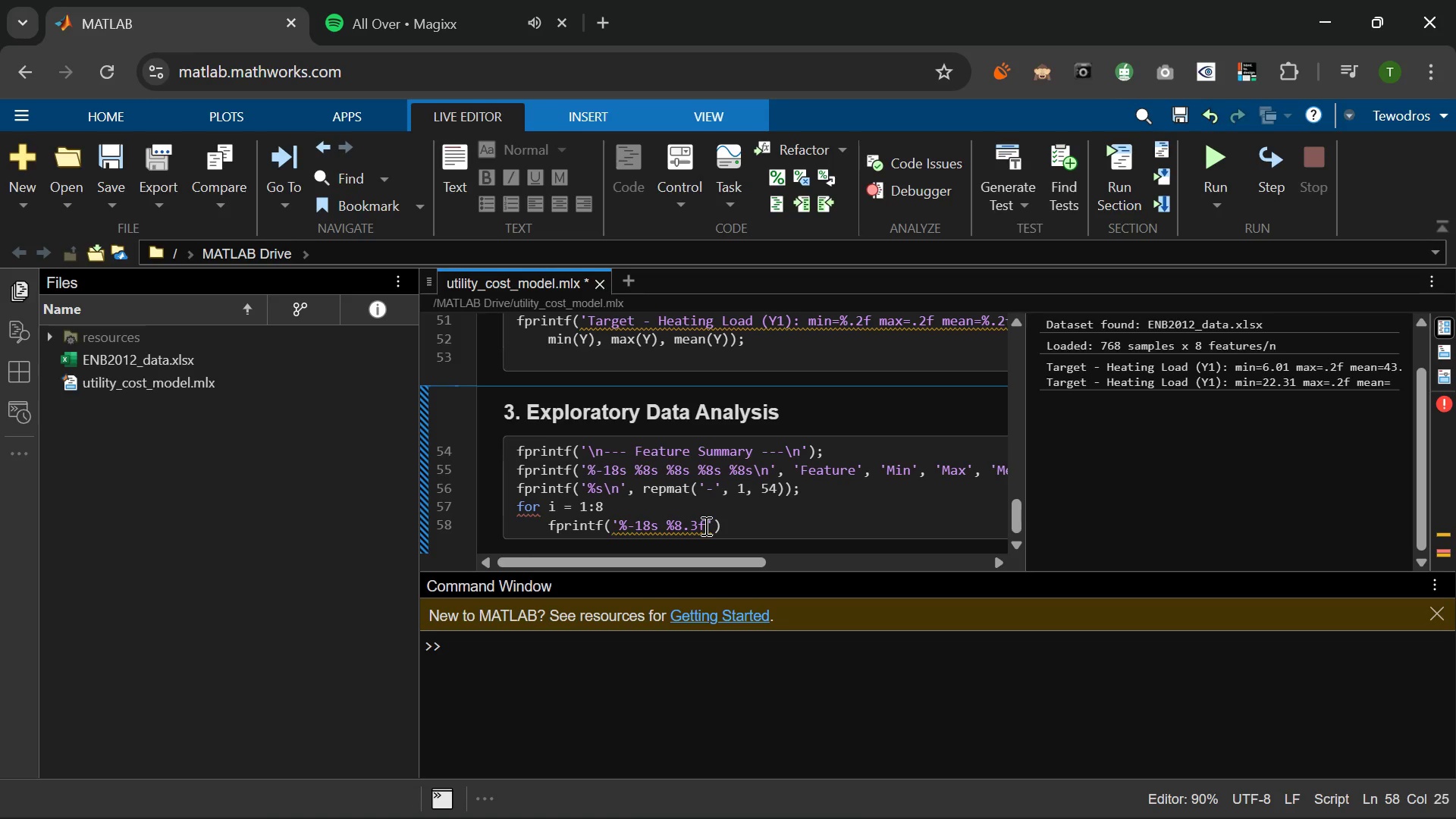 
key(Space)
 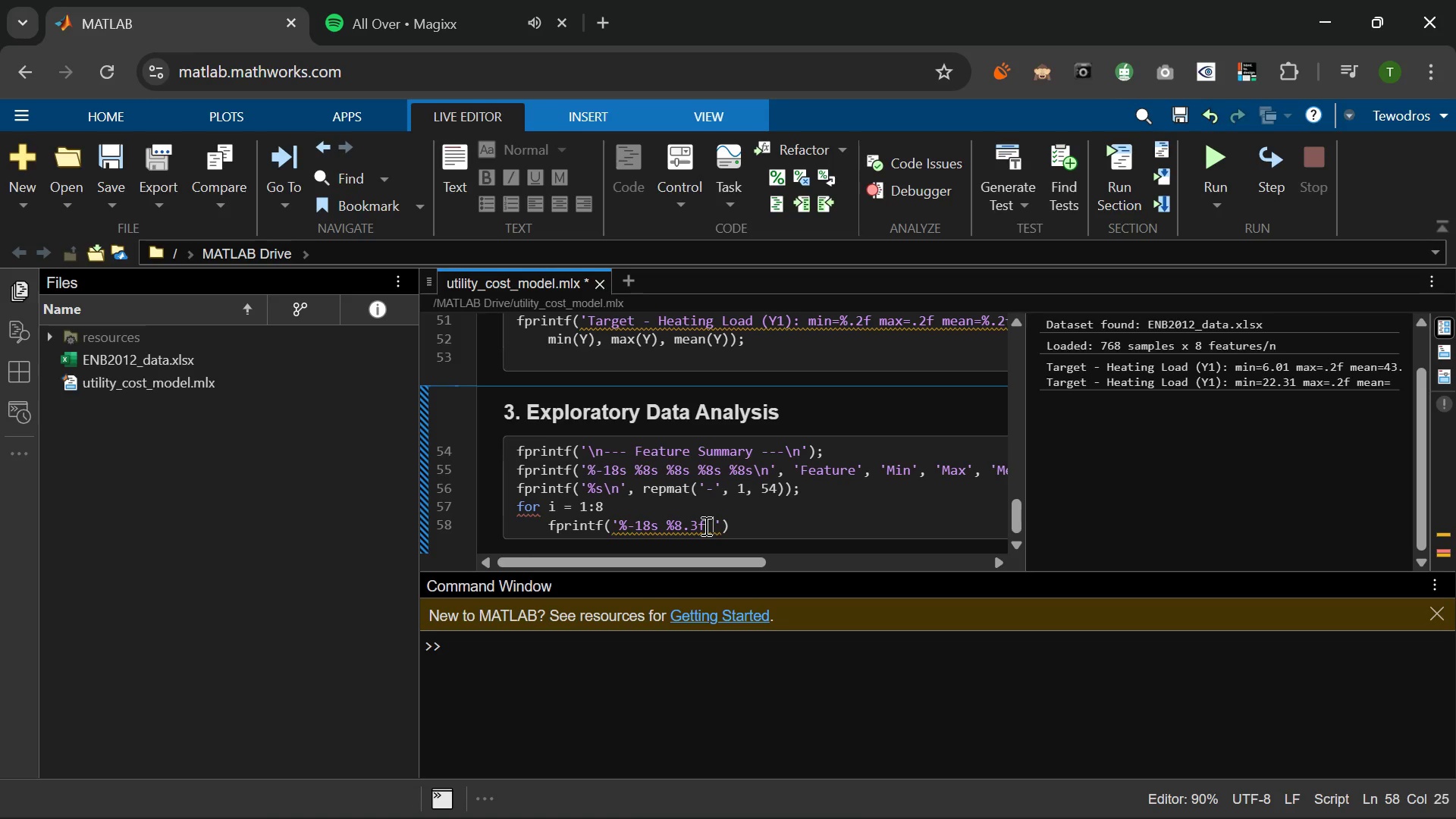 
key(Control+V)
 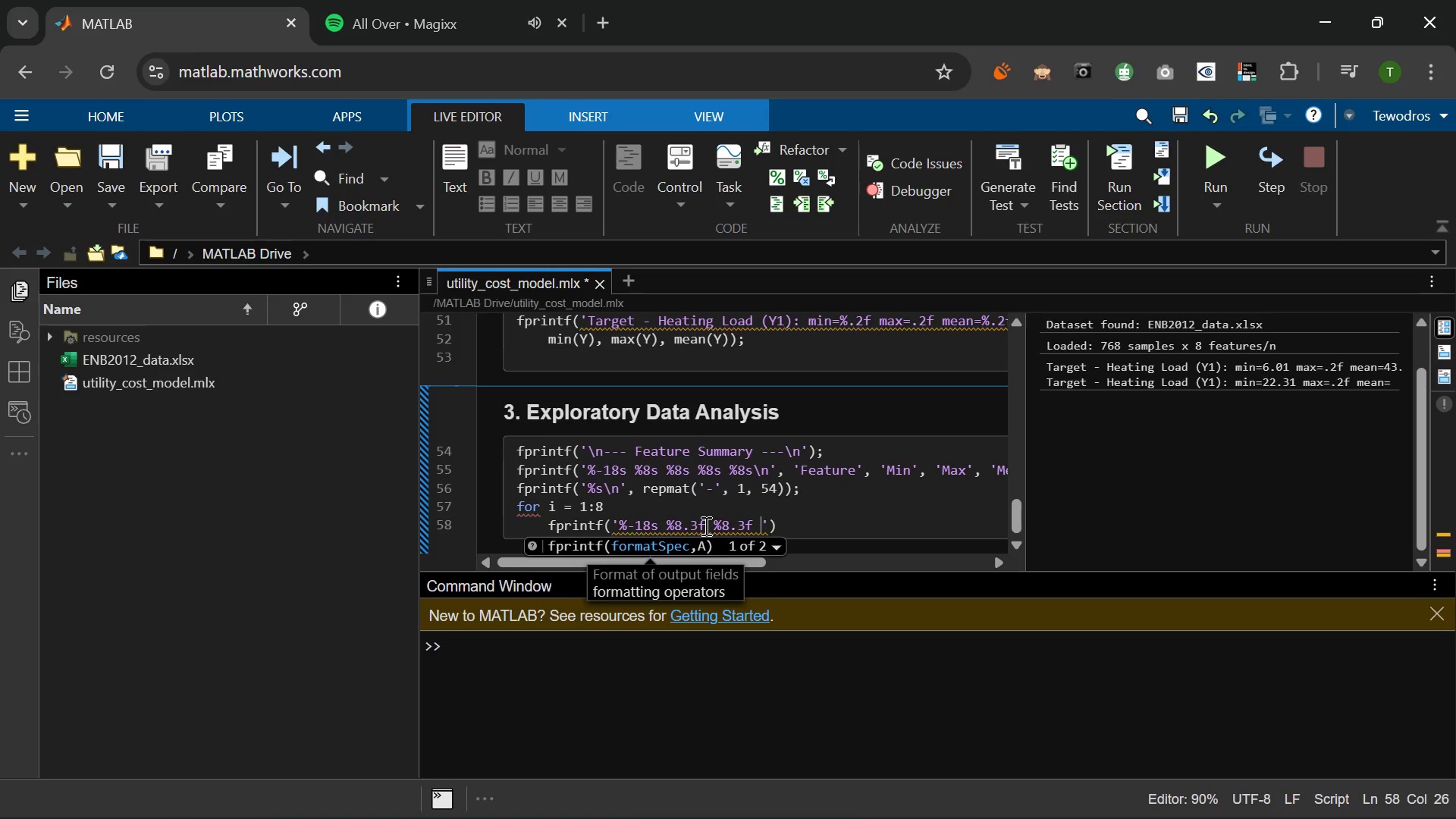 
key(Space)
 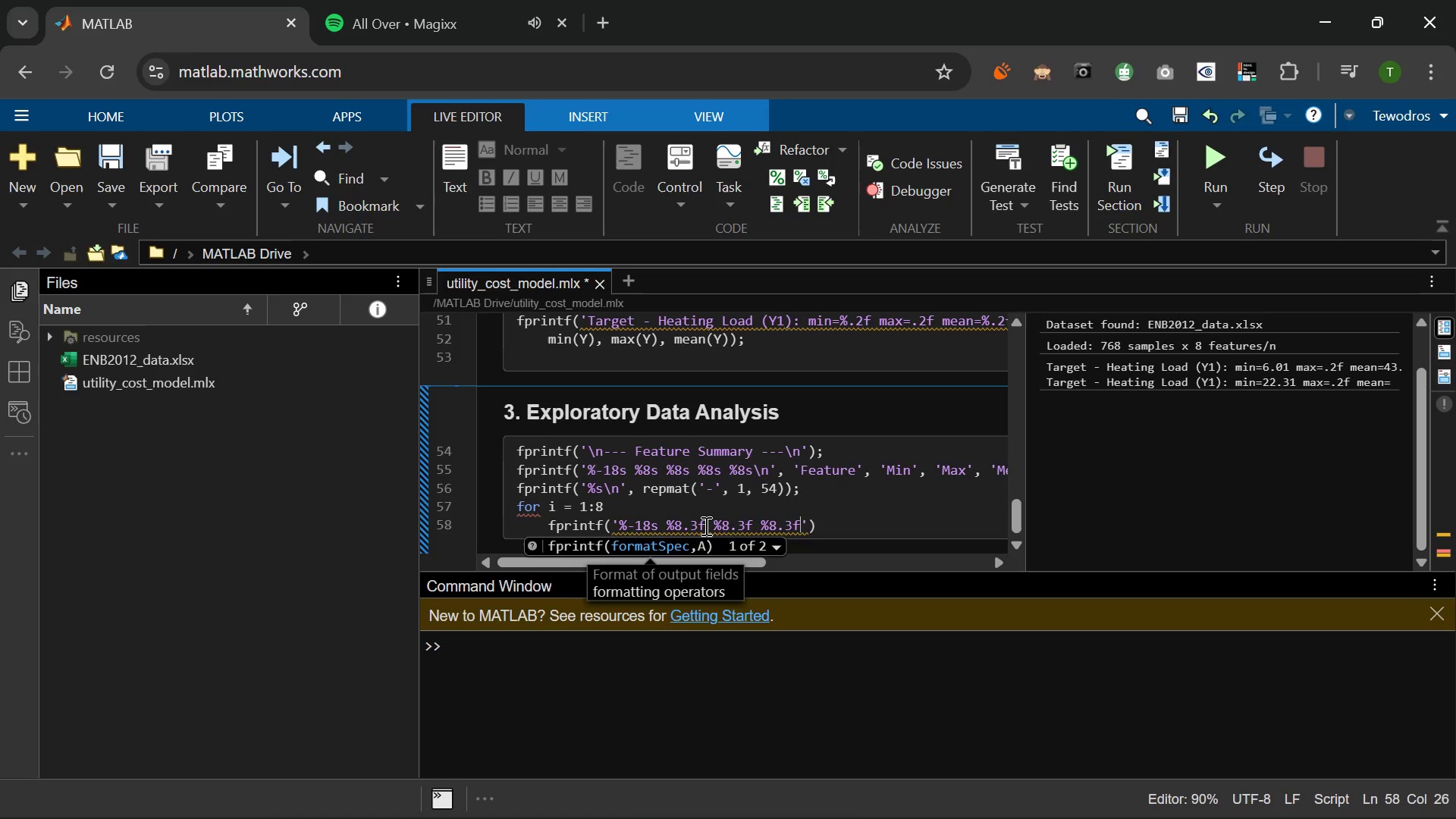 
key(Control+ControlLeft)
 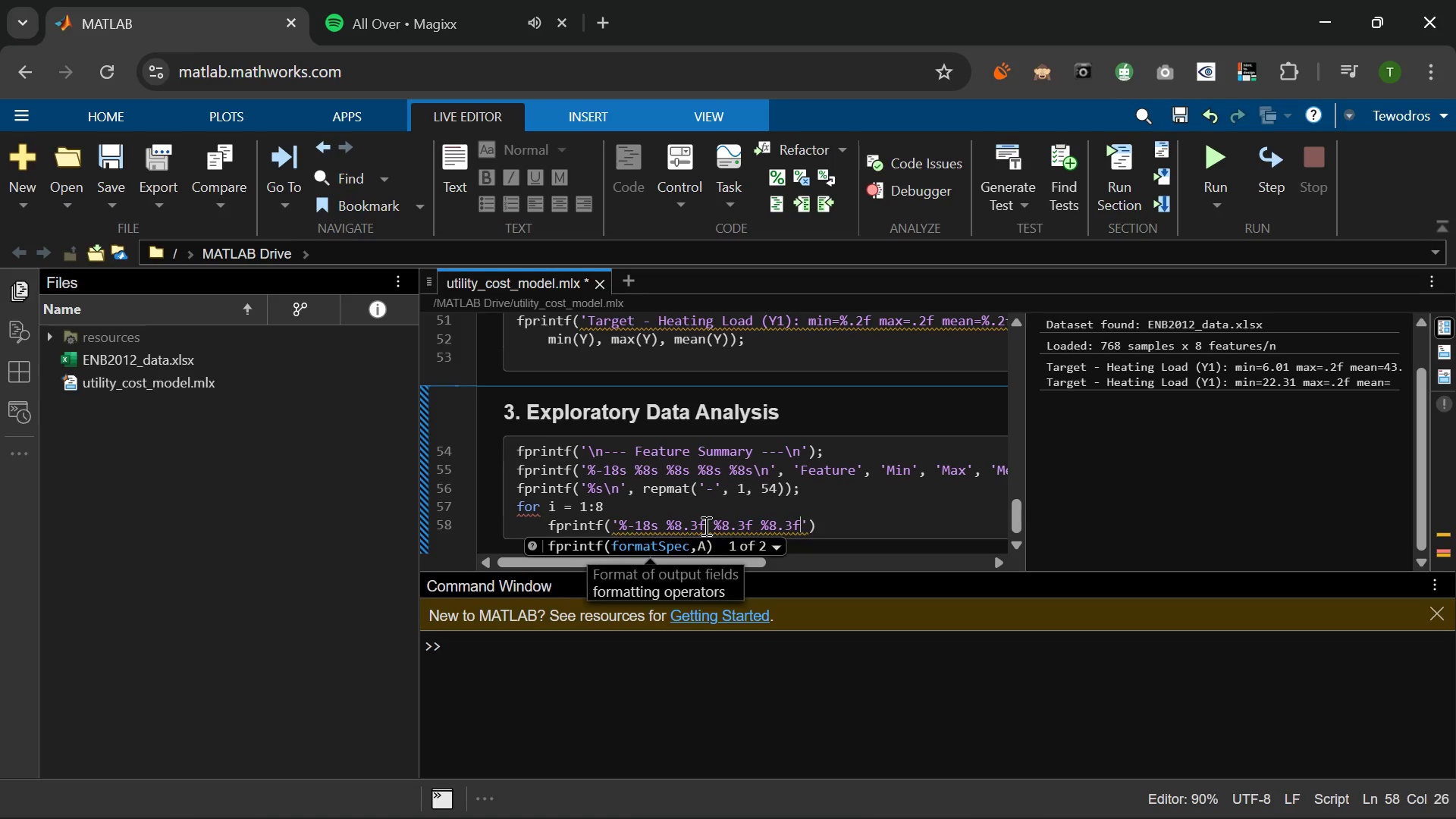 
key(Control+V)
 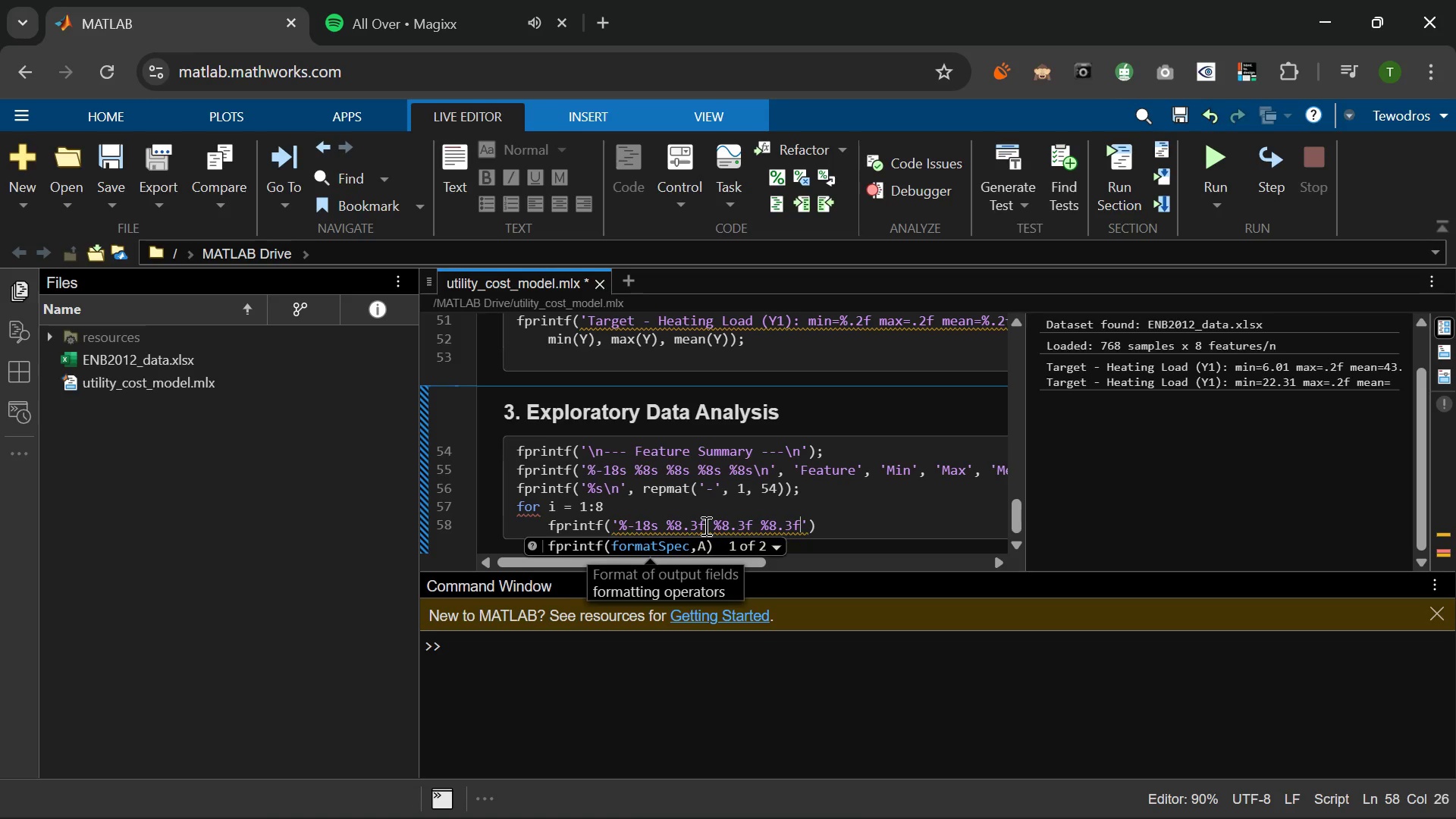 
key(Space)
 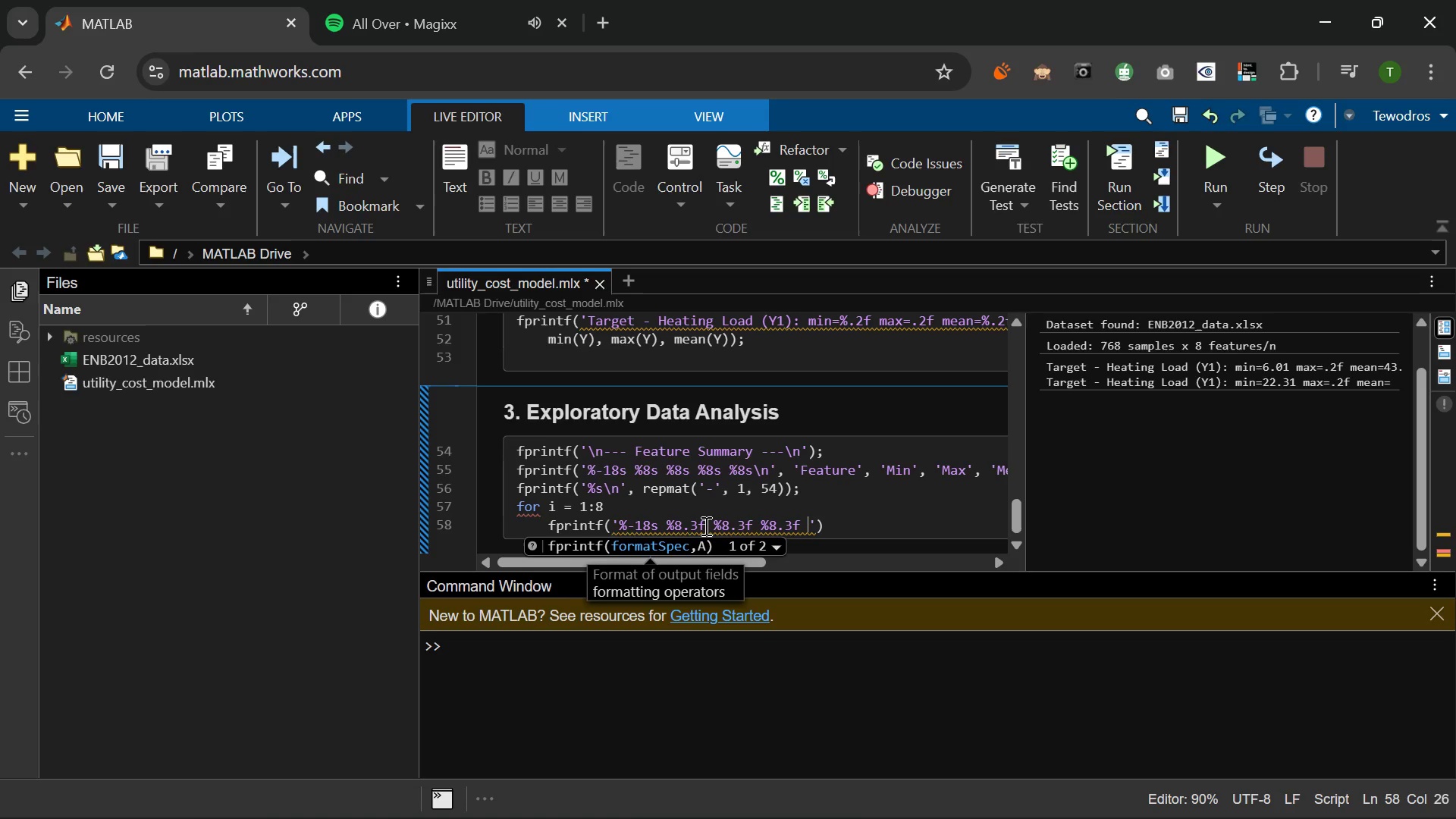 
key(Control+V)
 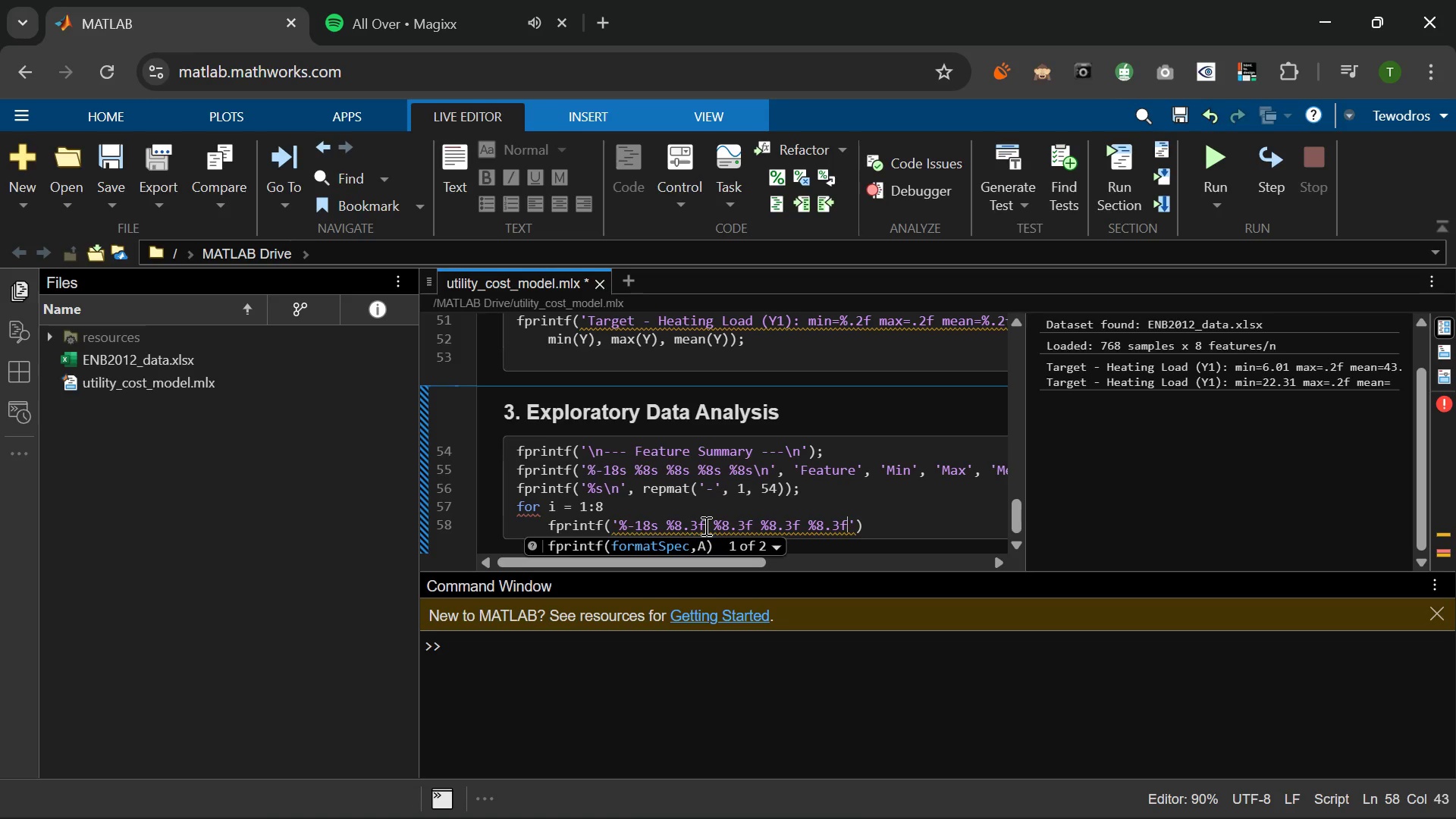 
wait(12.28)
 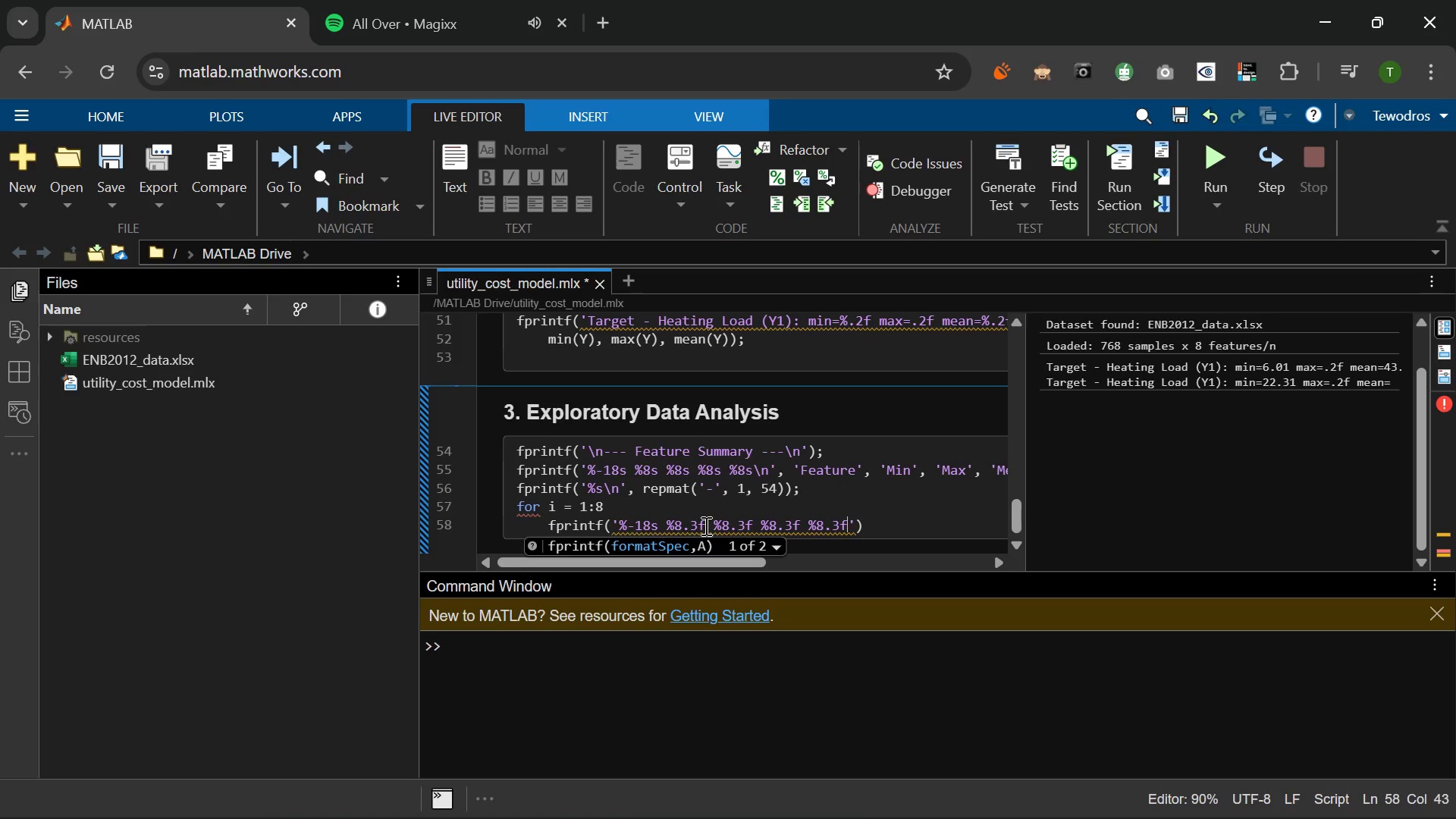 
key(Backslash)
 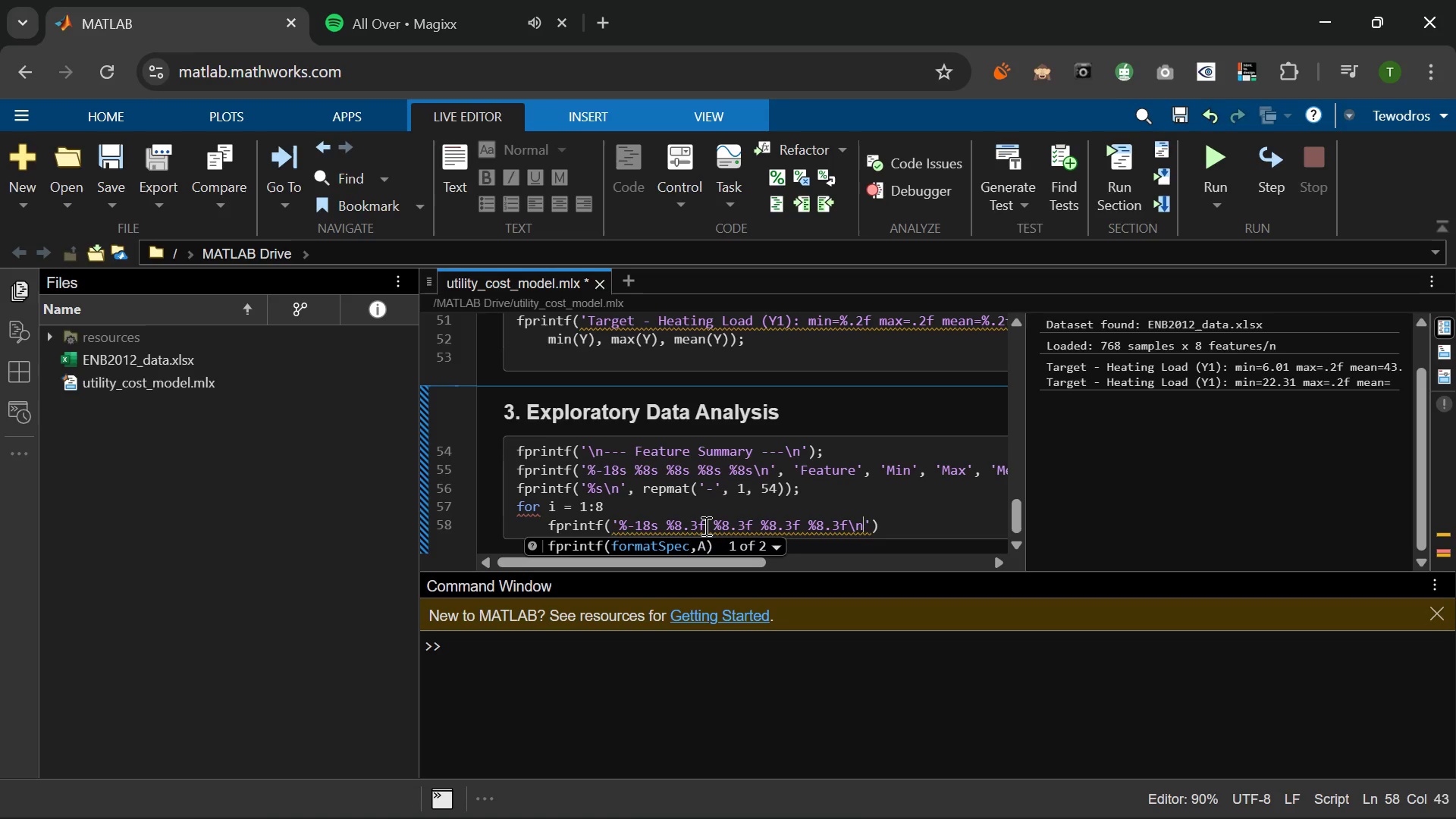 
key(N)
 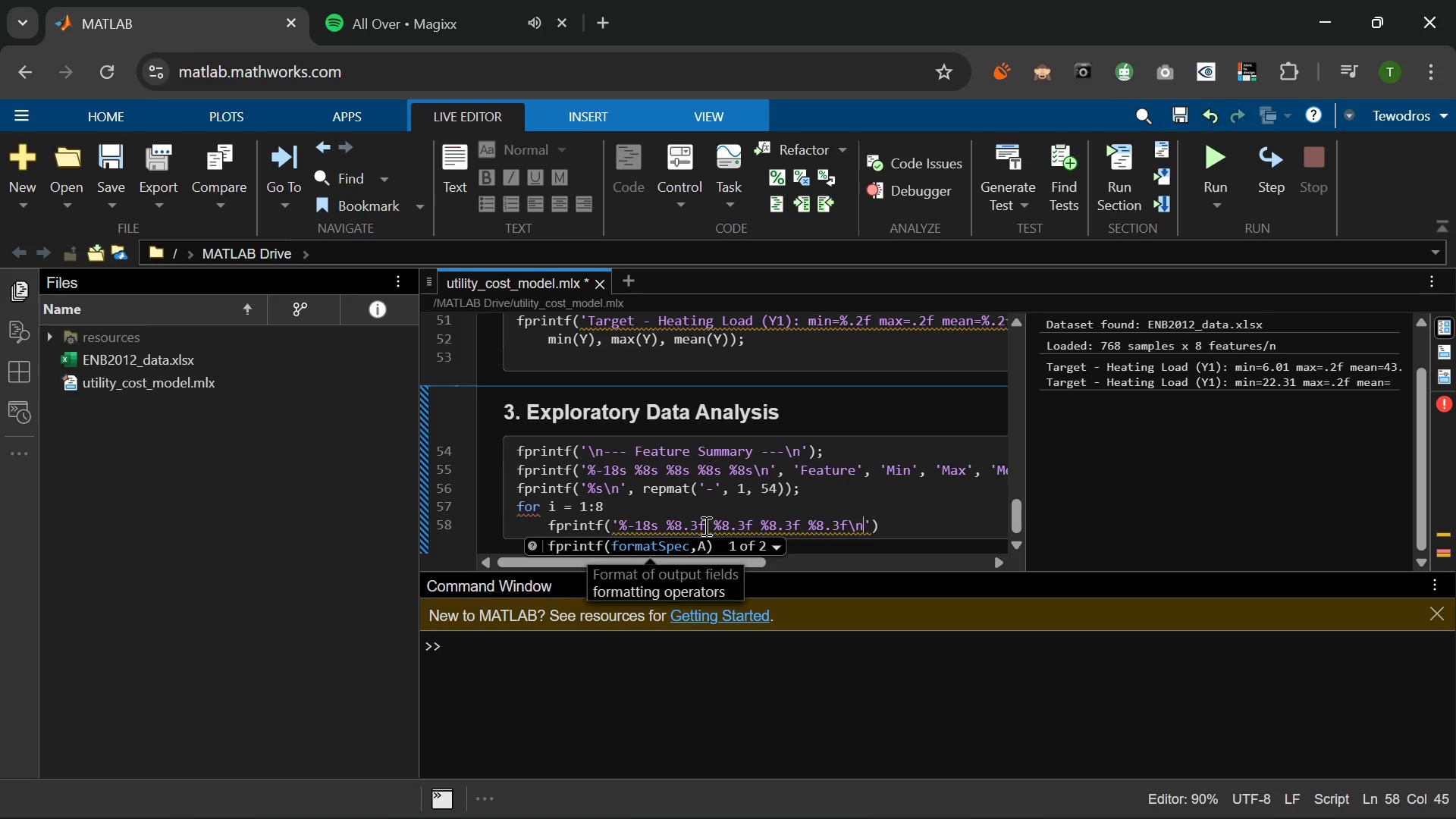 
key(ArrowRight)
 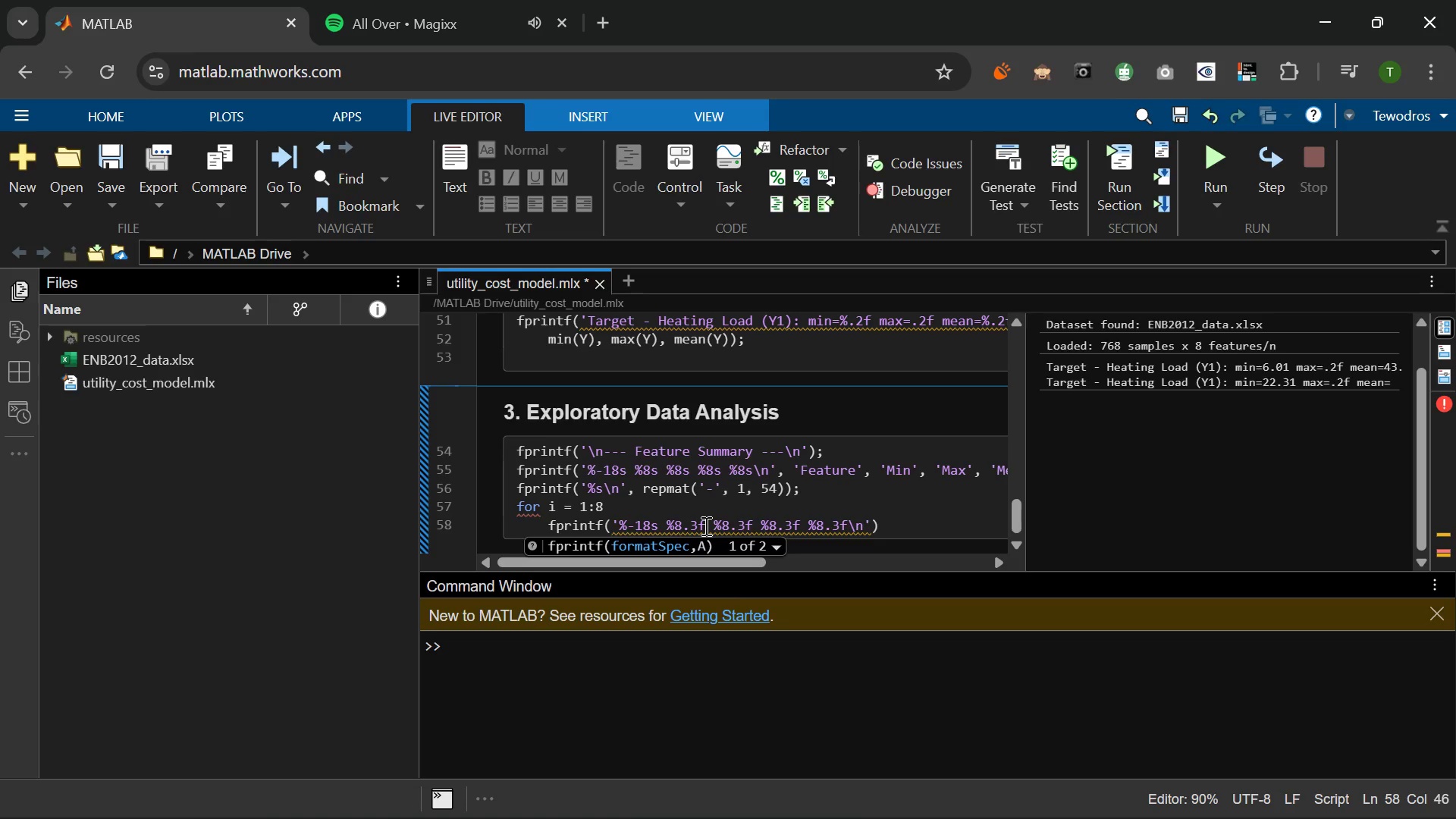 
key(Comma)
 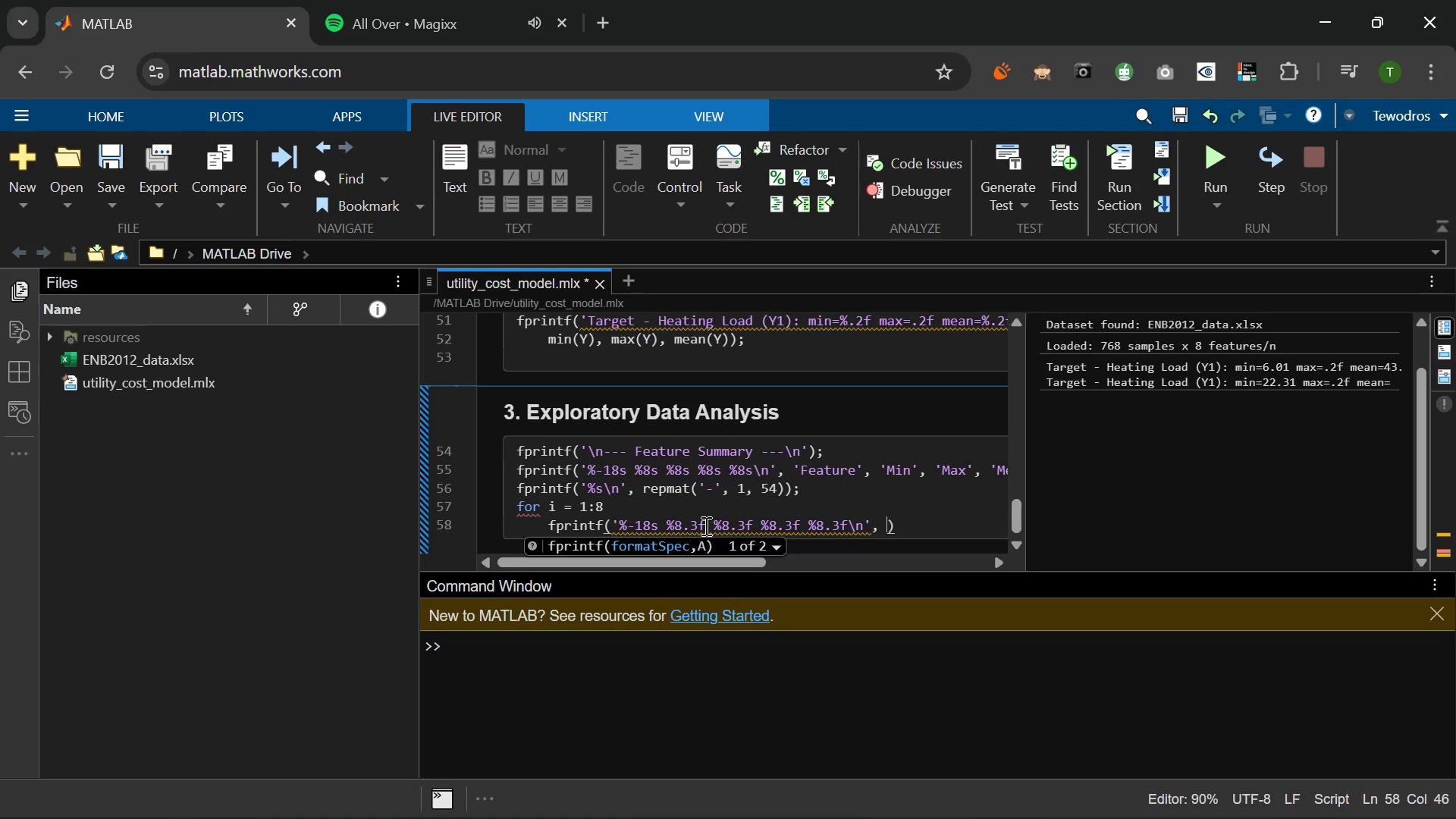 
key(Space)
 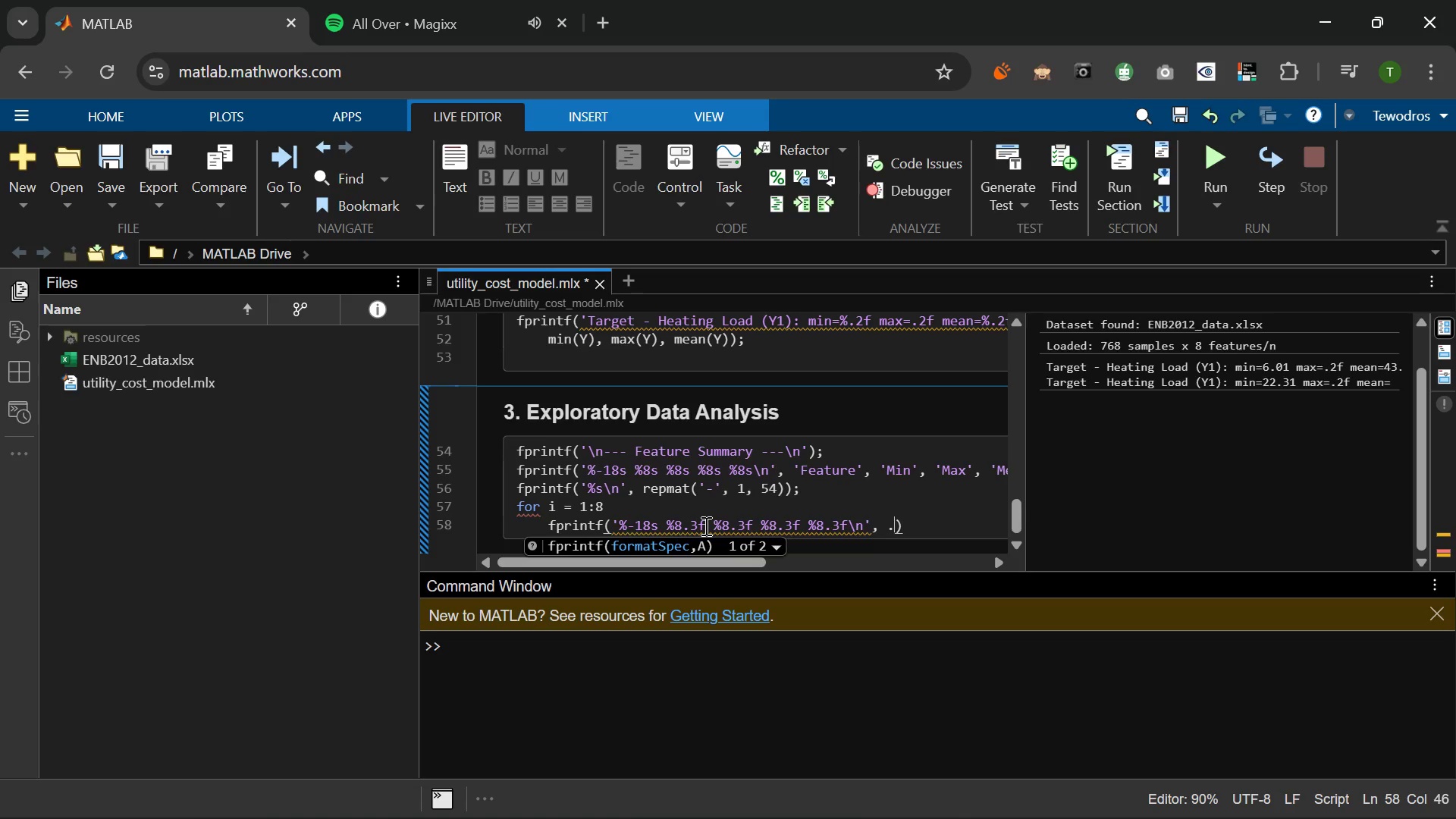 
key(Period)
 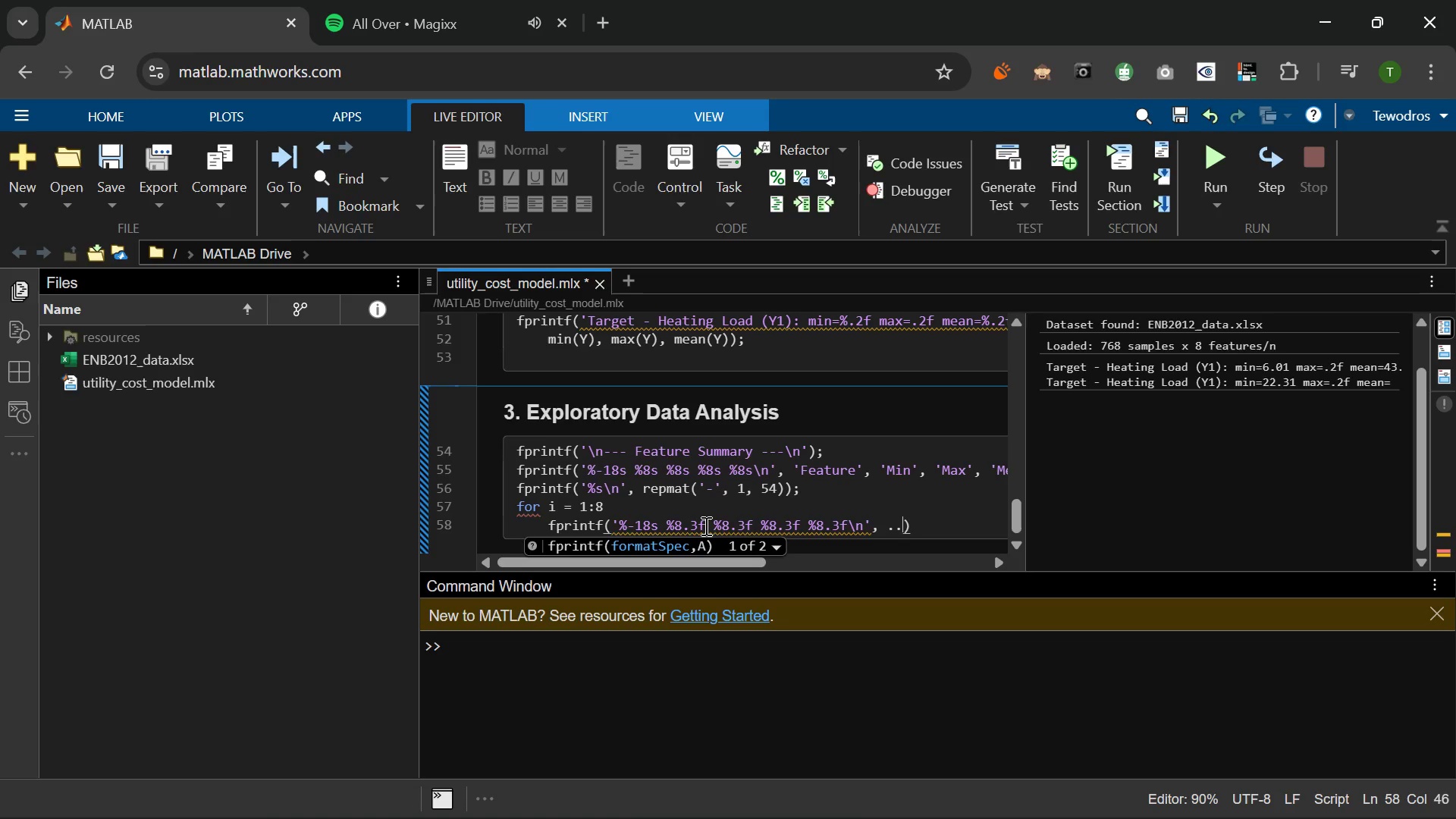 
key(Period)
 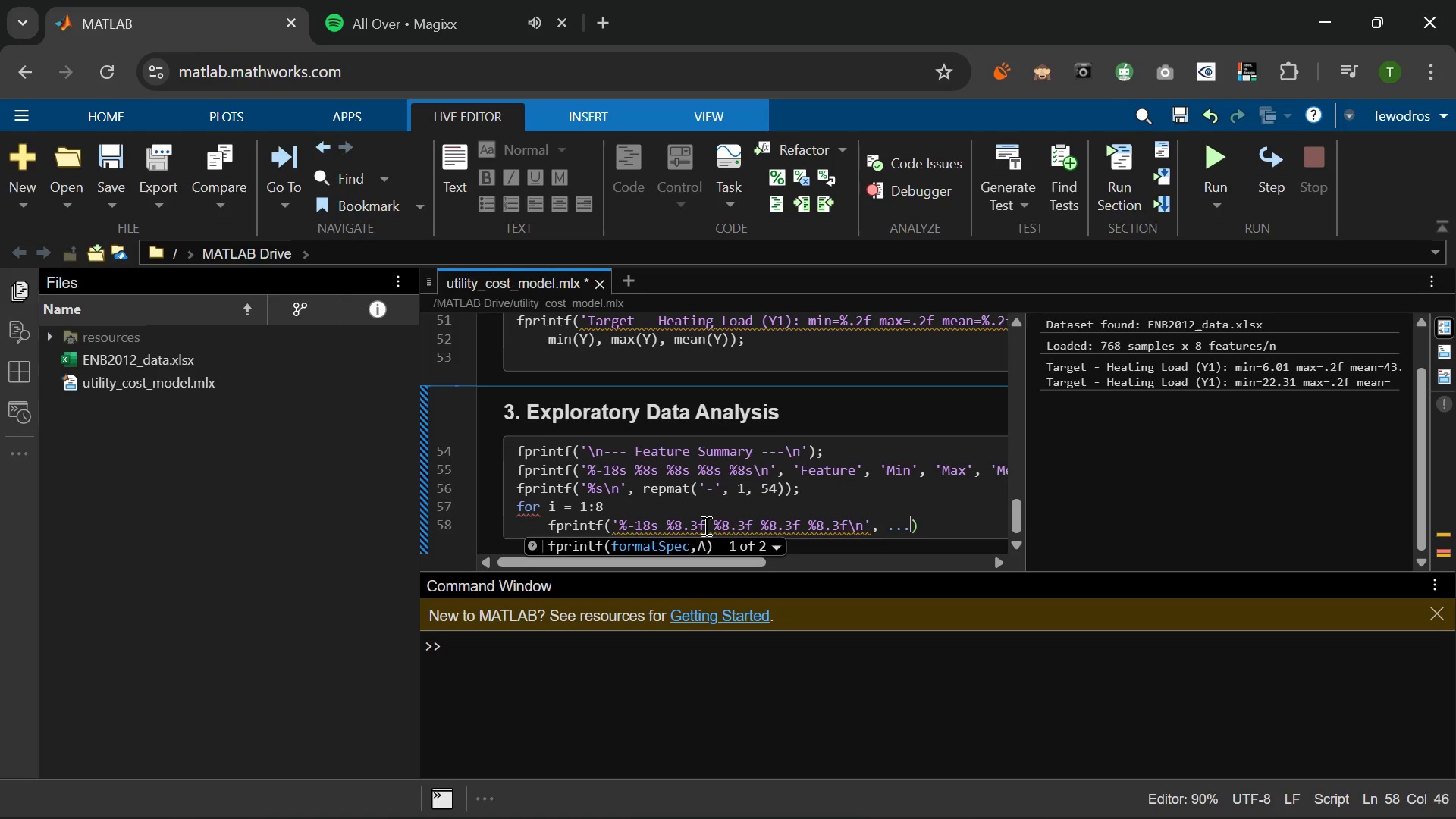 
key(Period)
 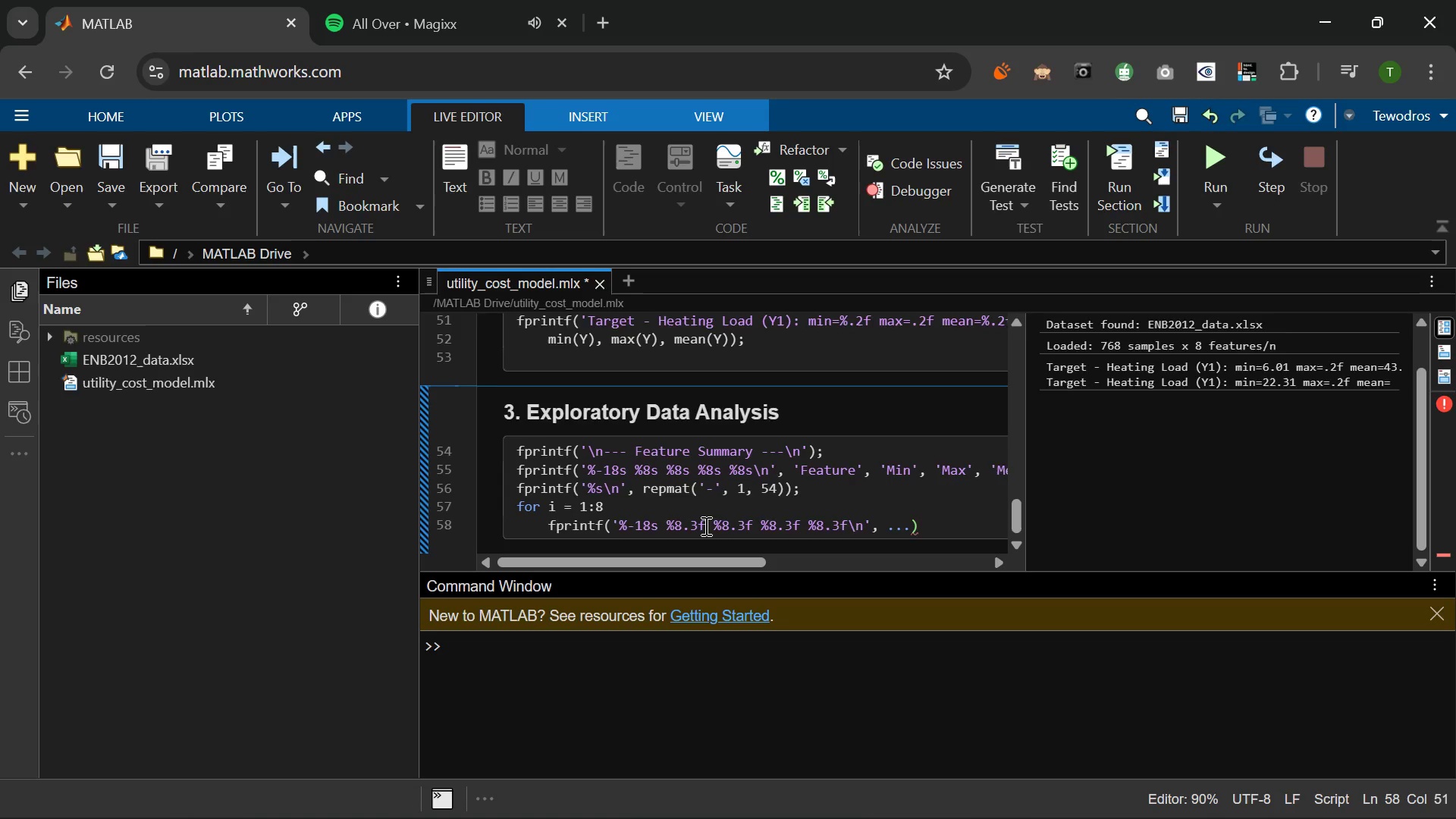 
key(Enter)
 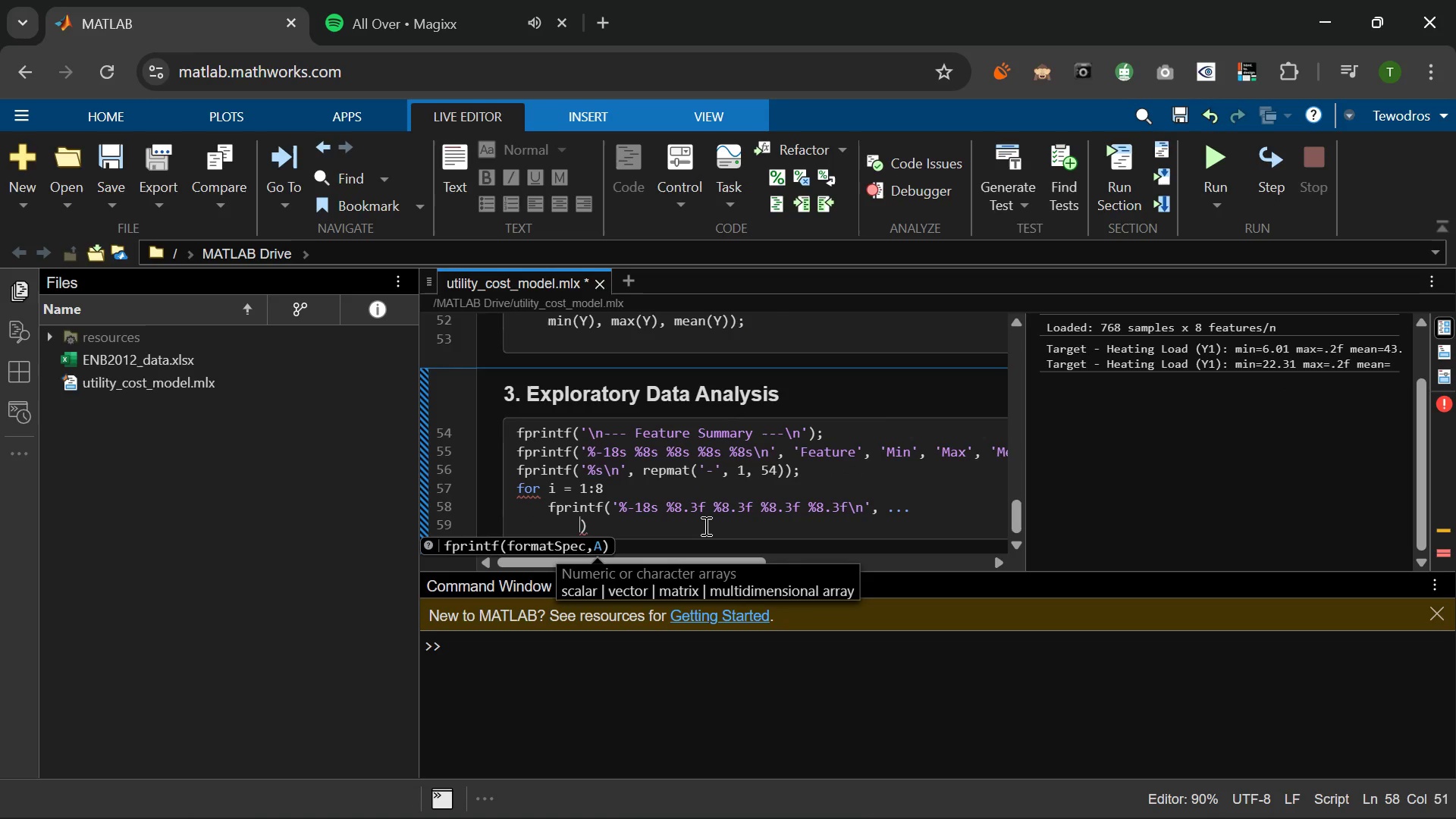 
key(Shift+F)
 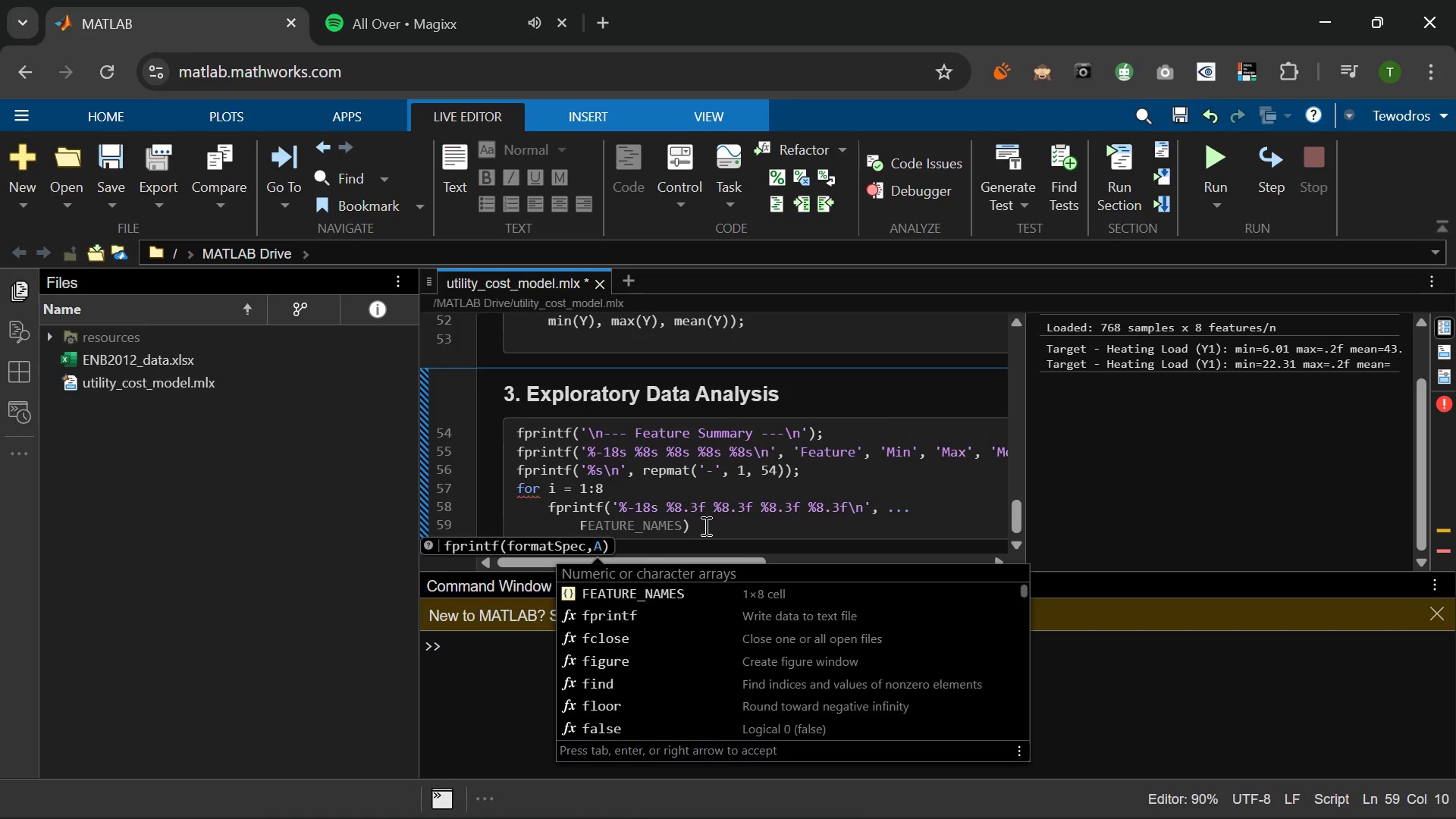 
key(Shift+Tab)
 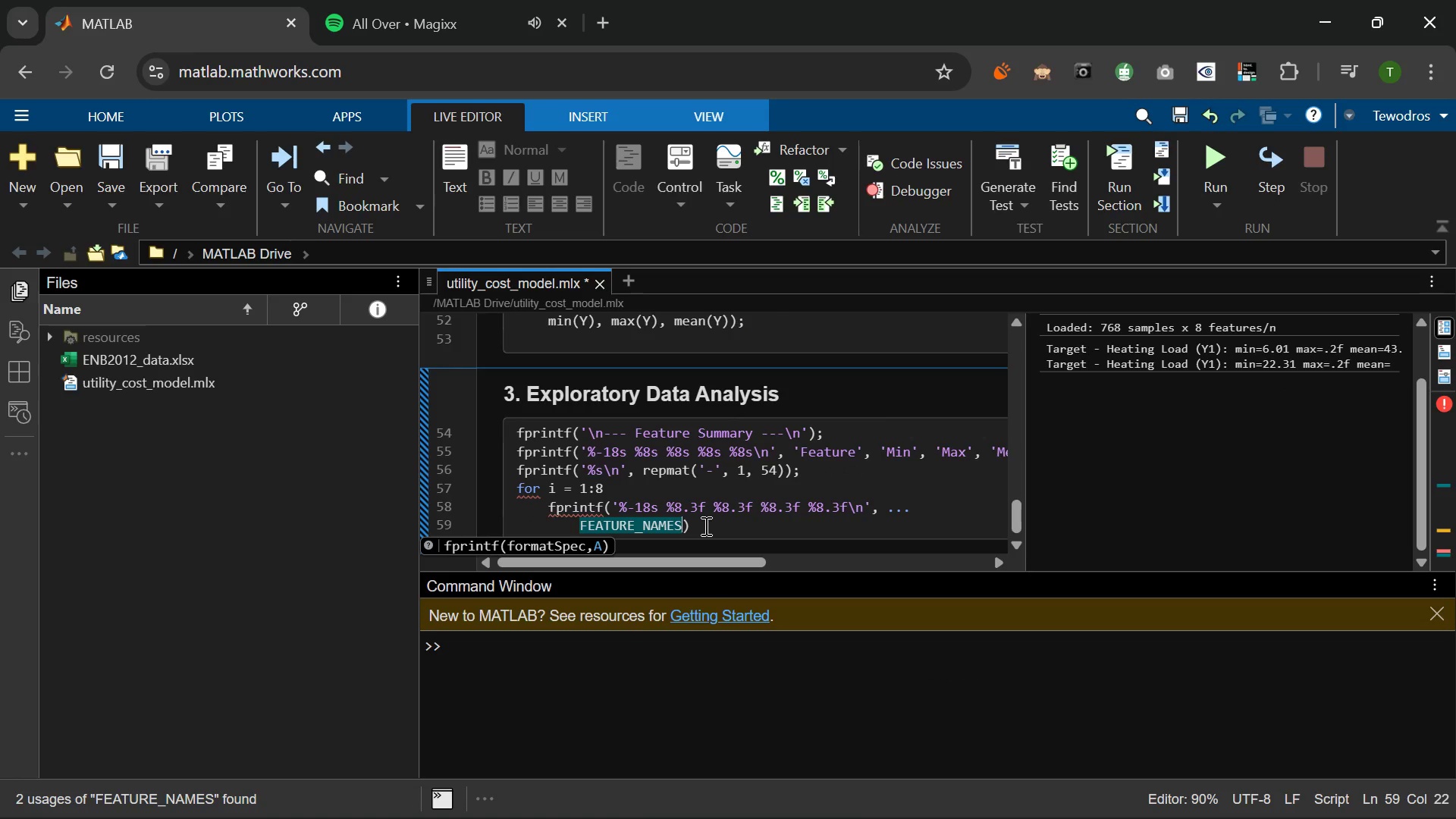 
key(Shift+BracketLeft)
 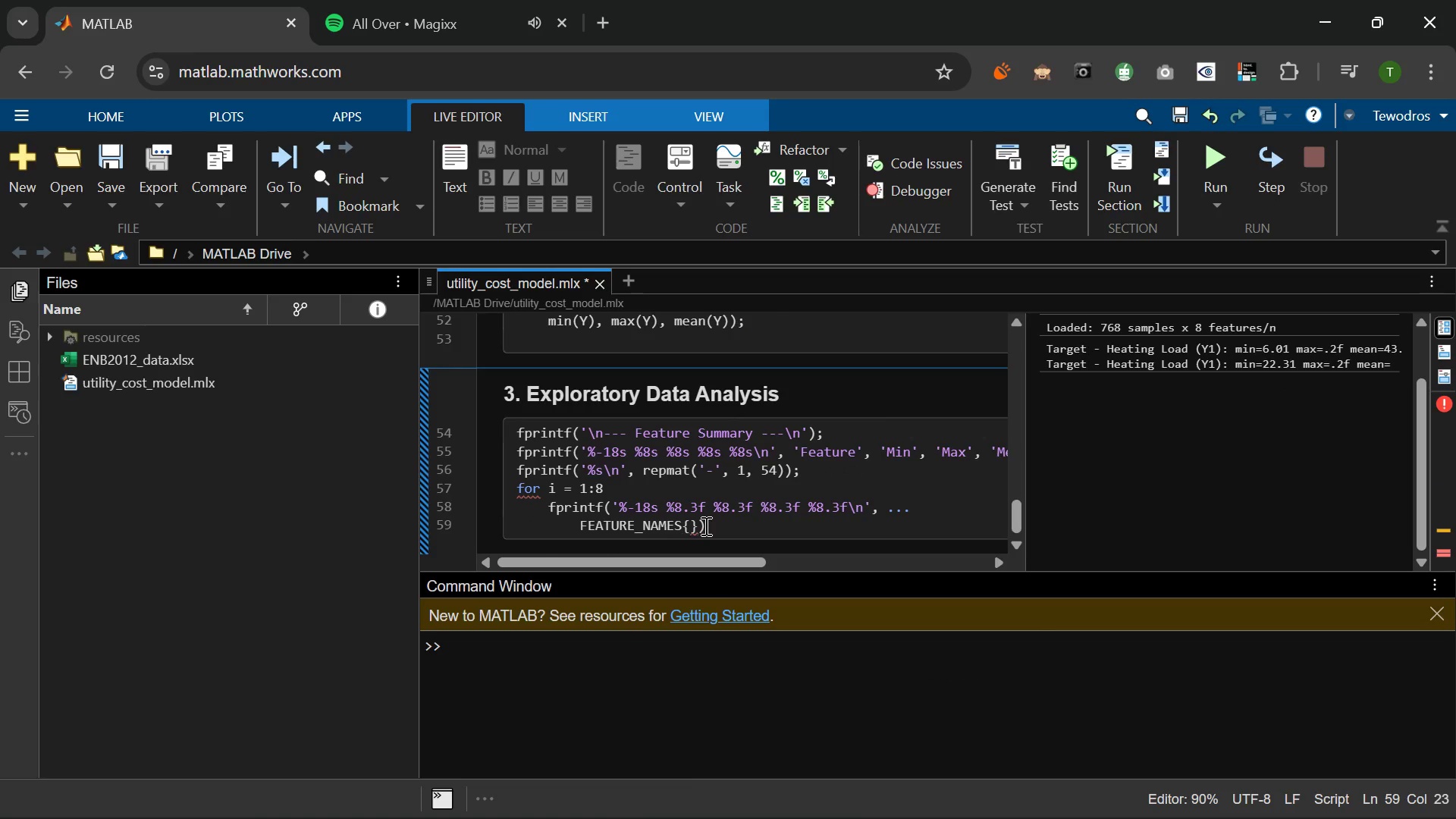 
key(I)
 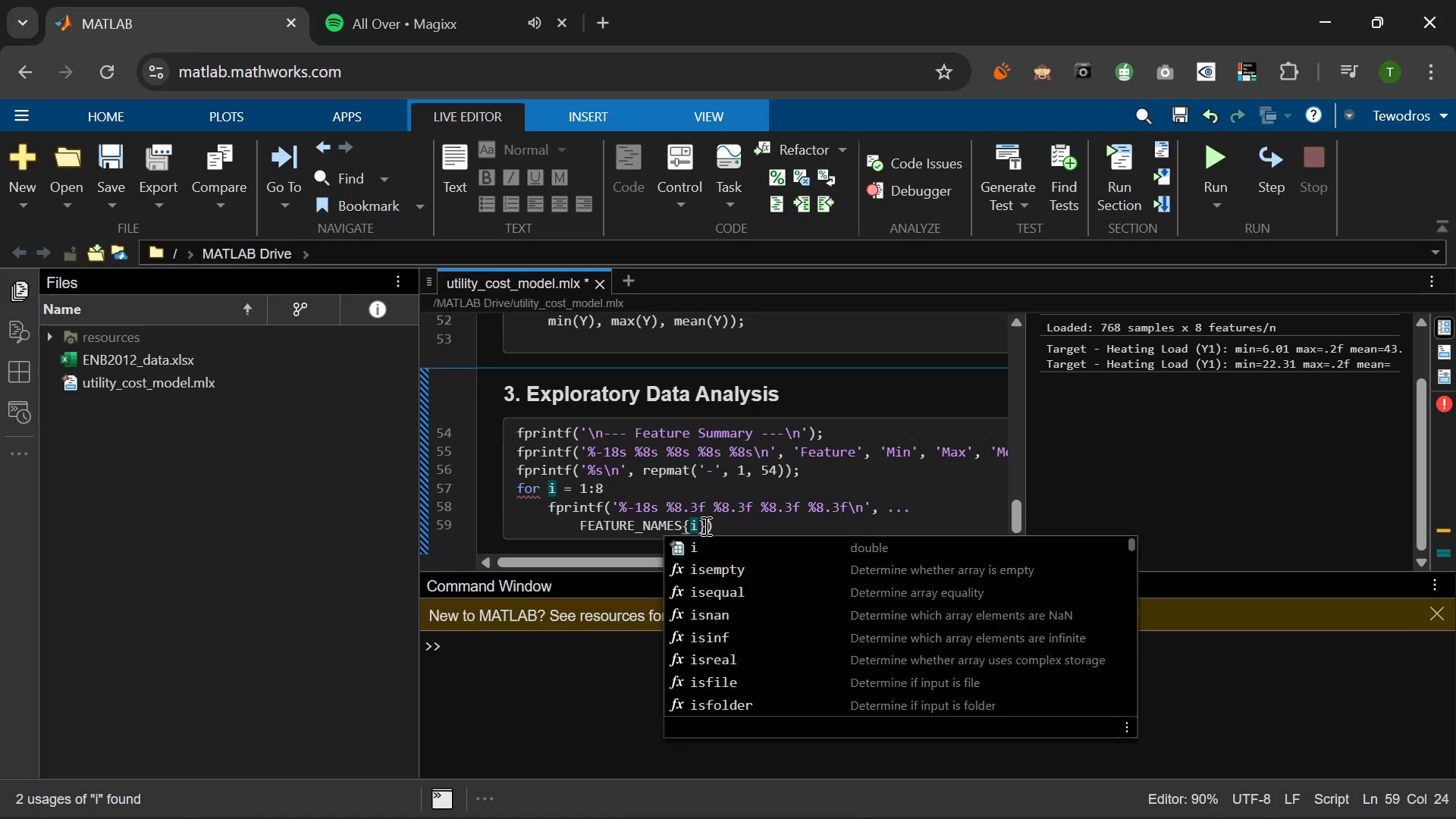 
key(ArrowRight)
 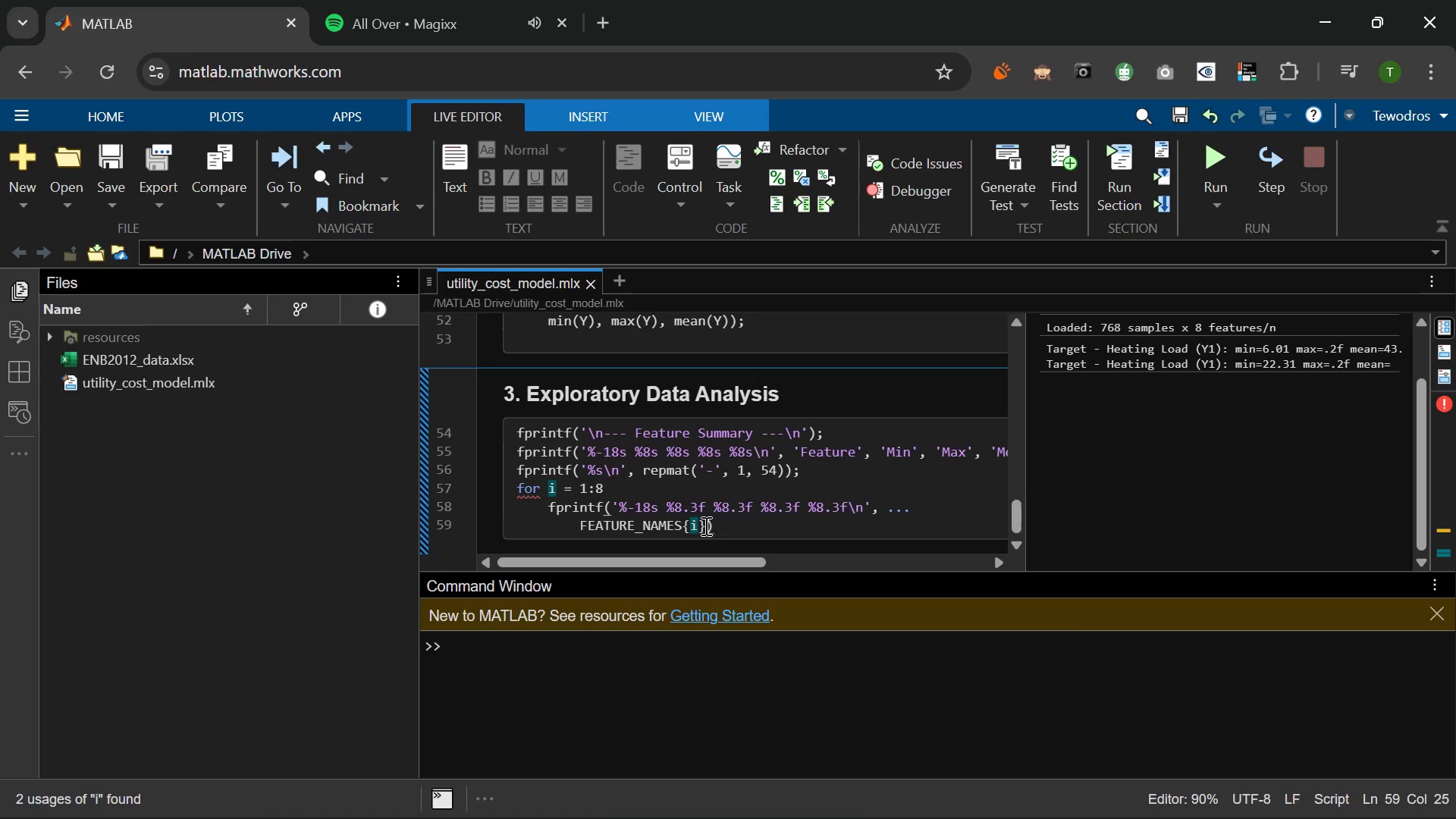 
type(, min(X(:,i)
 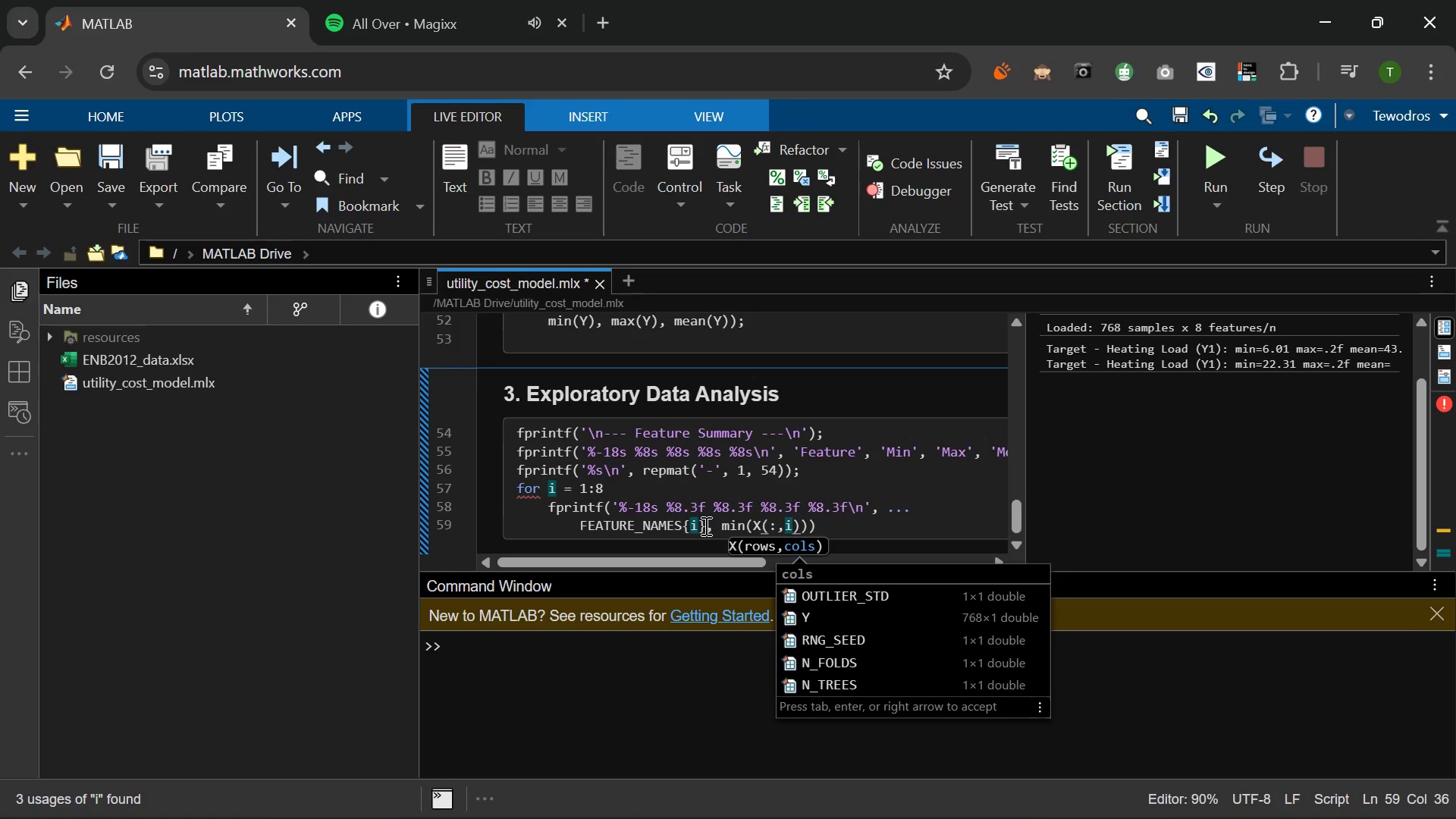 
key(ArrowRight)
 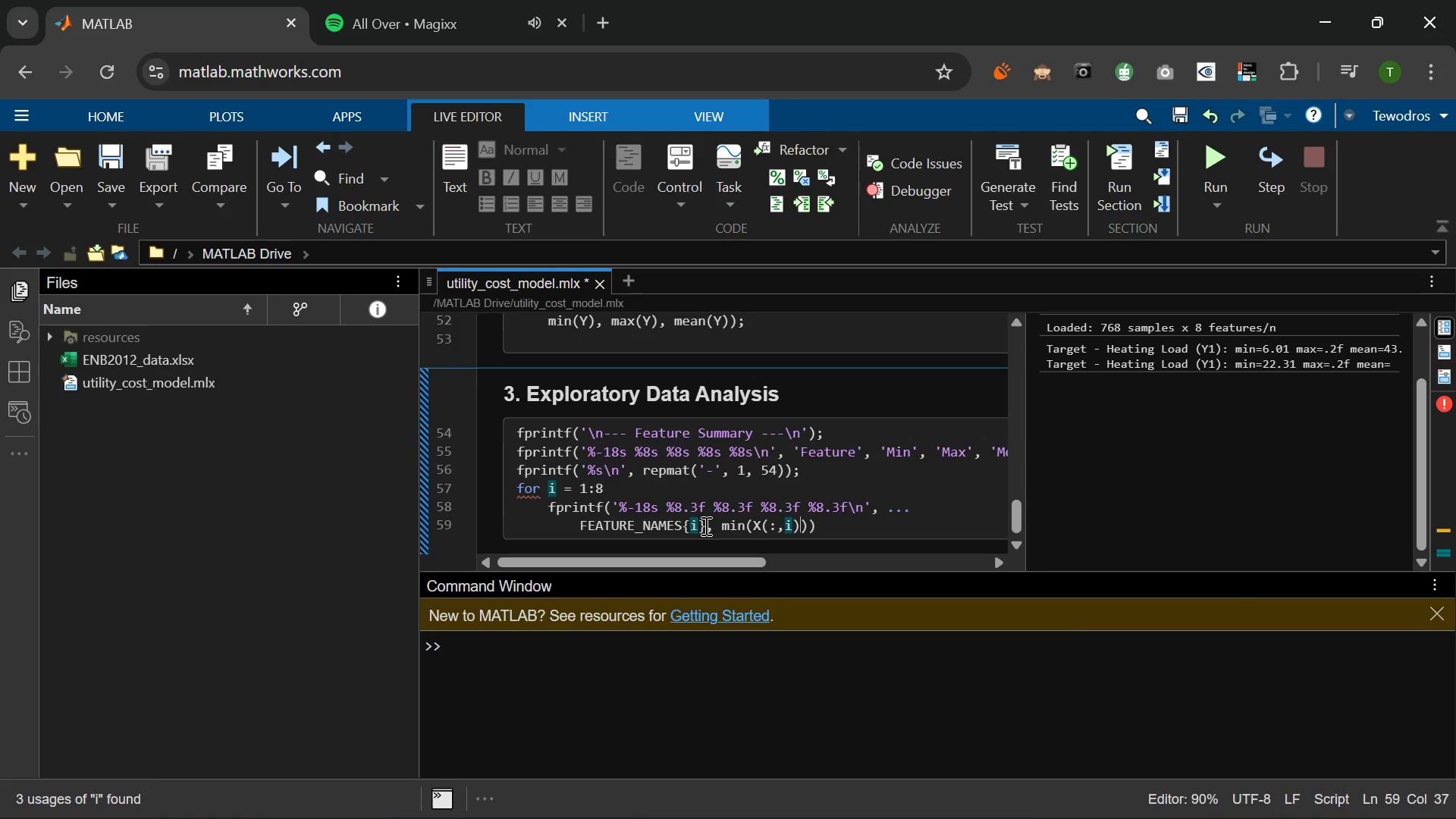 
key(Comma)
 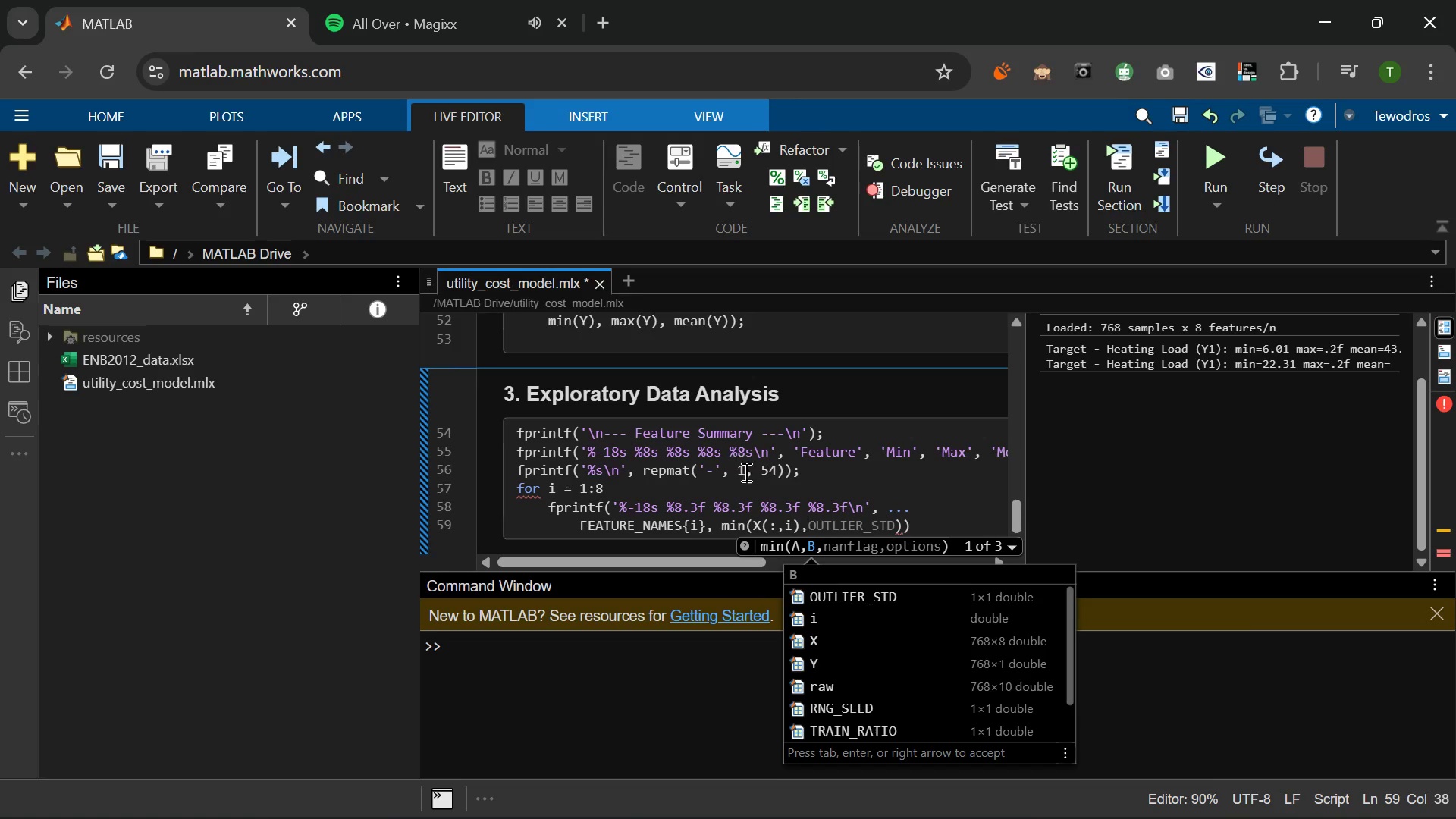 
key(Backspace)
 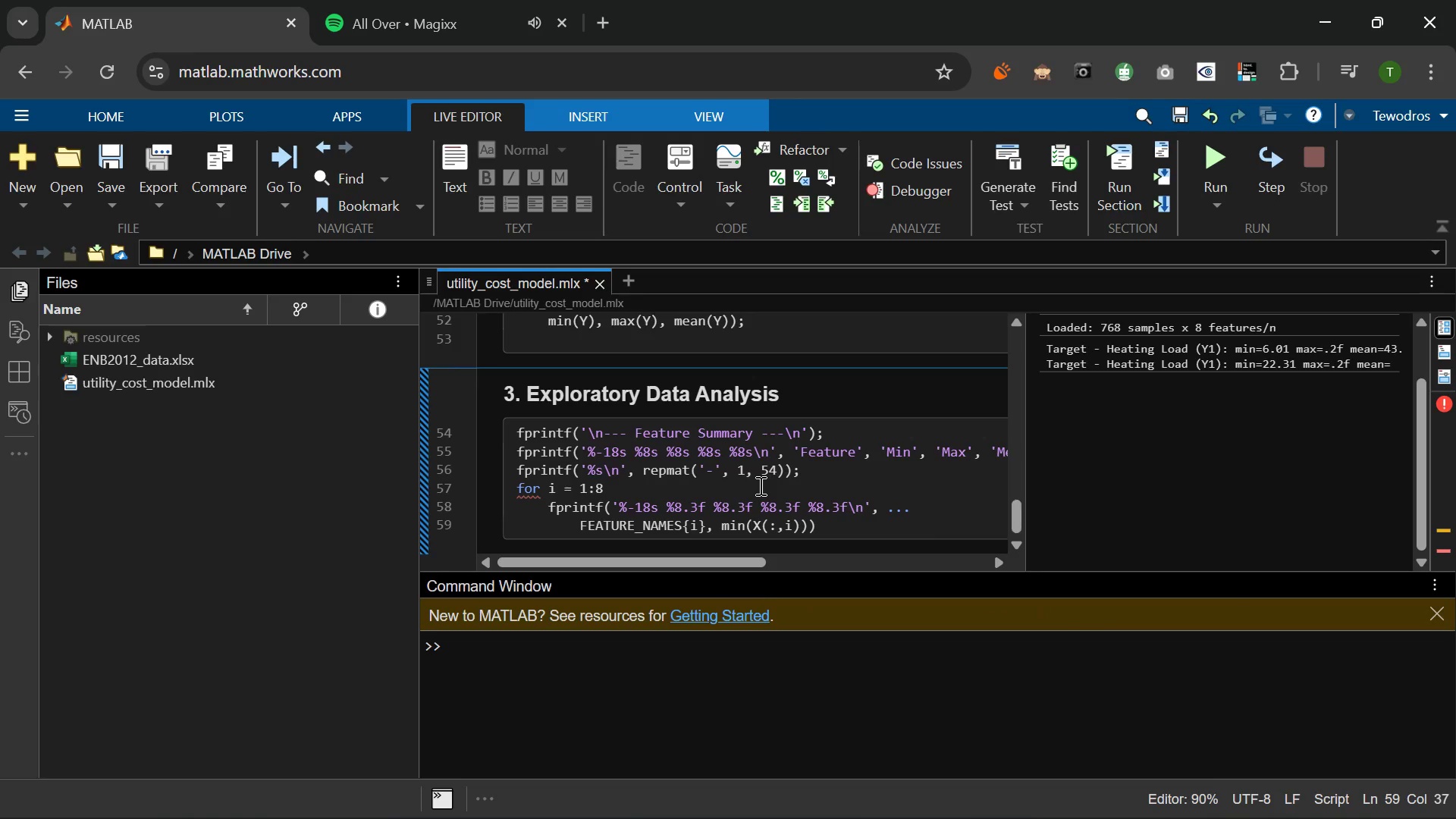 
key(ArrowRight)
 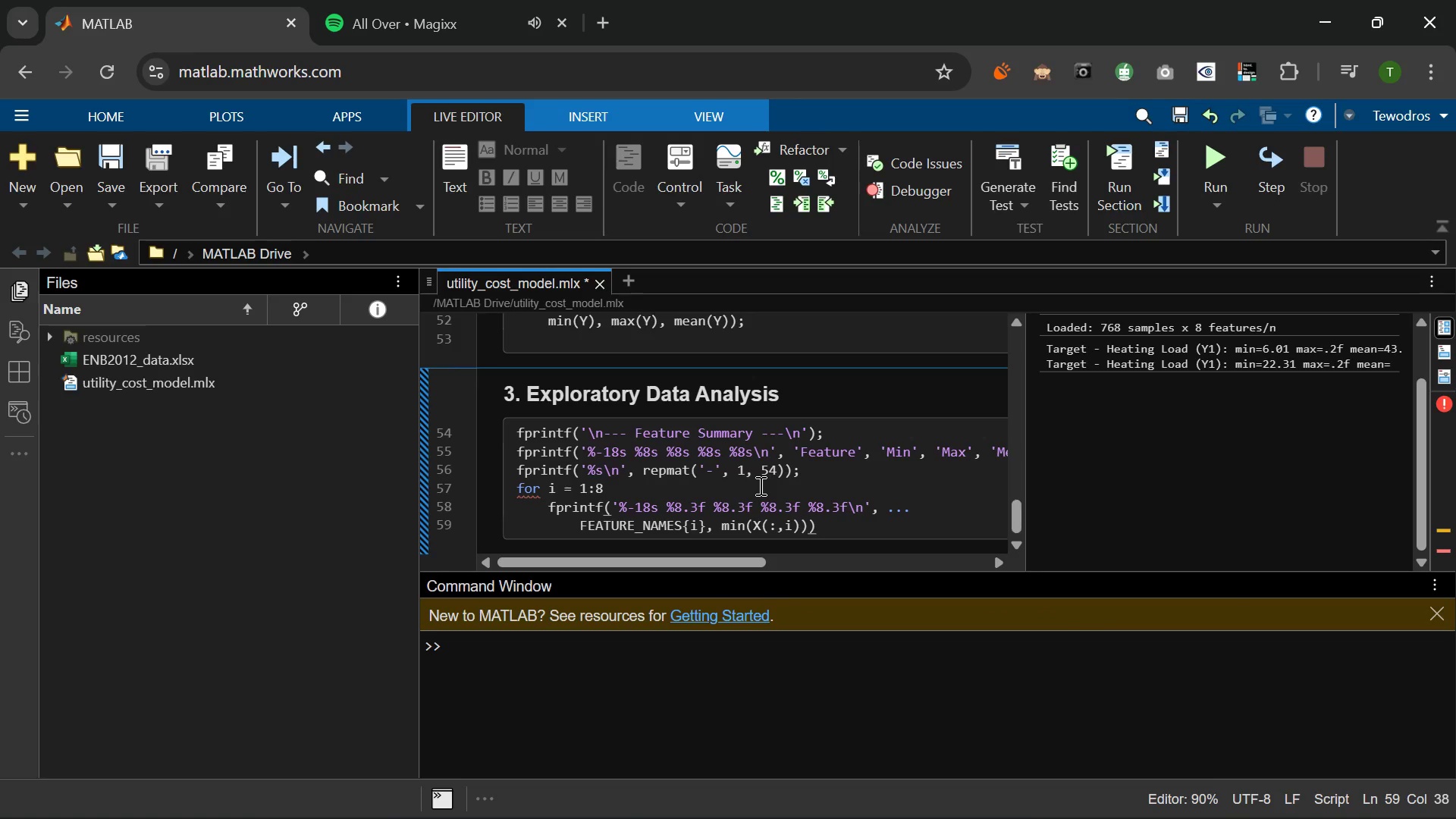 
key(Comma)
 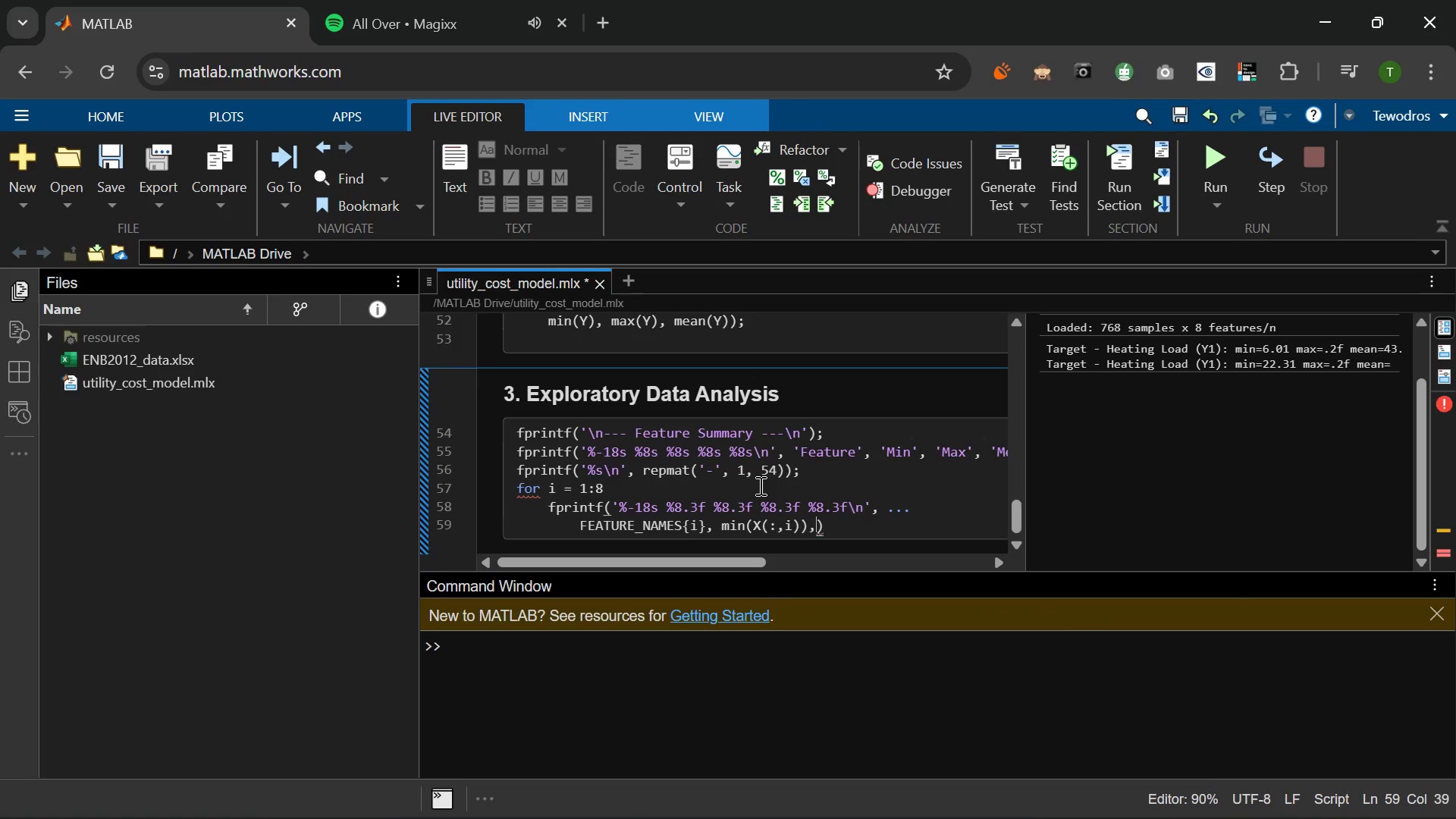 
key(Space)
 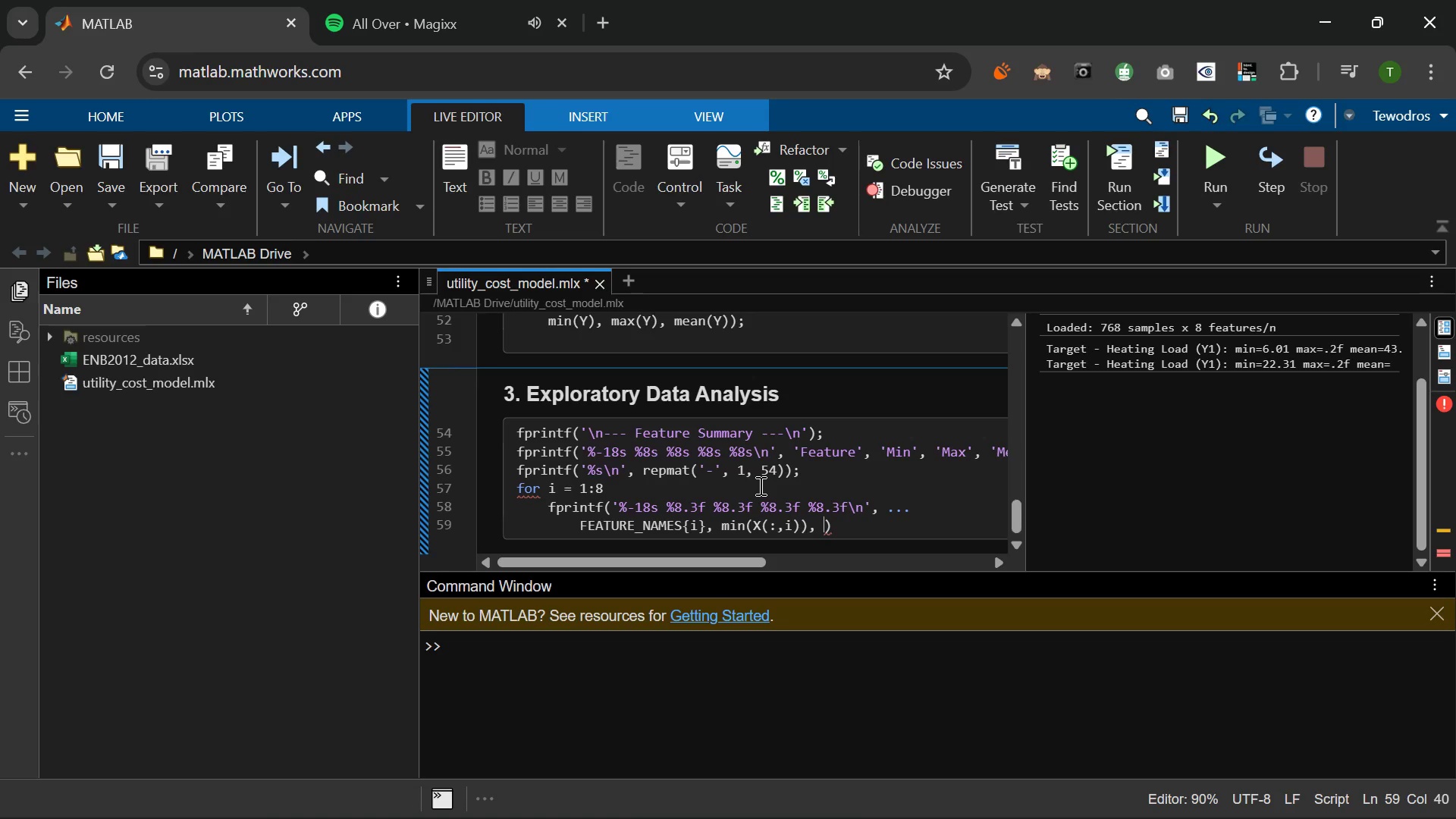 
type(max(X(:,i)
 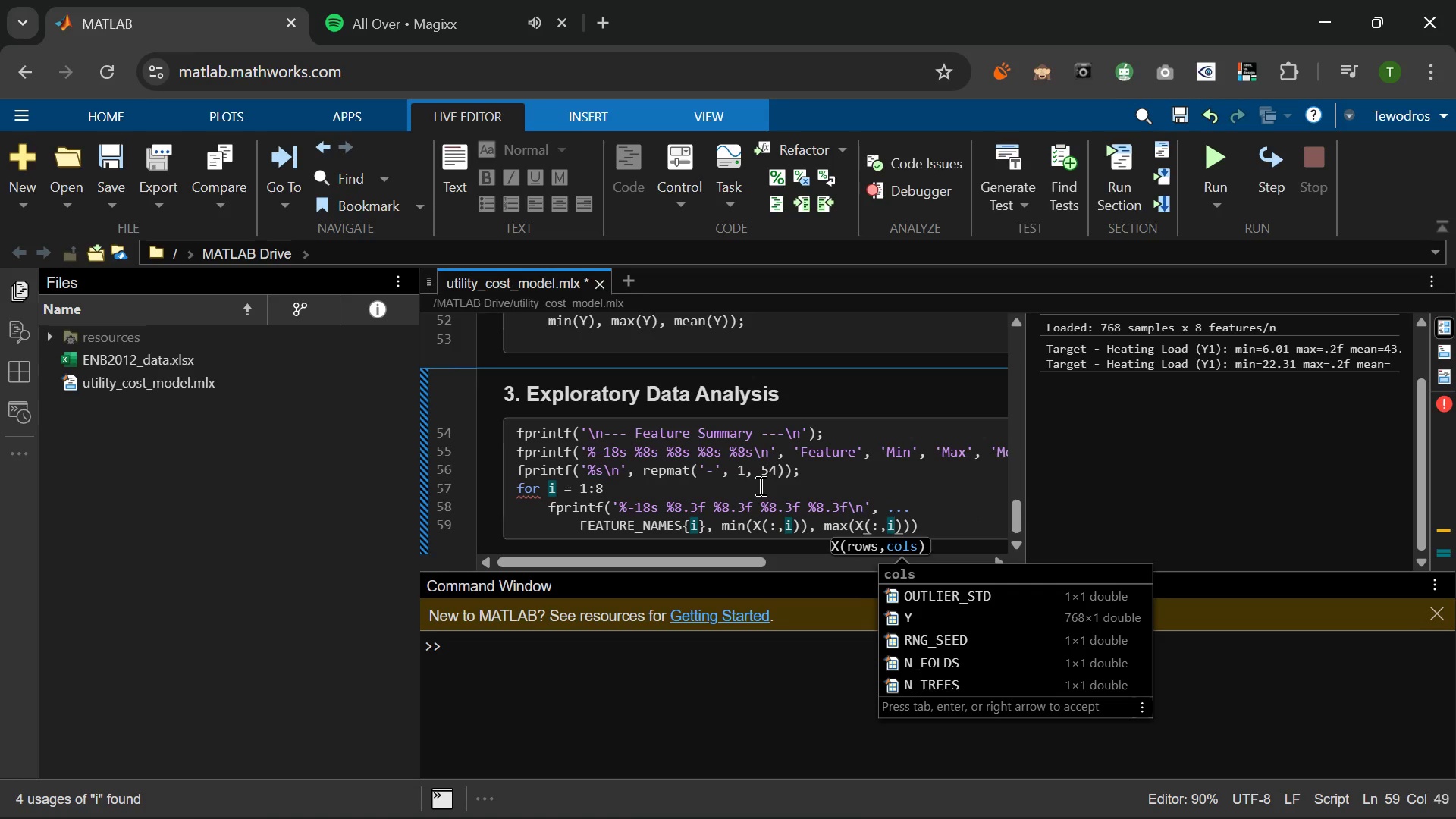 
key(ArrowRight)
 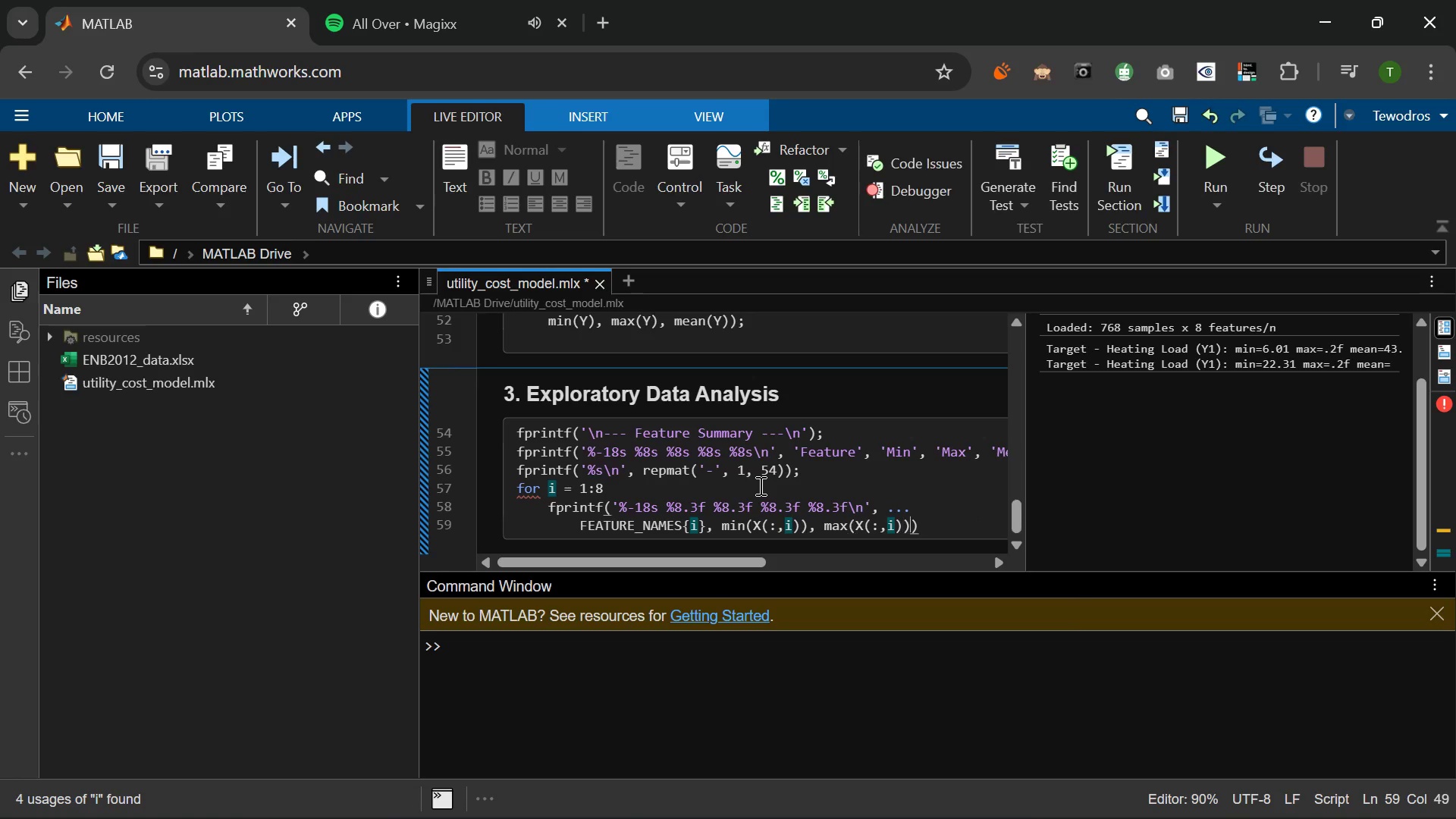 
key(ArrowRight)
 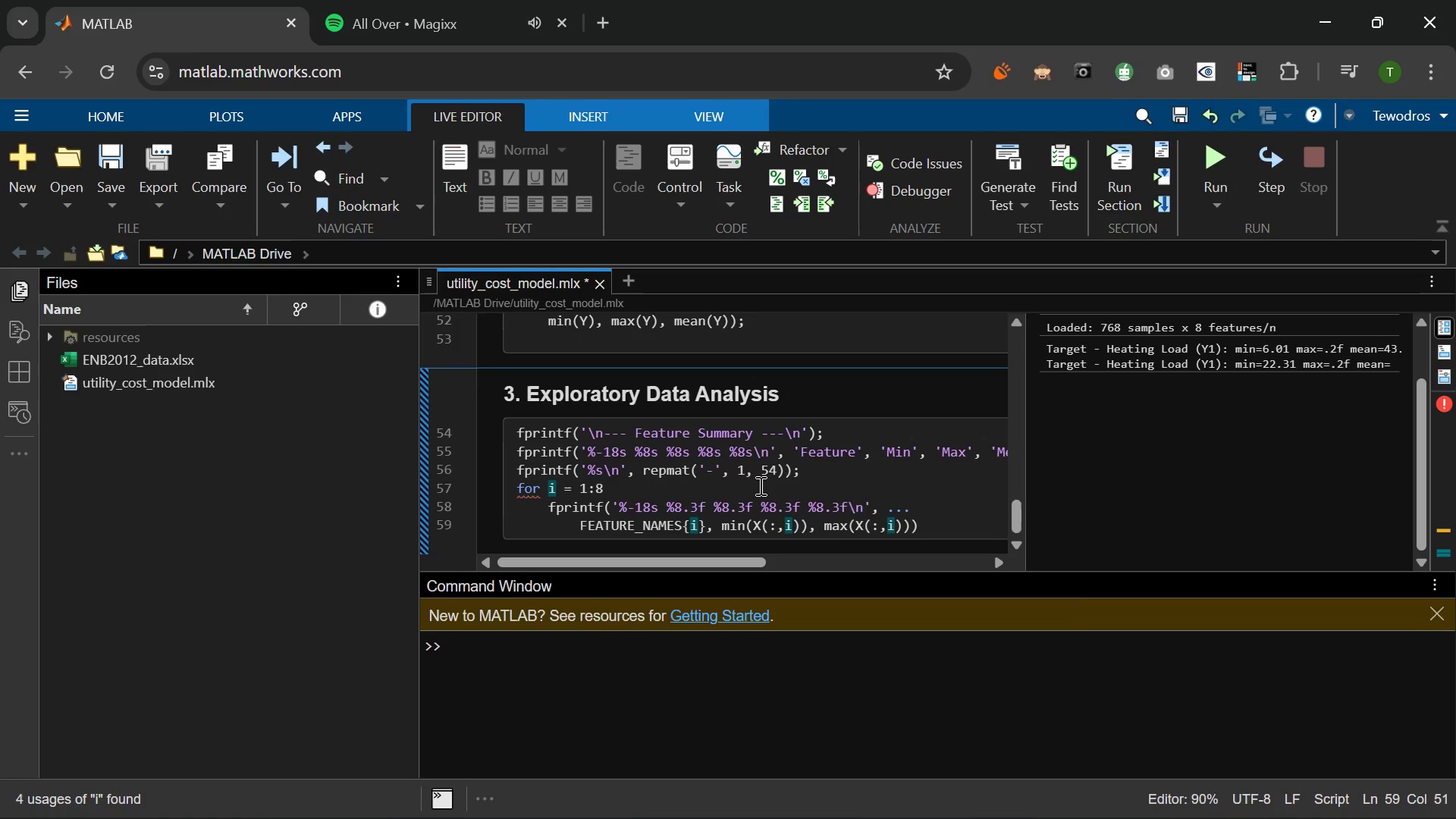 
type(, mean(X)
 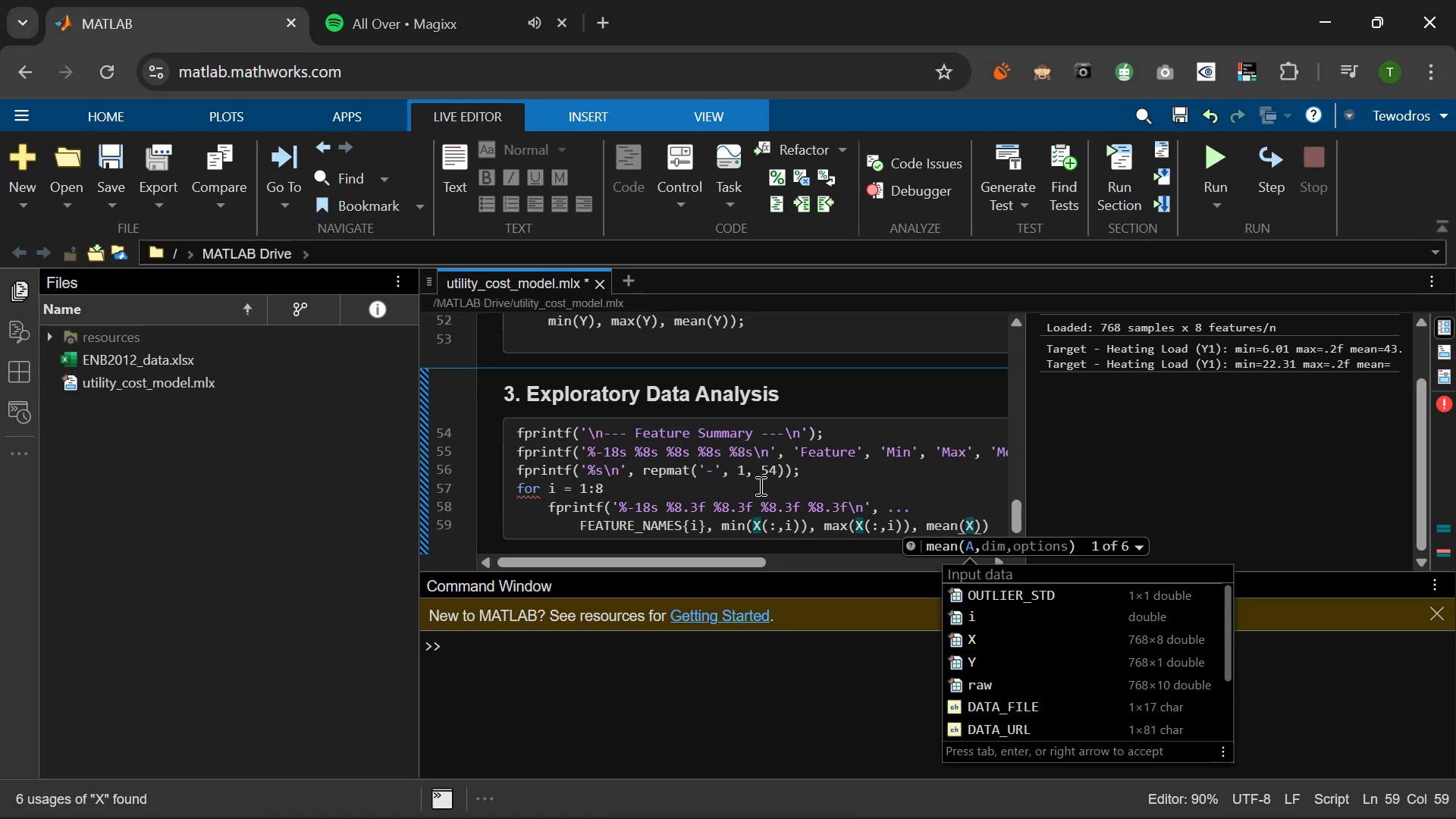 
key(Shift+9)
 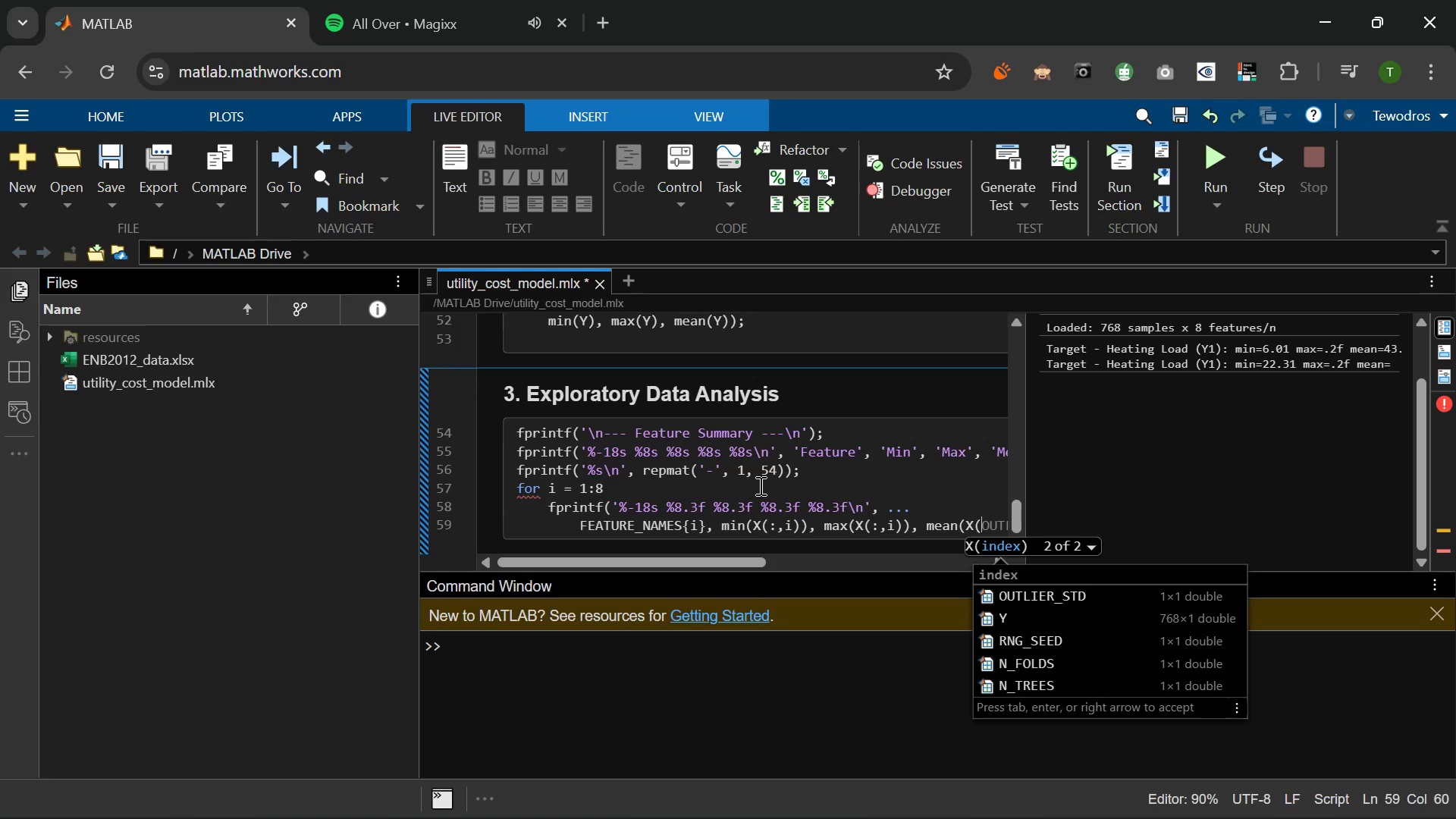 
key(Backspace)
 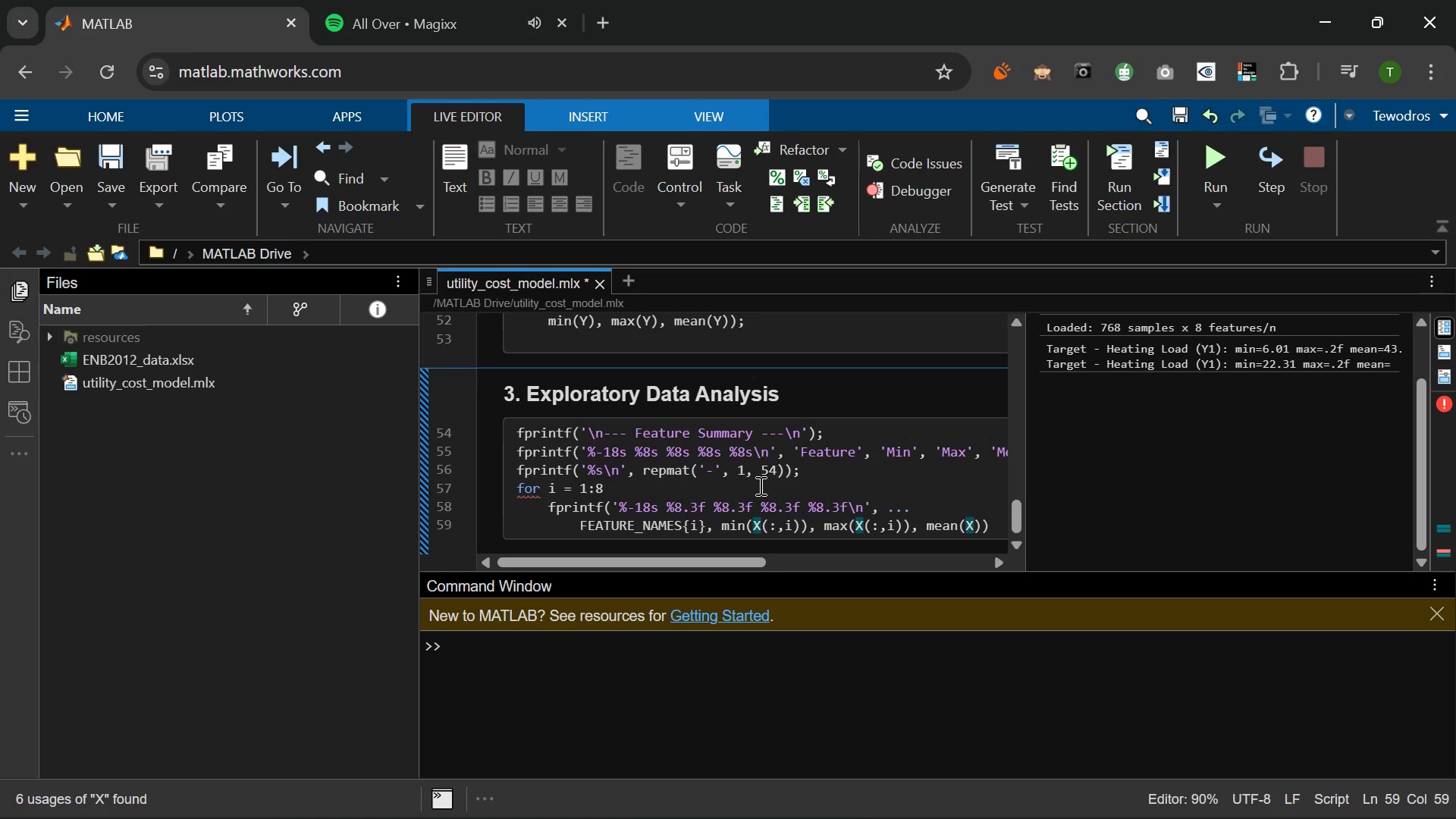 
key(Shift+9)
 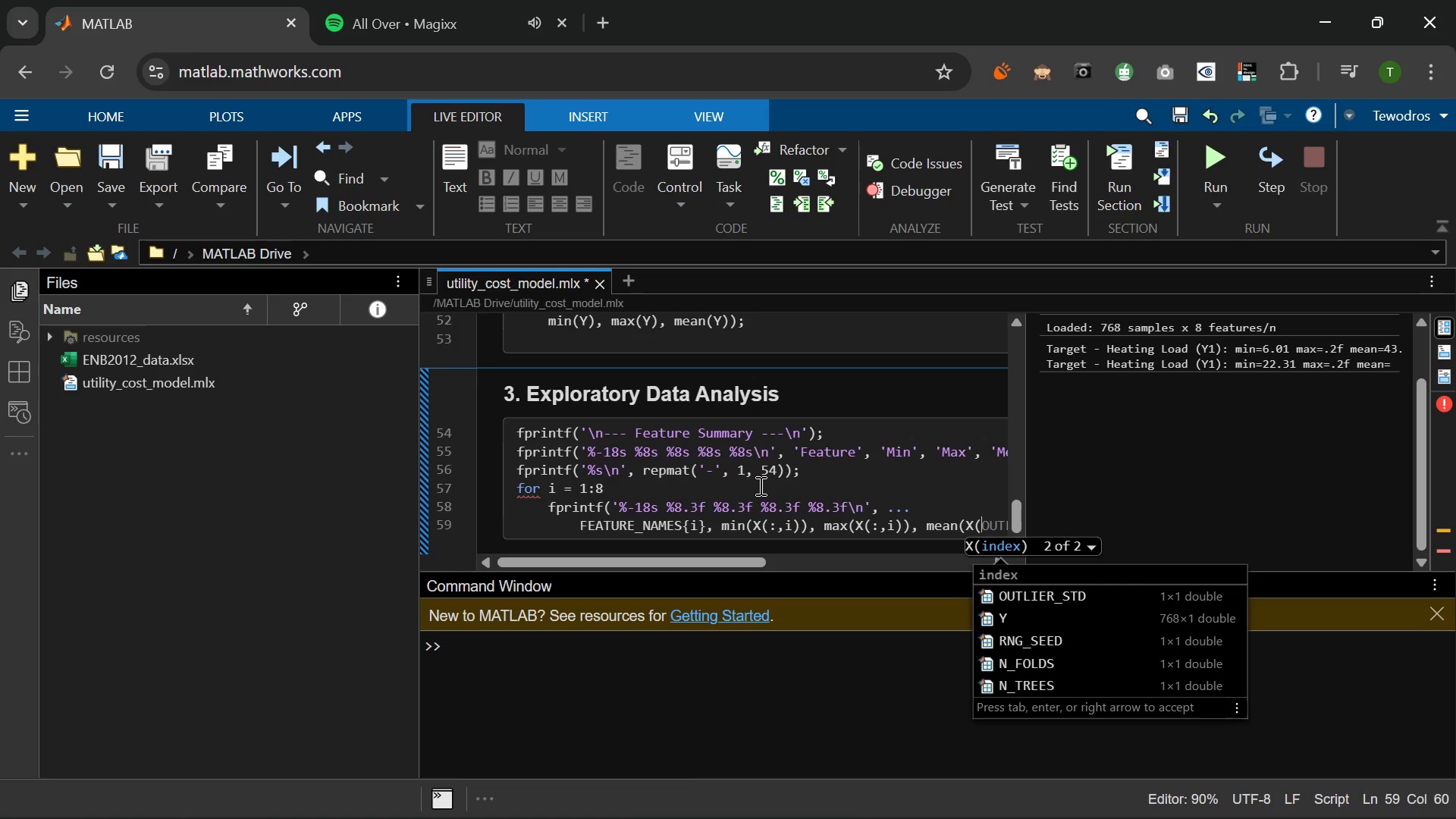 
key(Shift+Semicolon)
 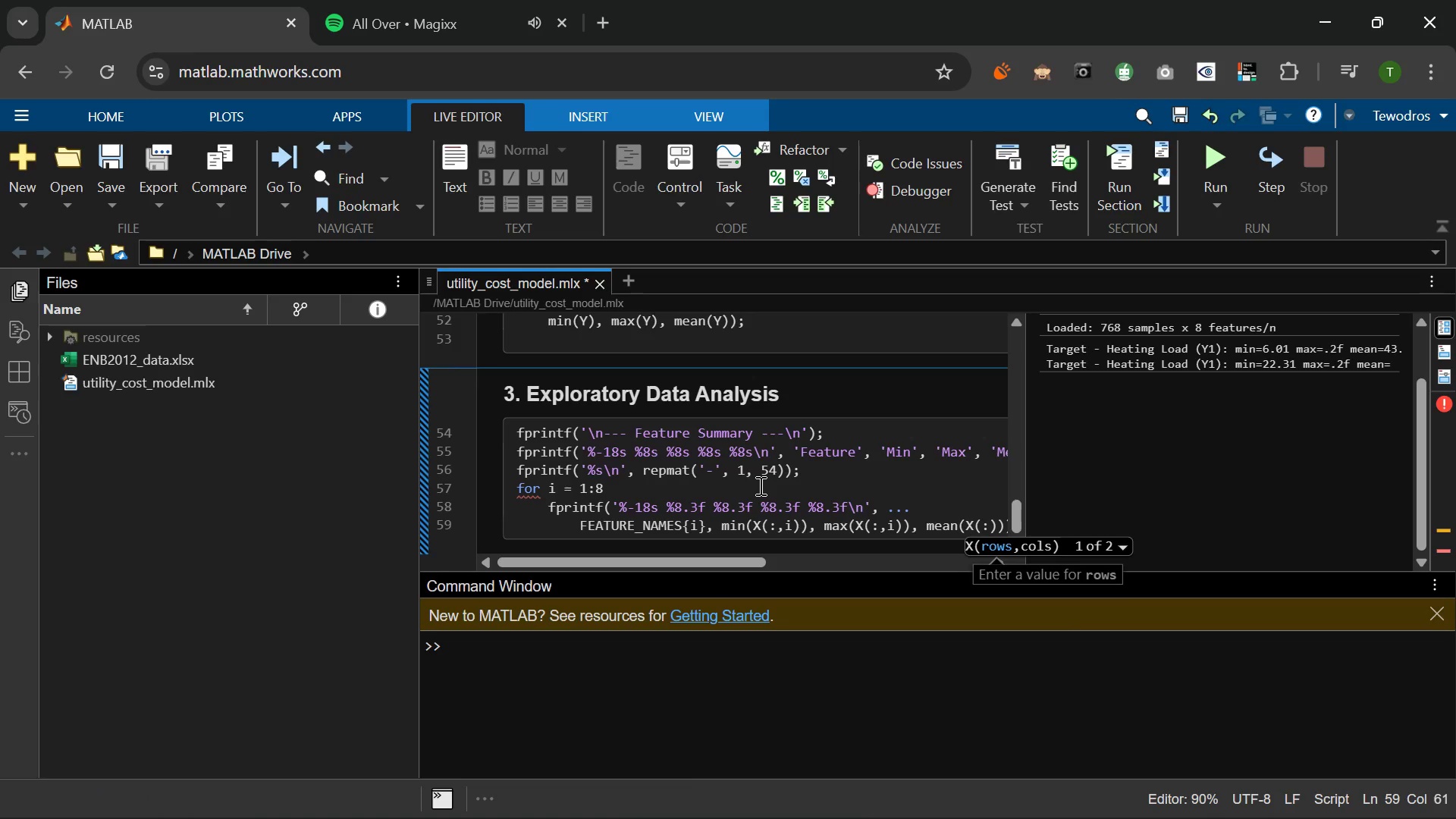 
key(Comma)
 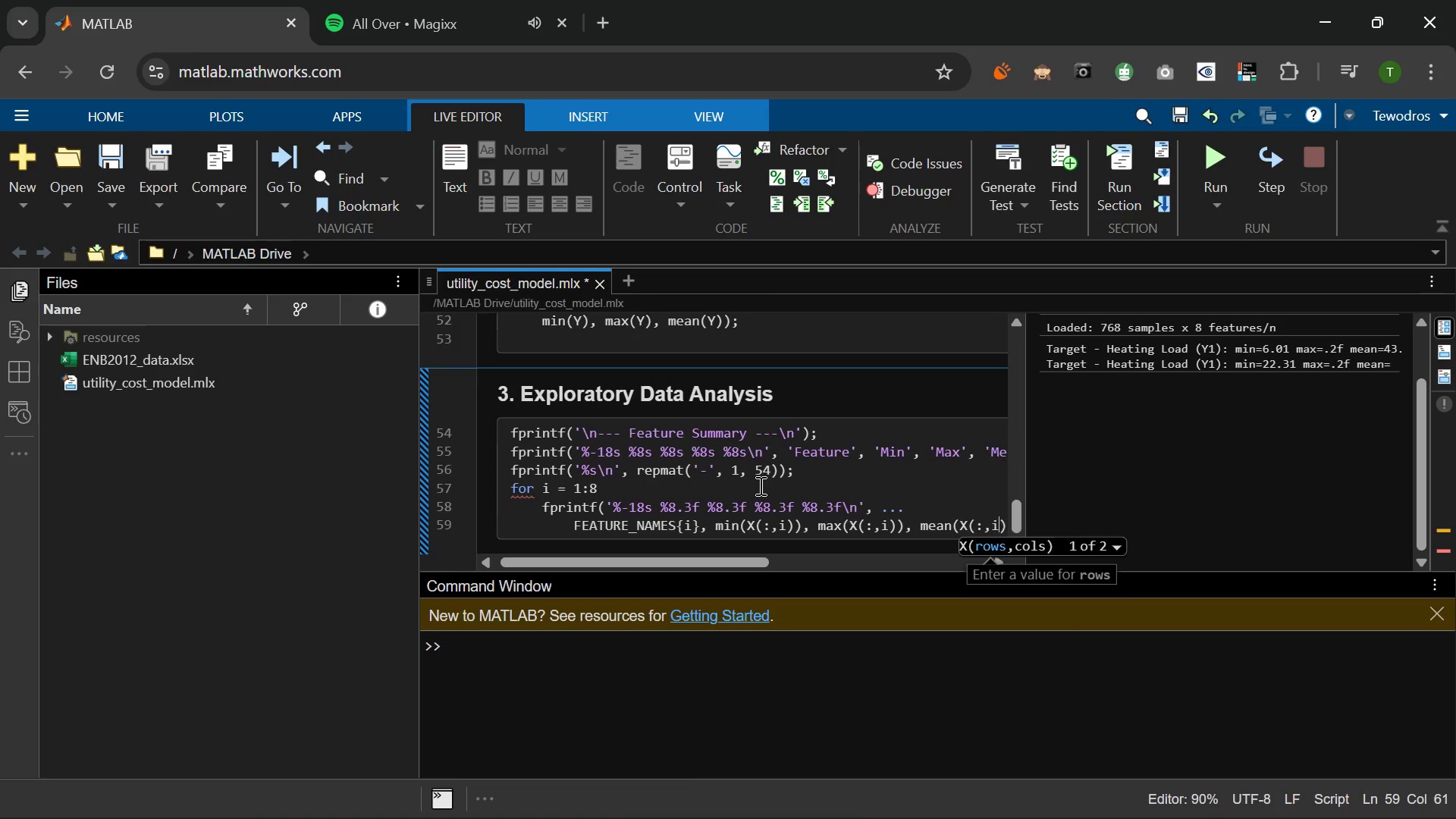 
key(I)
 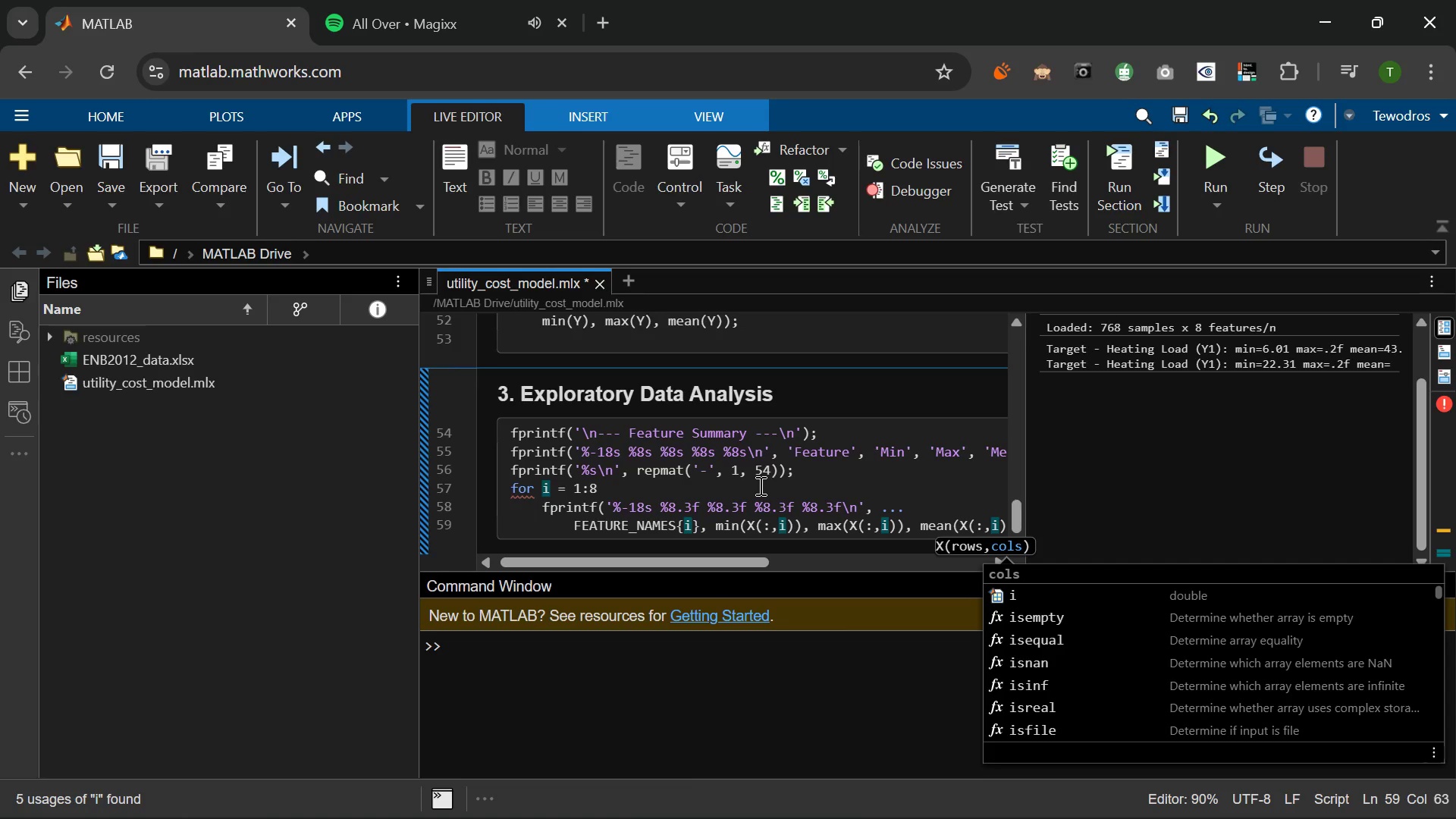 
key(ArrowRight)
 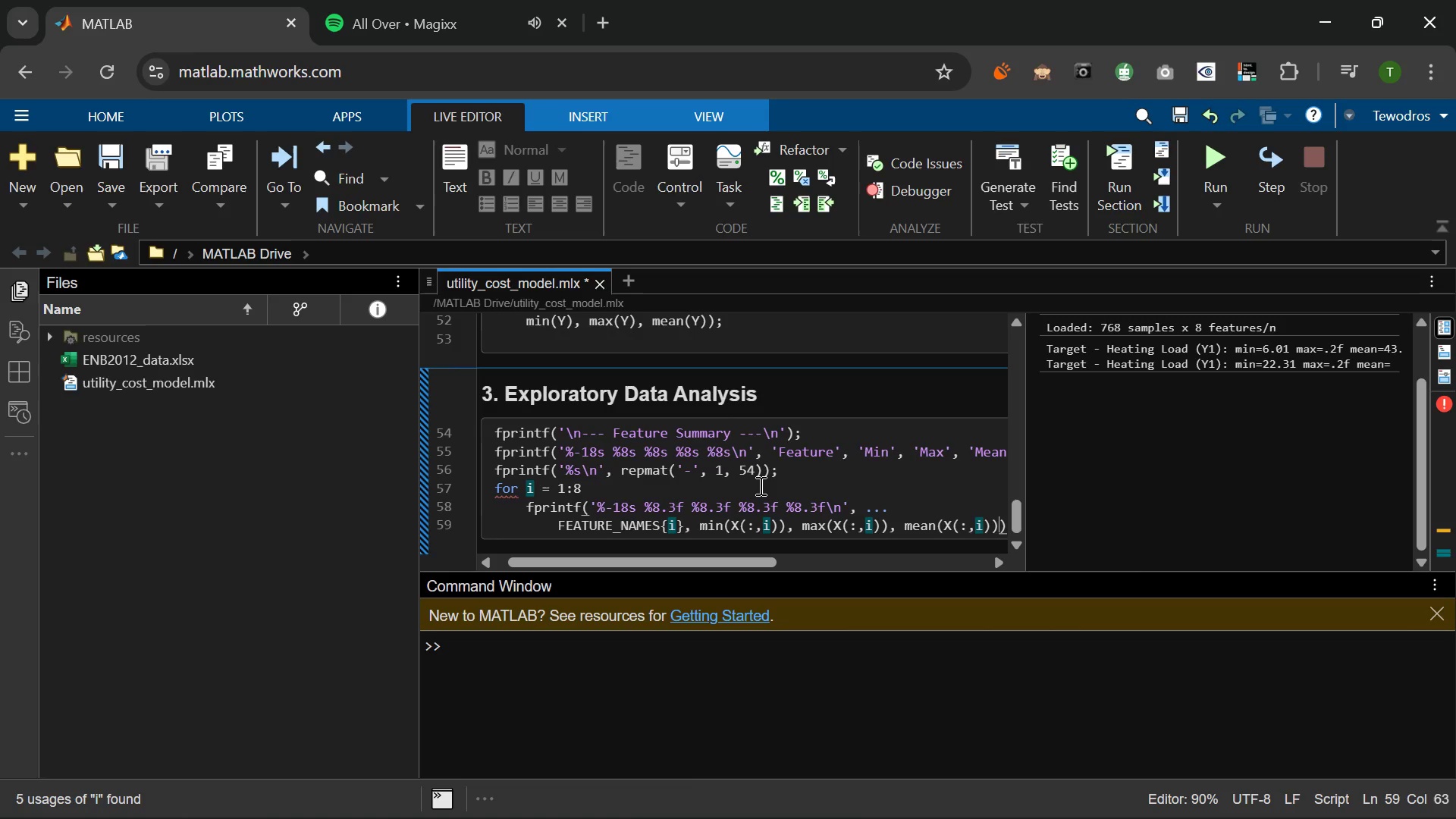 
key(ArrowRight)
 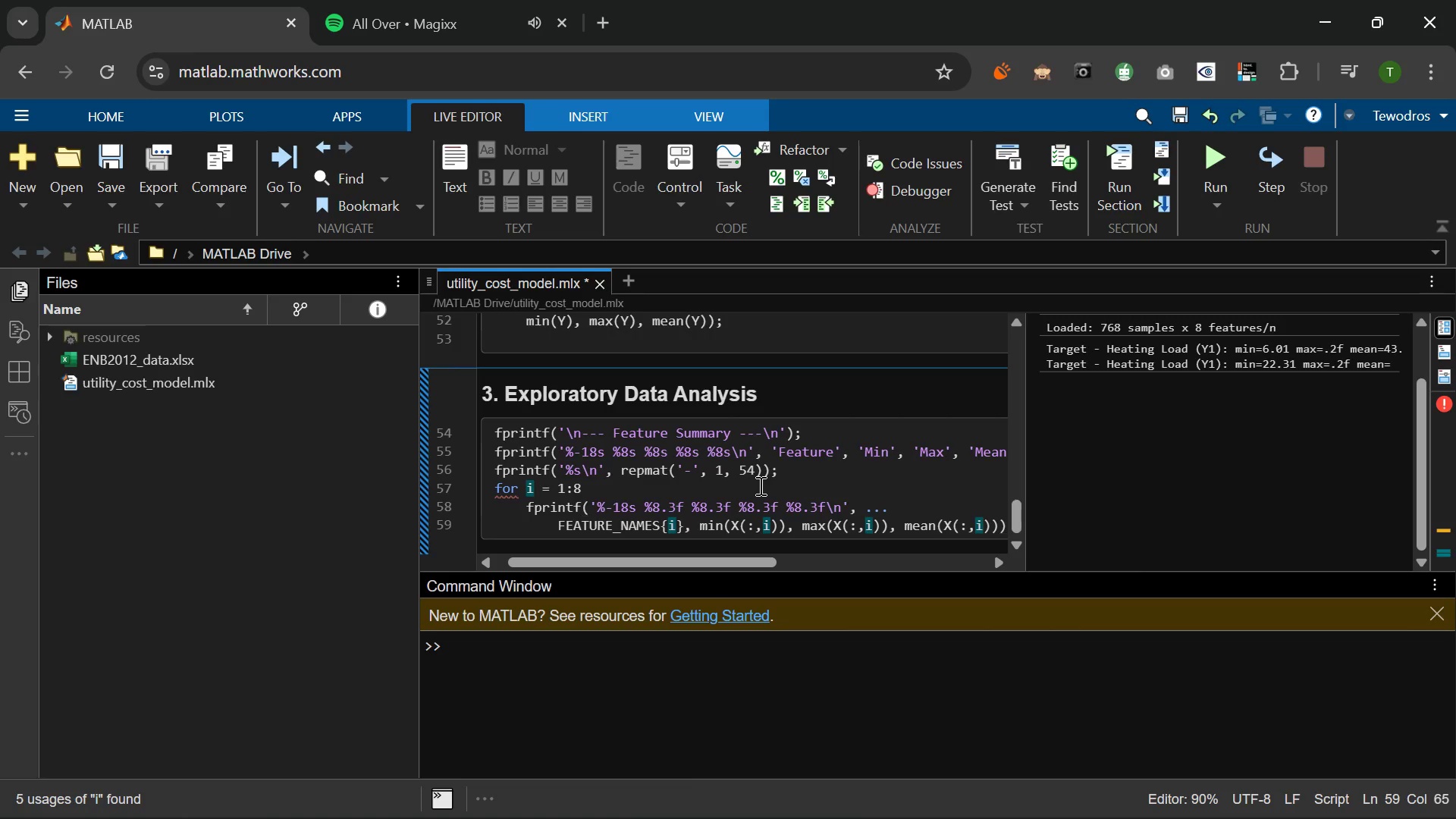 
type(, std(X)
 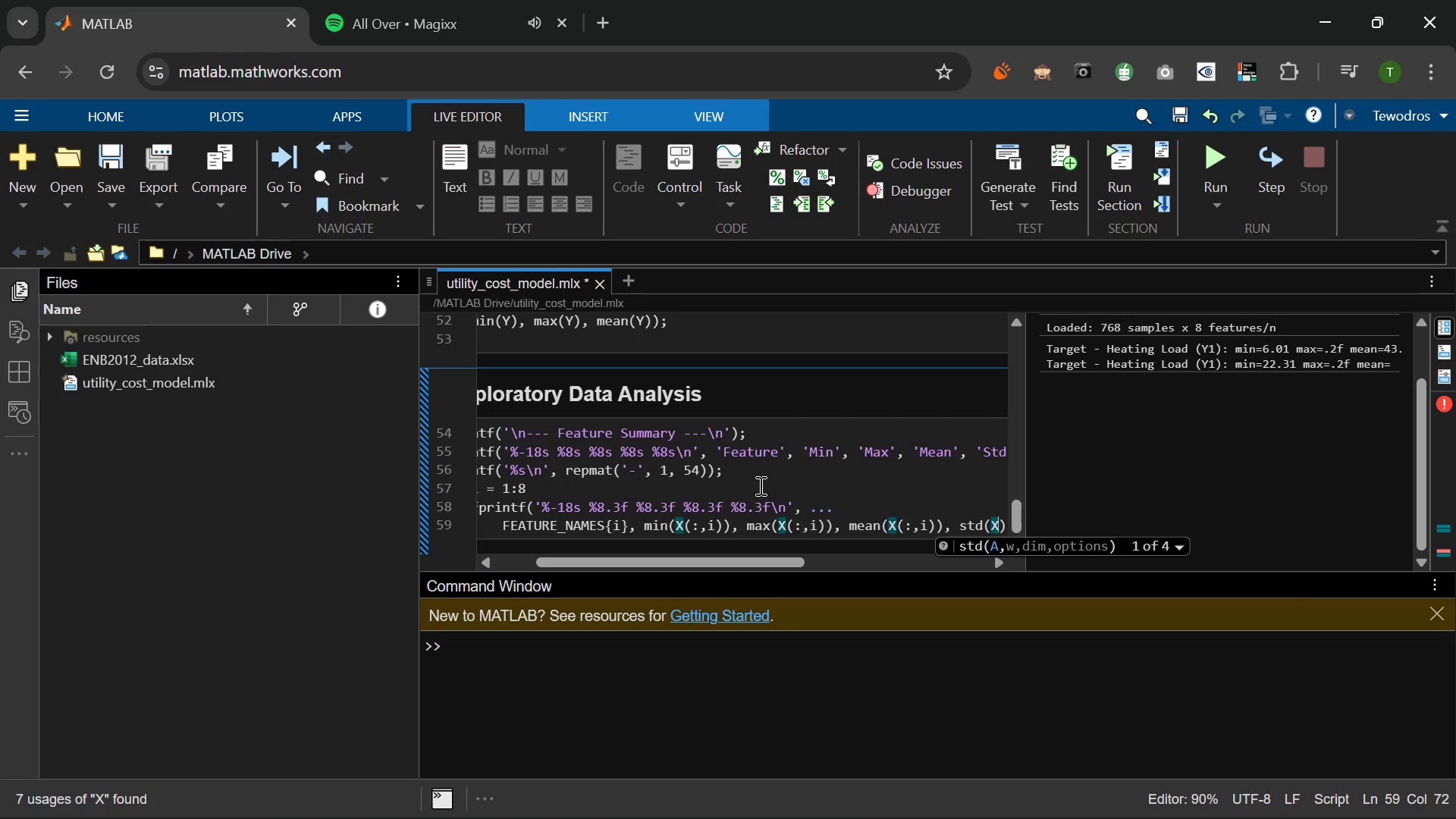 
key(Shift+ShiftLeft)
 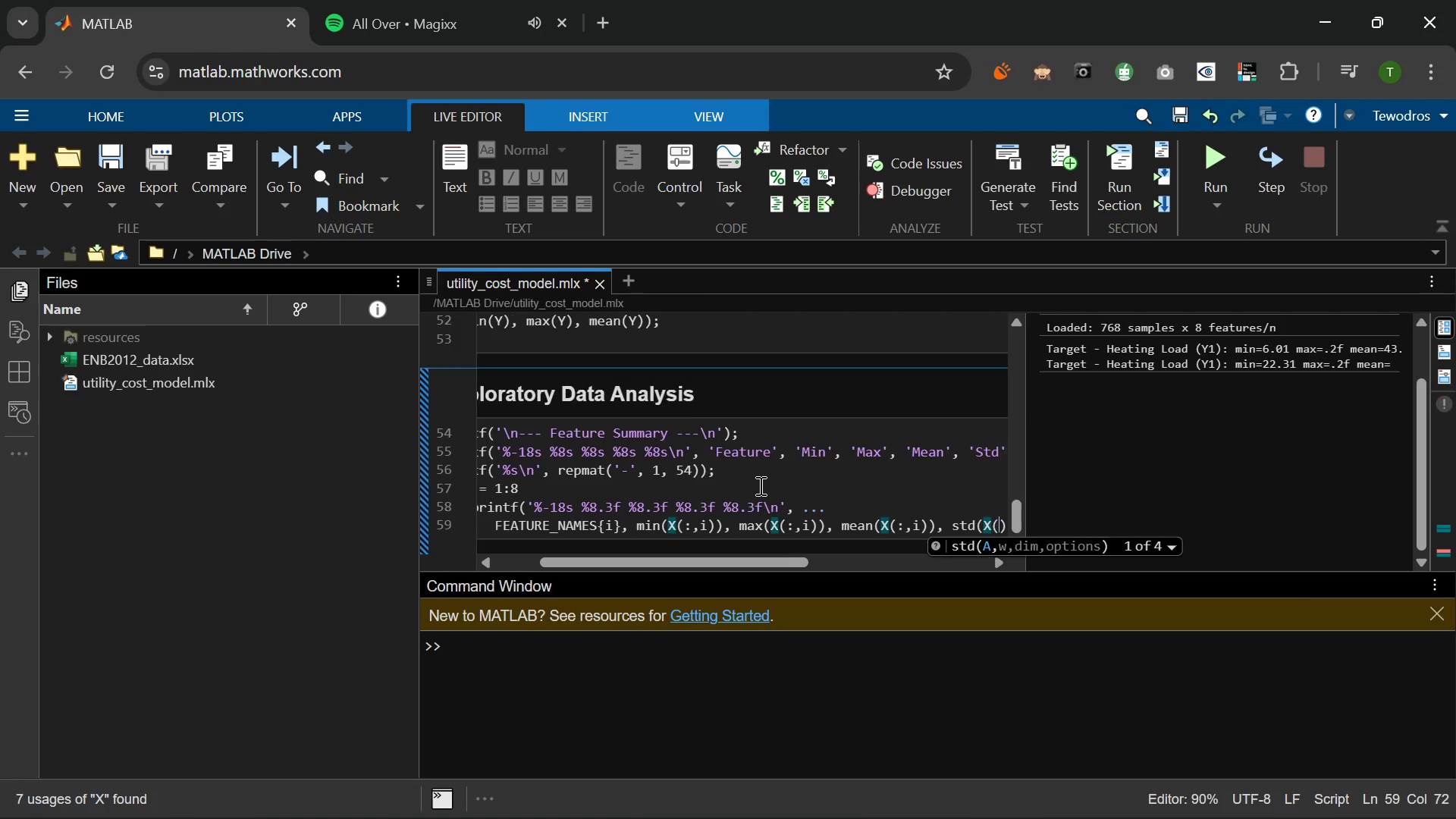 
key(Shift+9)
 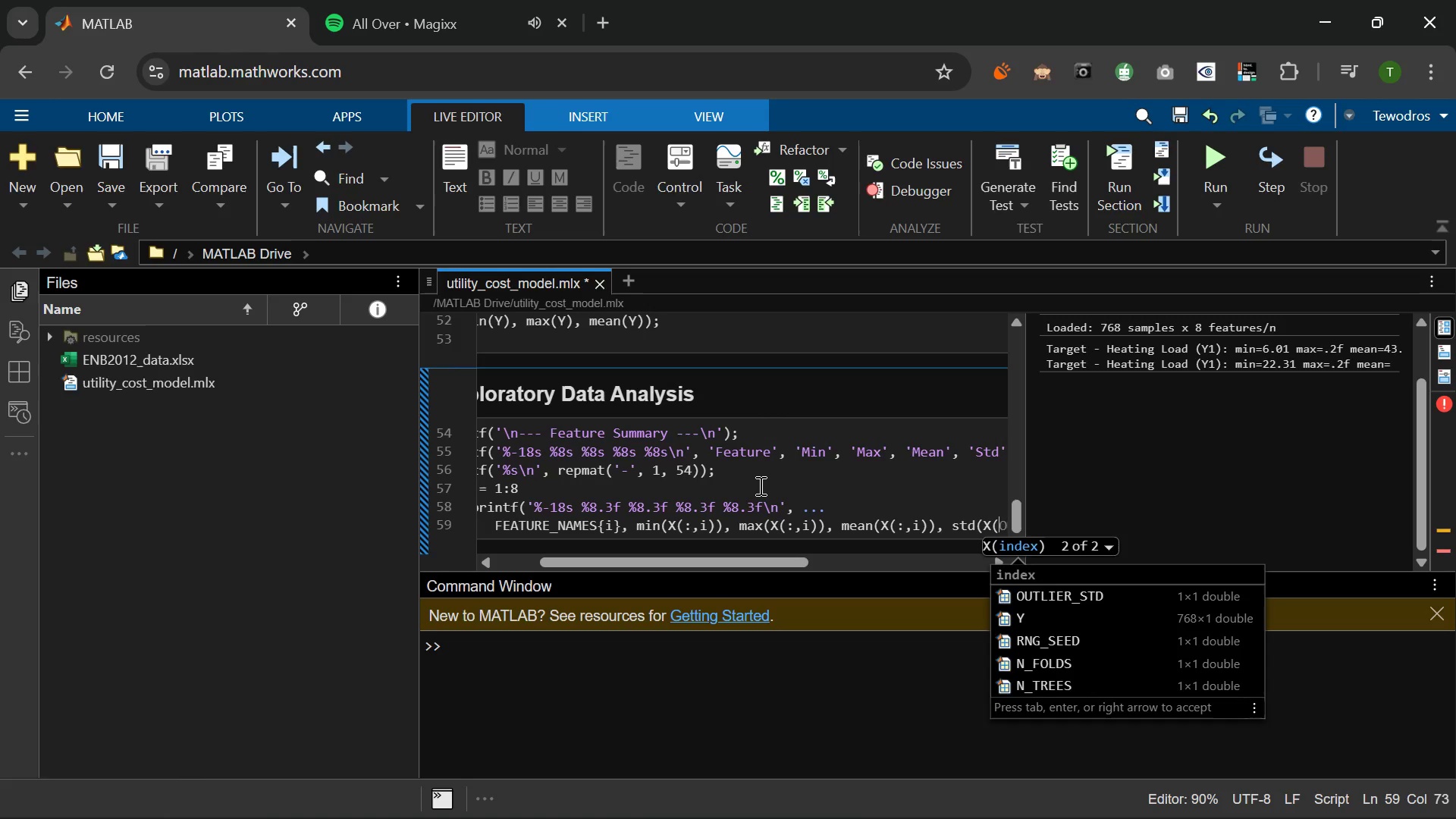 
key(Shift+Semicolon)
 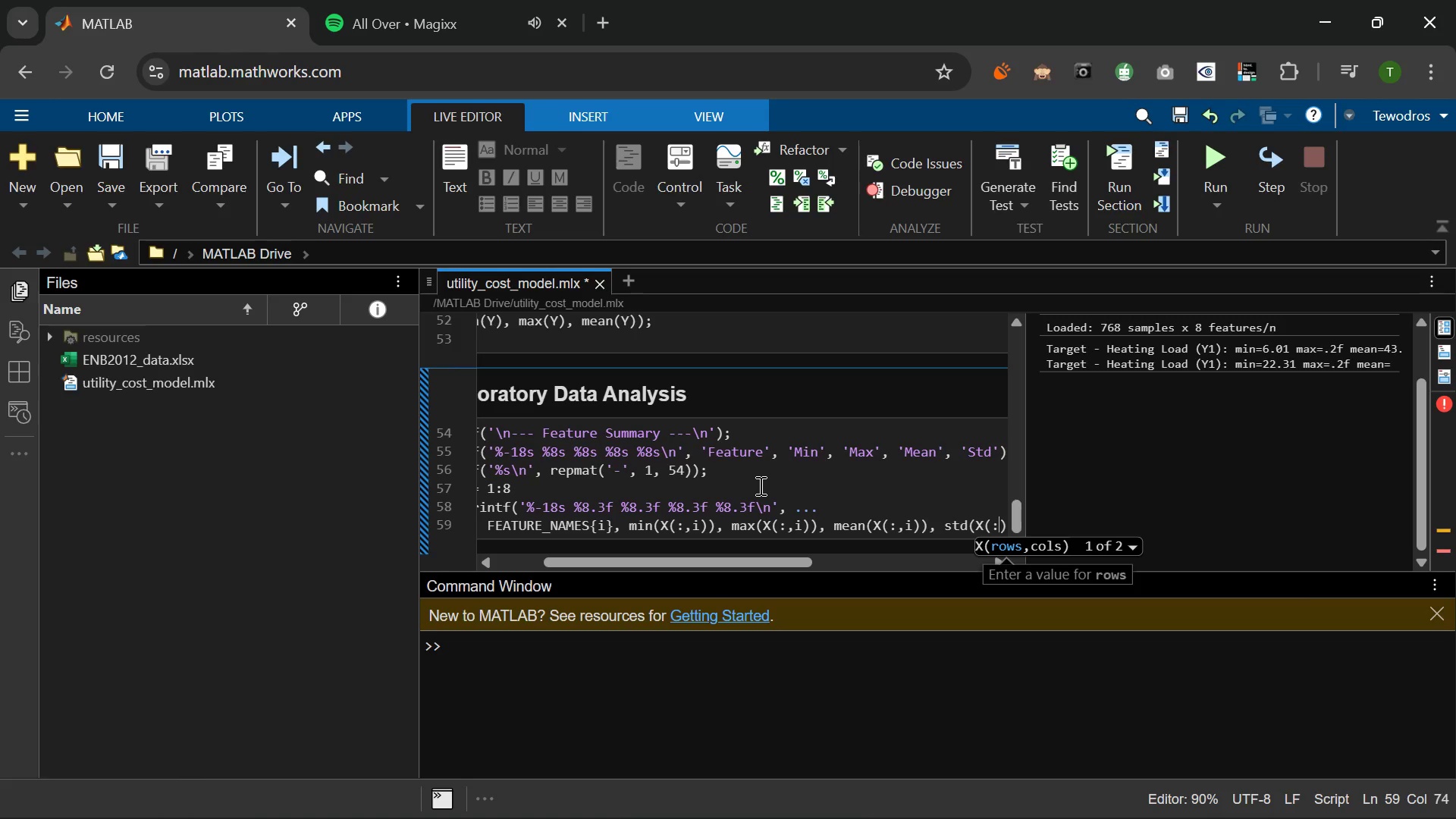 
key(Comma)
 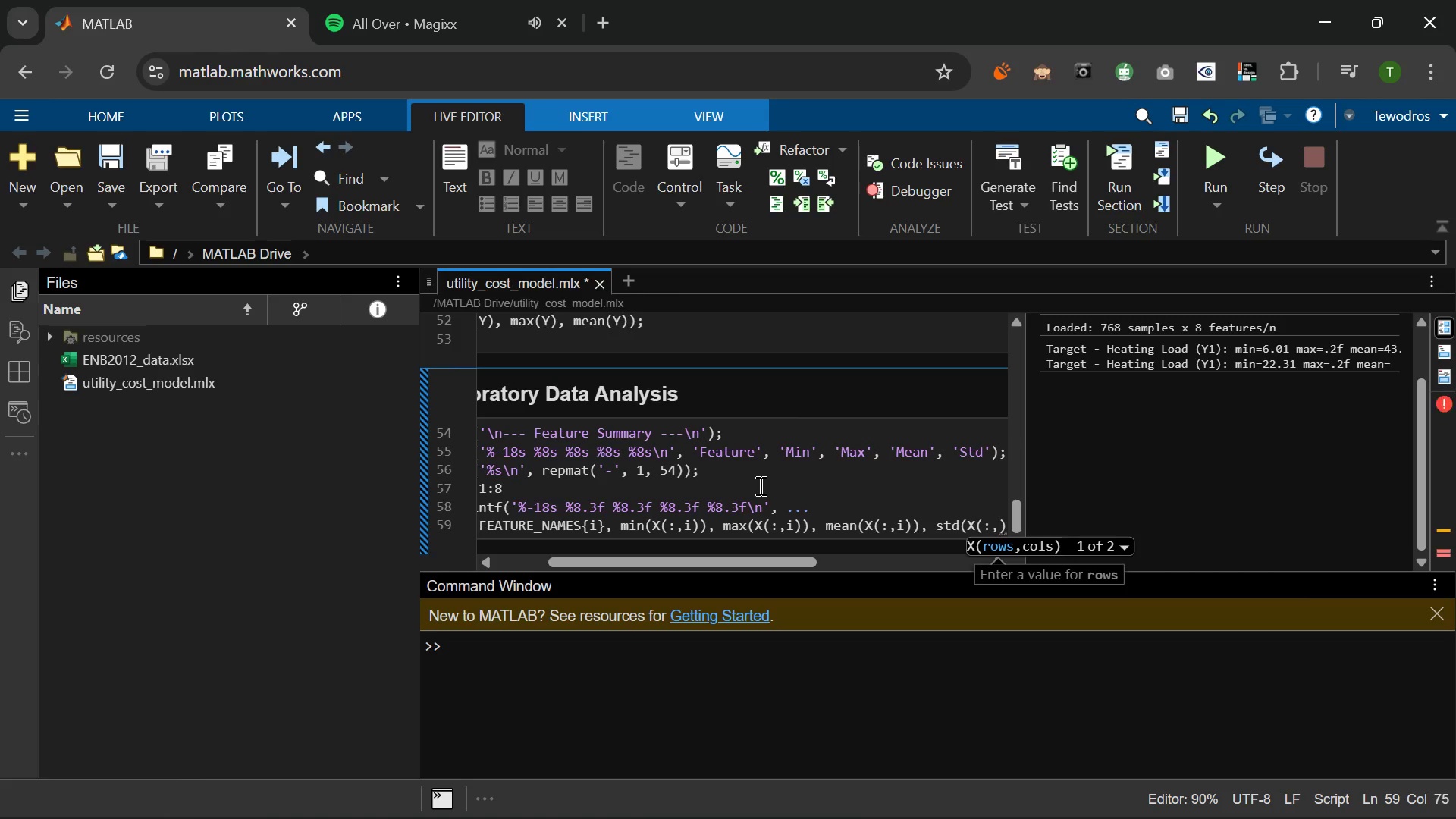 
key(I)
 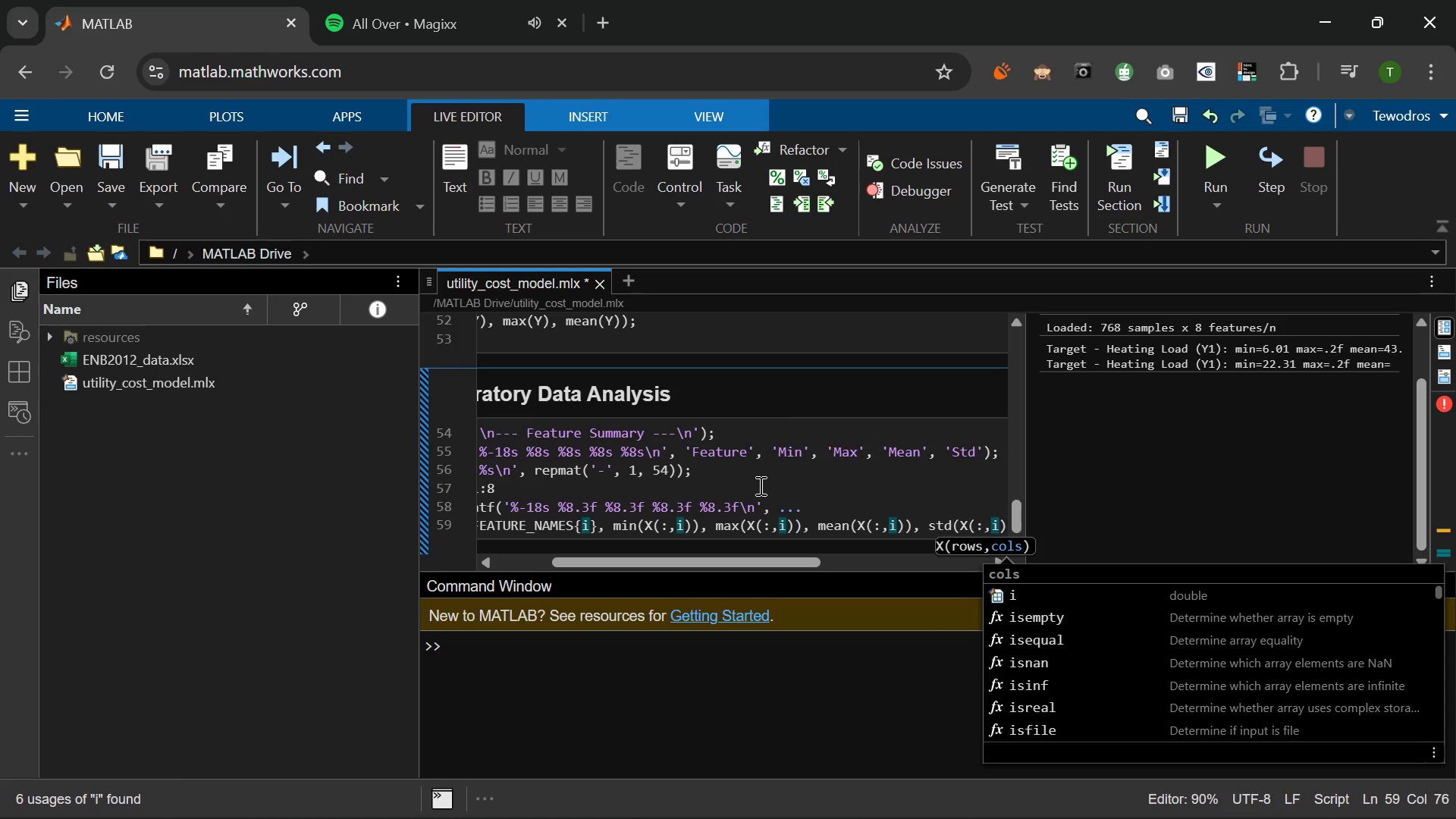 
key(ArrowRight)
 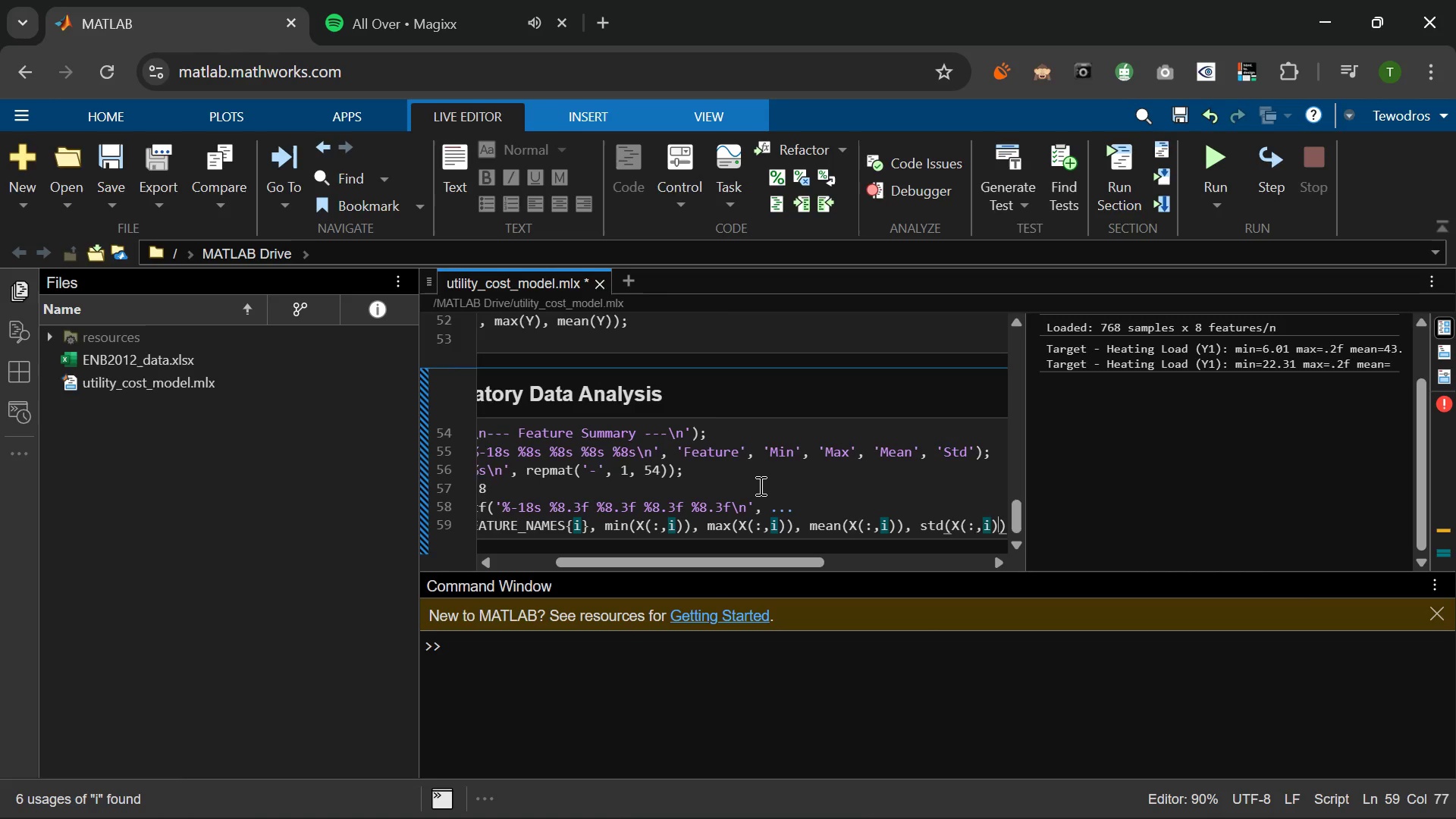 
key(ArrowRight)
 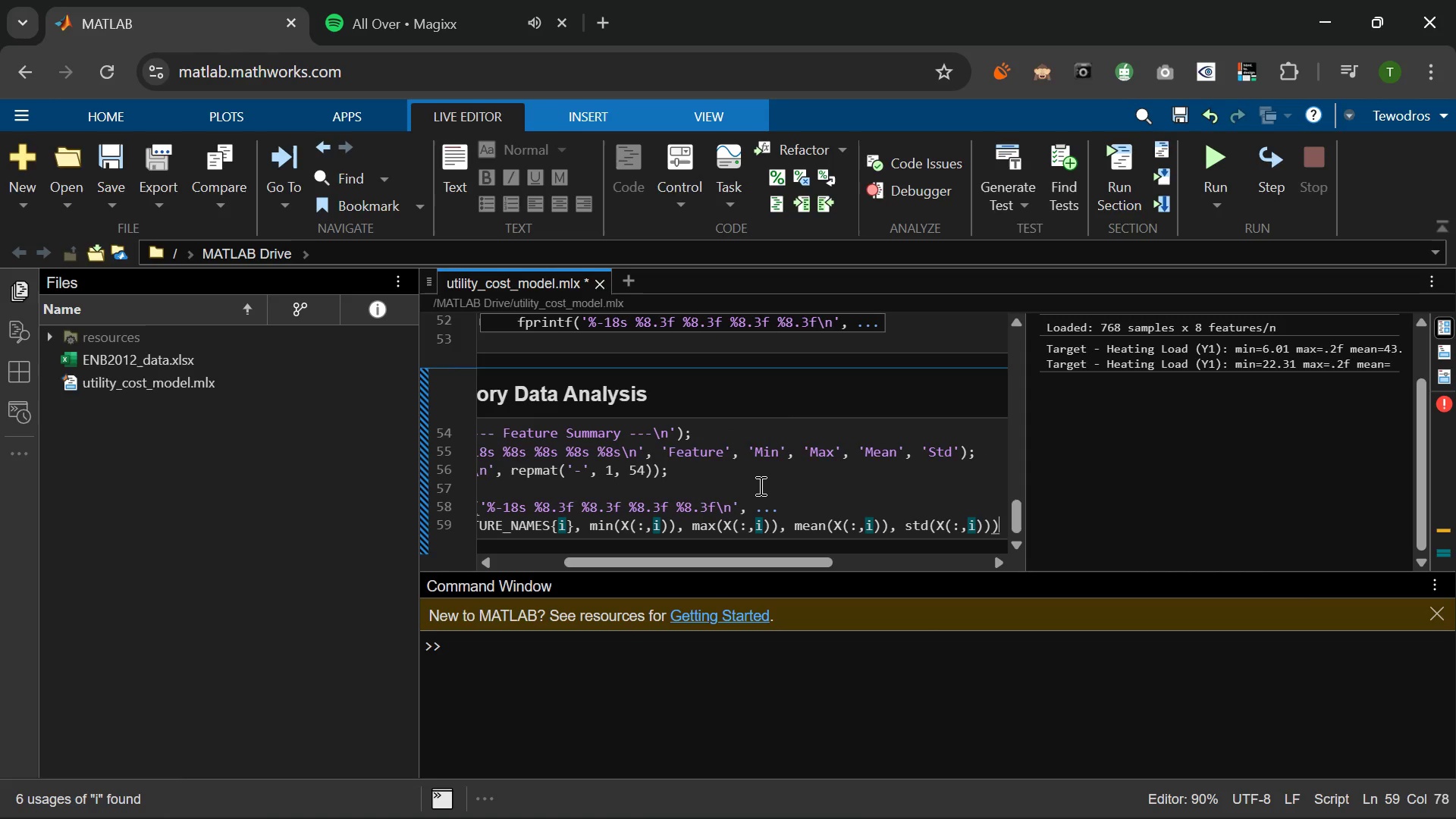 
key(ArrowRight)
 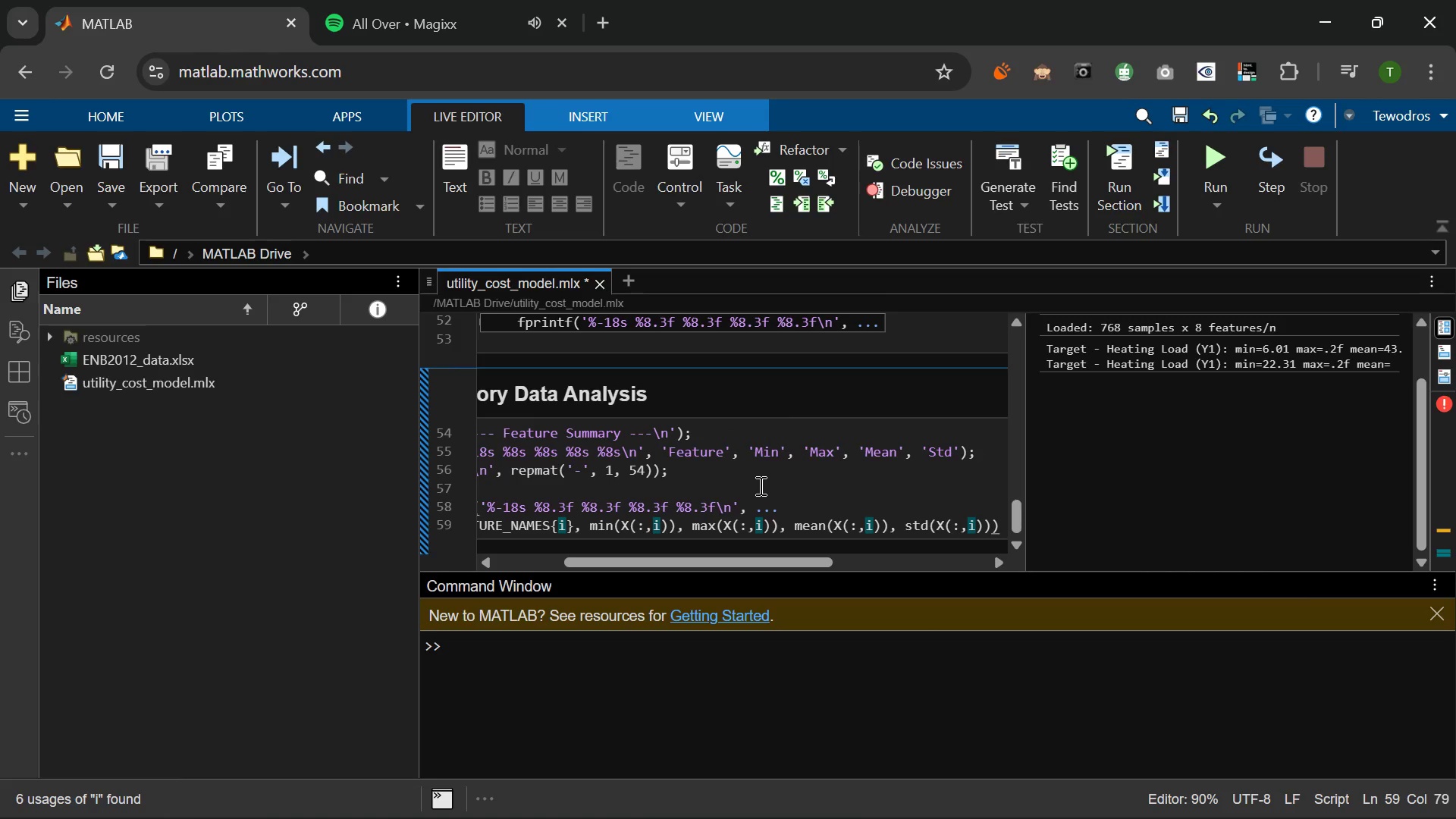 
key(Semicolon)
 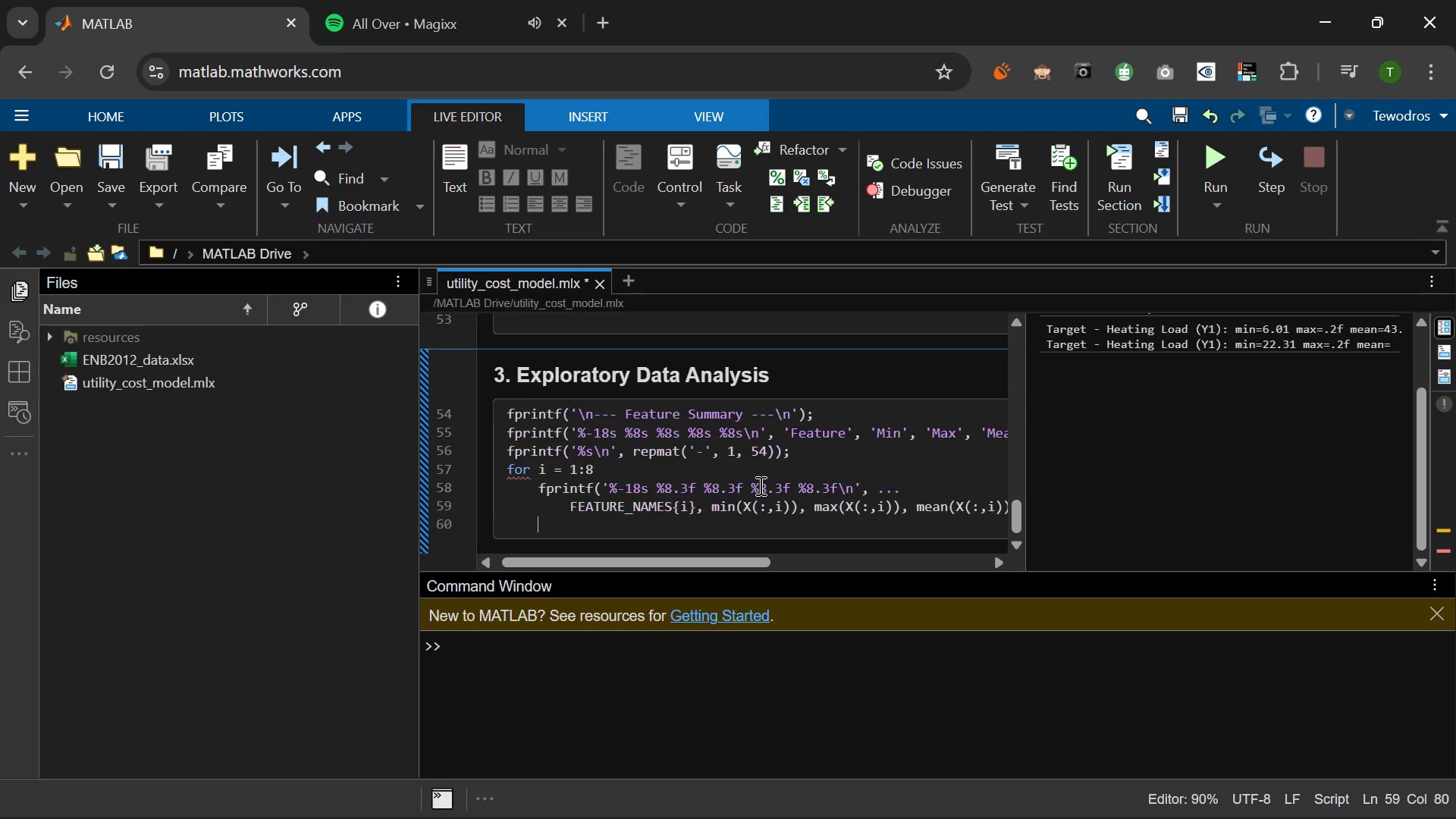 
key(Enter)
 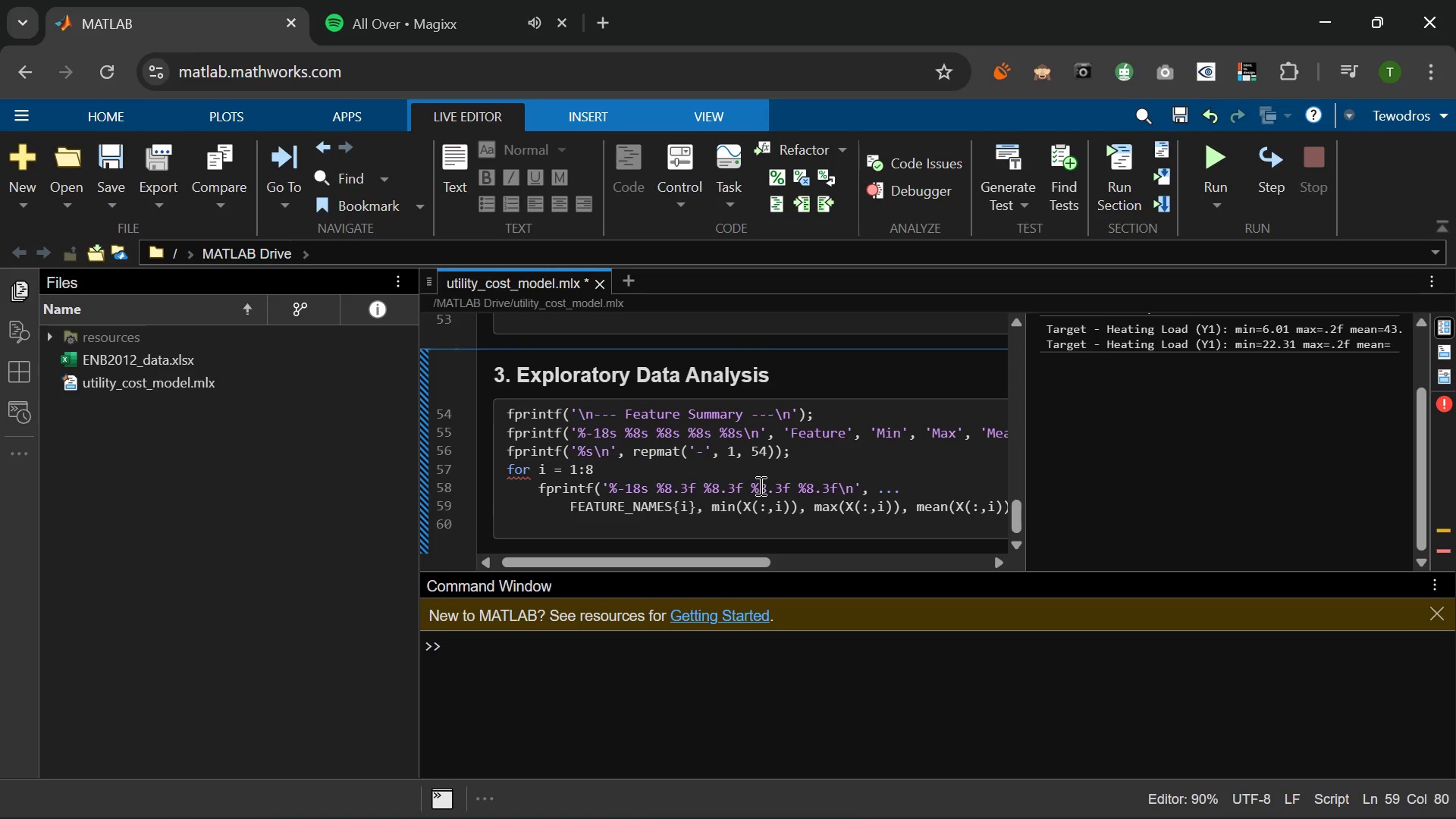 
type(end)
 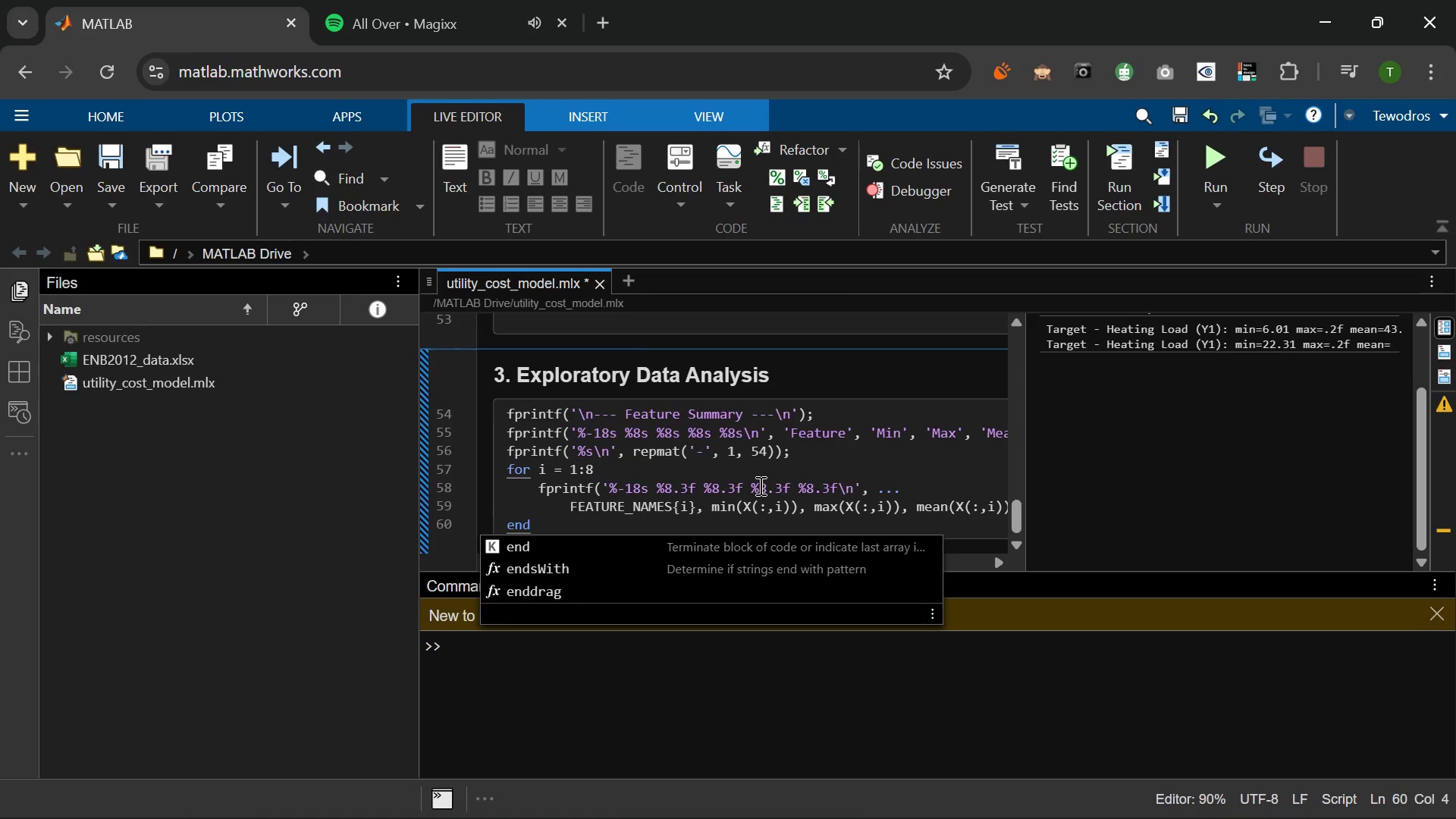 
key(Enter)
 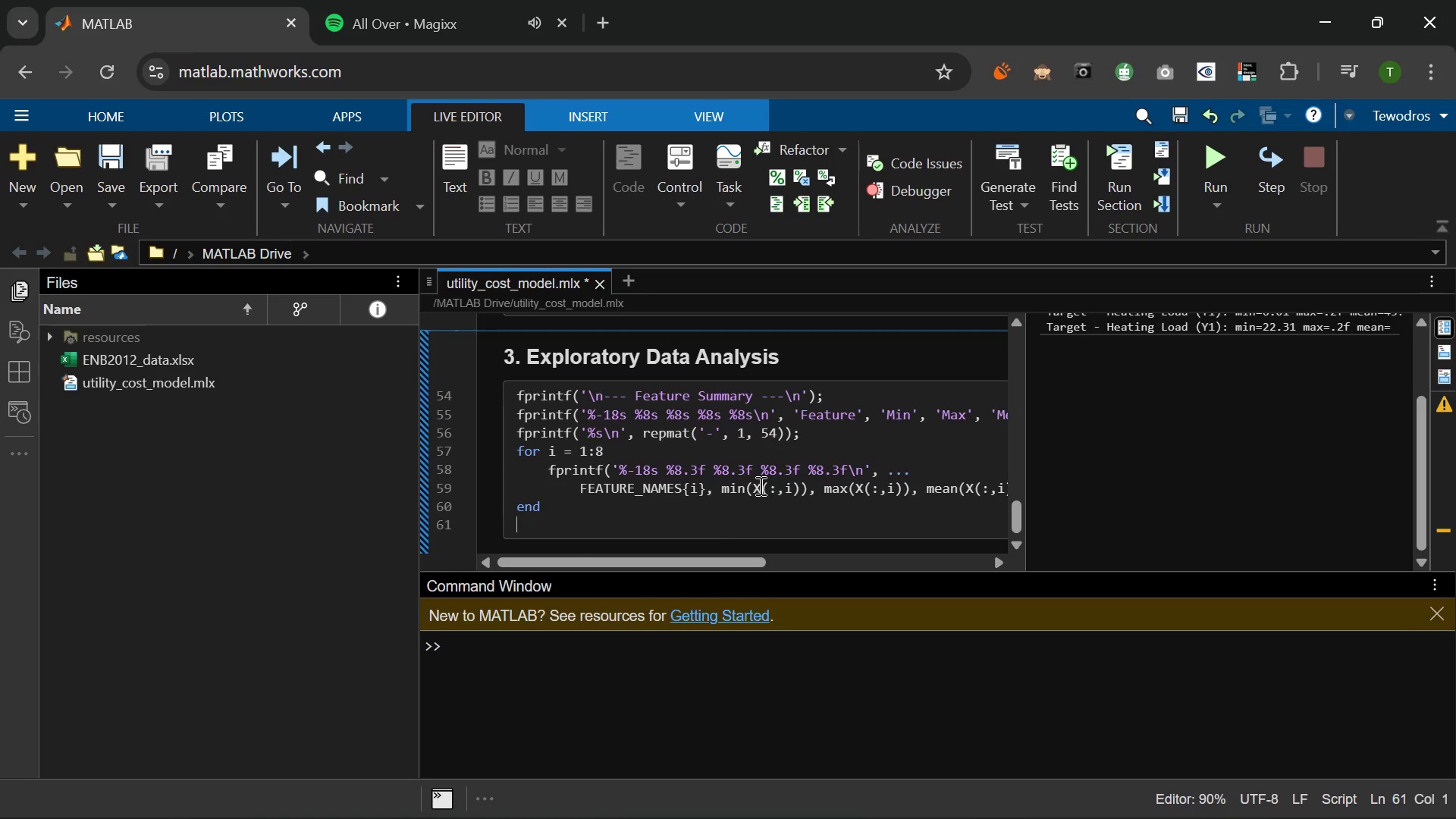 
key(Enter)
 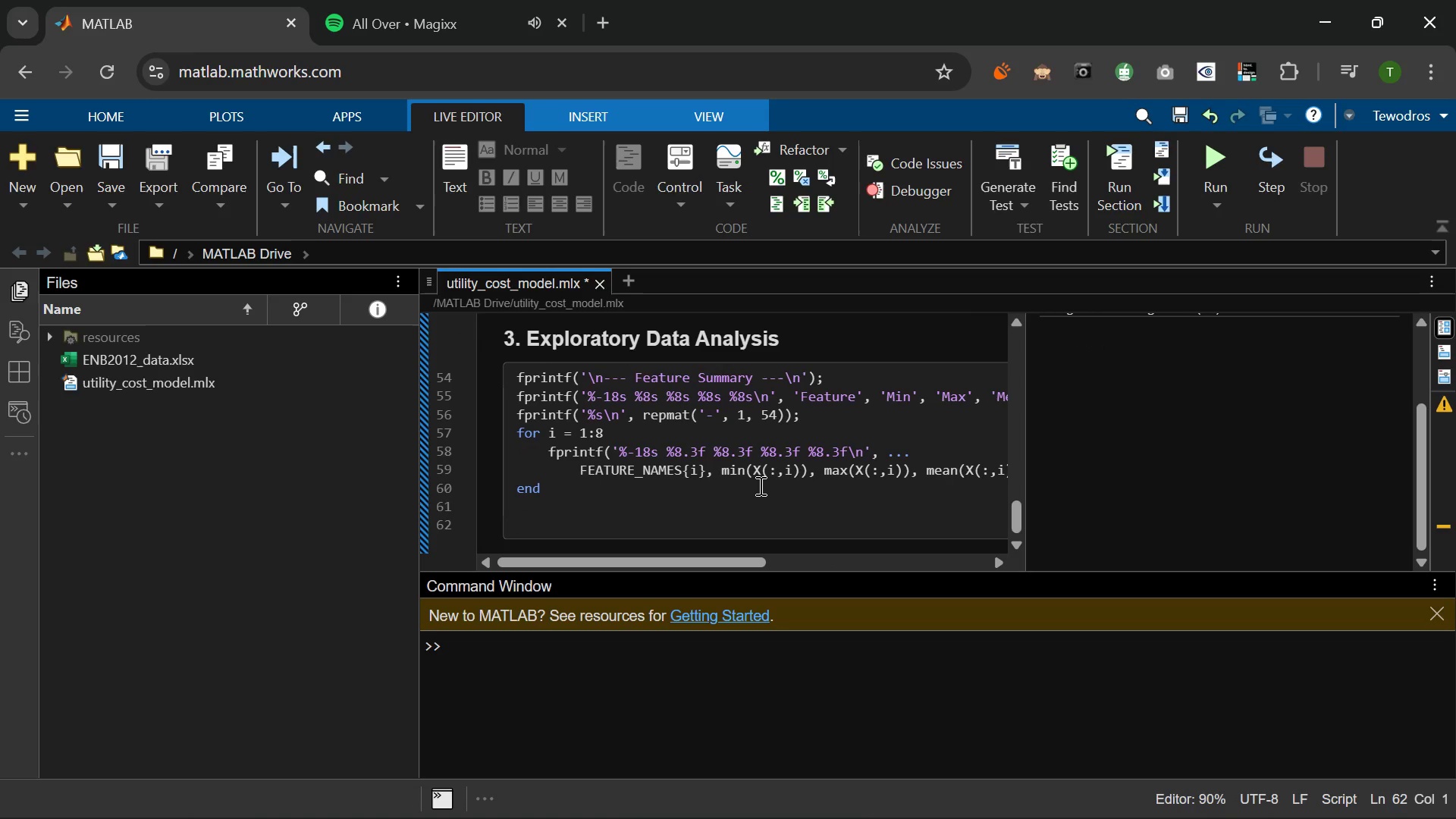 
type(% Correlatiion wih)
key(Backspace)
type(th targe)
 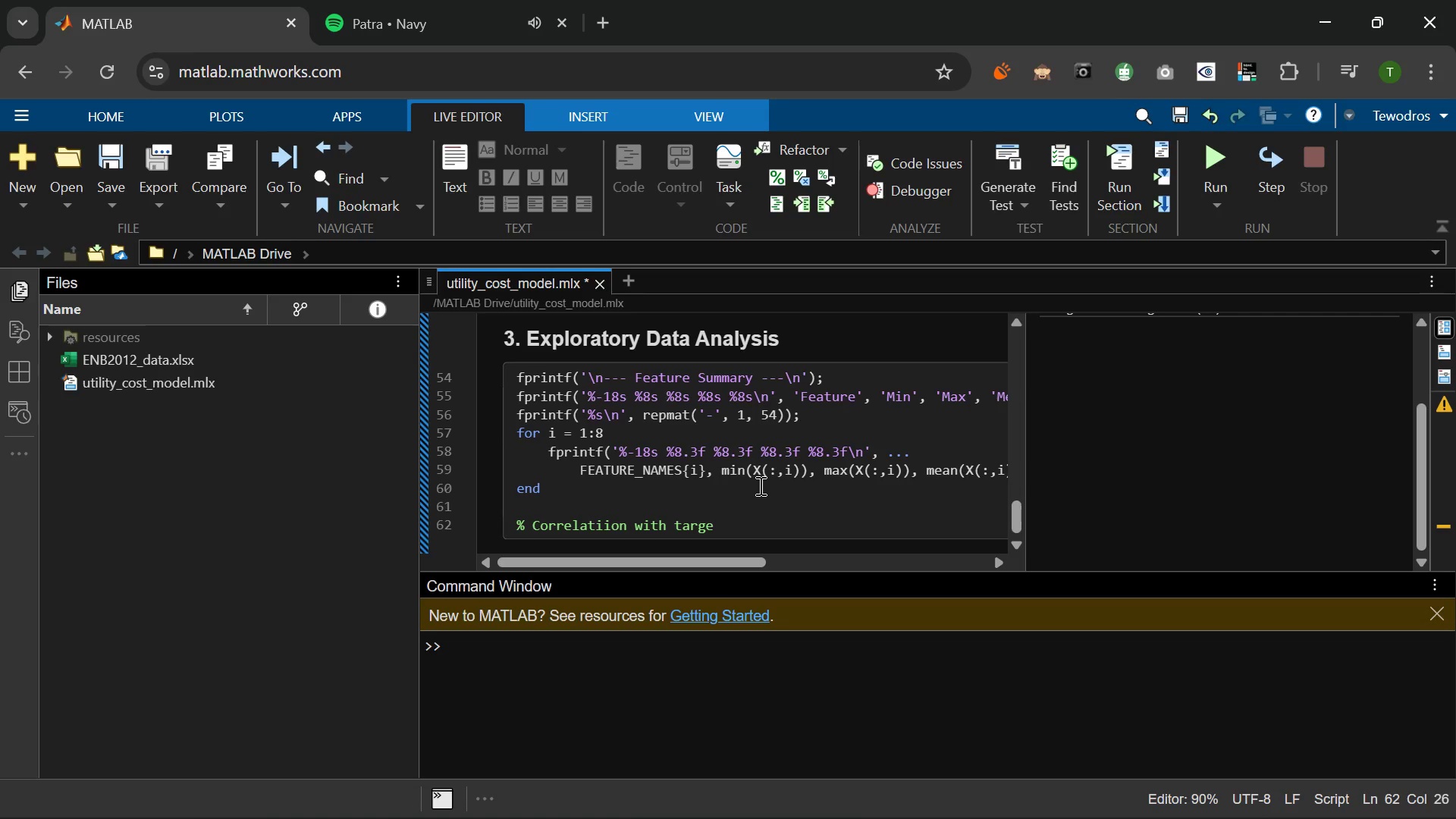 
key(Enter)
 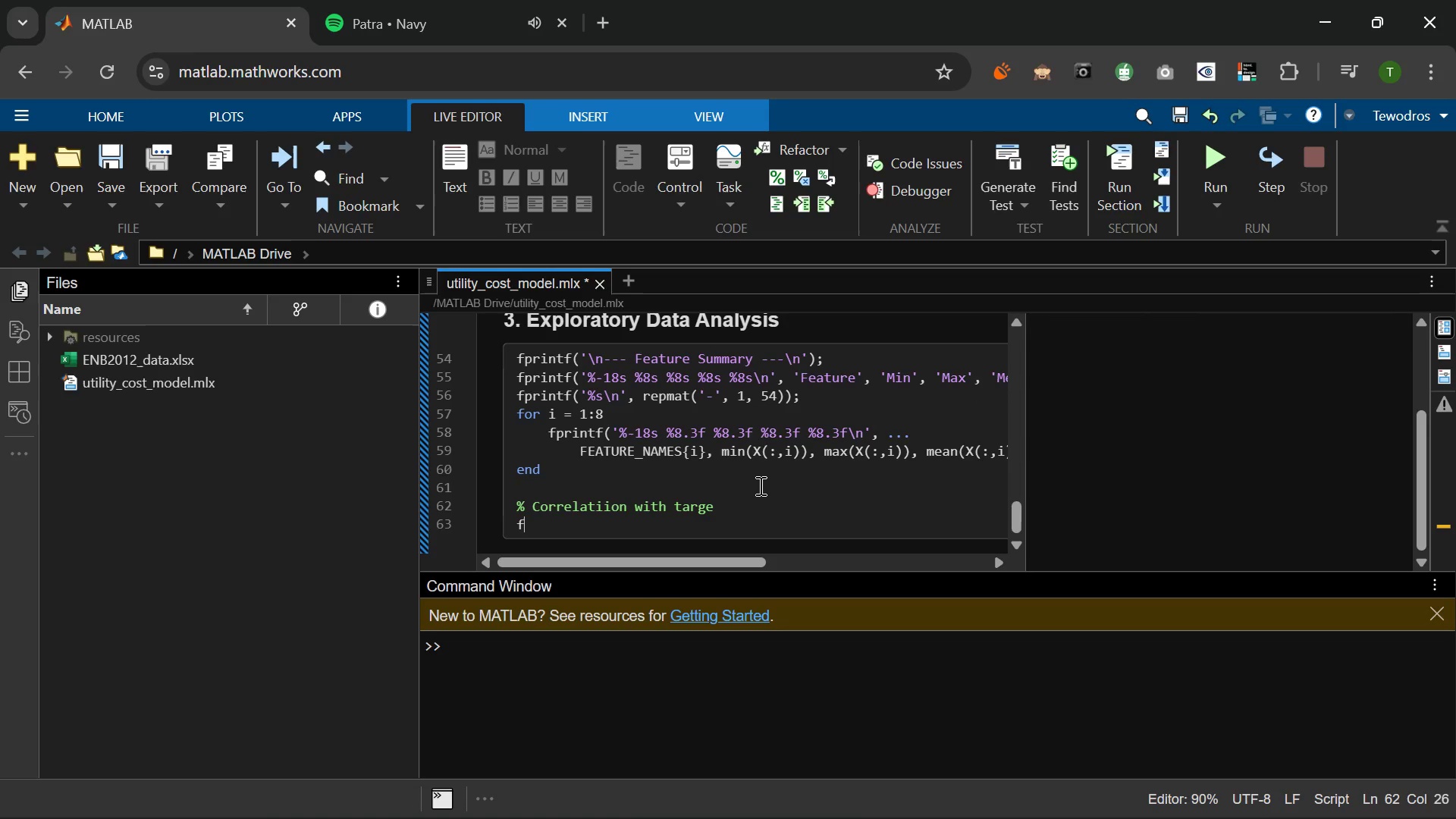 
type(fprintf('\n--- Pearson Correlation wiht)
key(Backspace)
key(Backspace)
type(th Heating ")
key(Backspace)
type(Loas)
key(Backspace)
type(d ==)
key(Backspace)
key(Backspace)
type(---\n)
 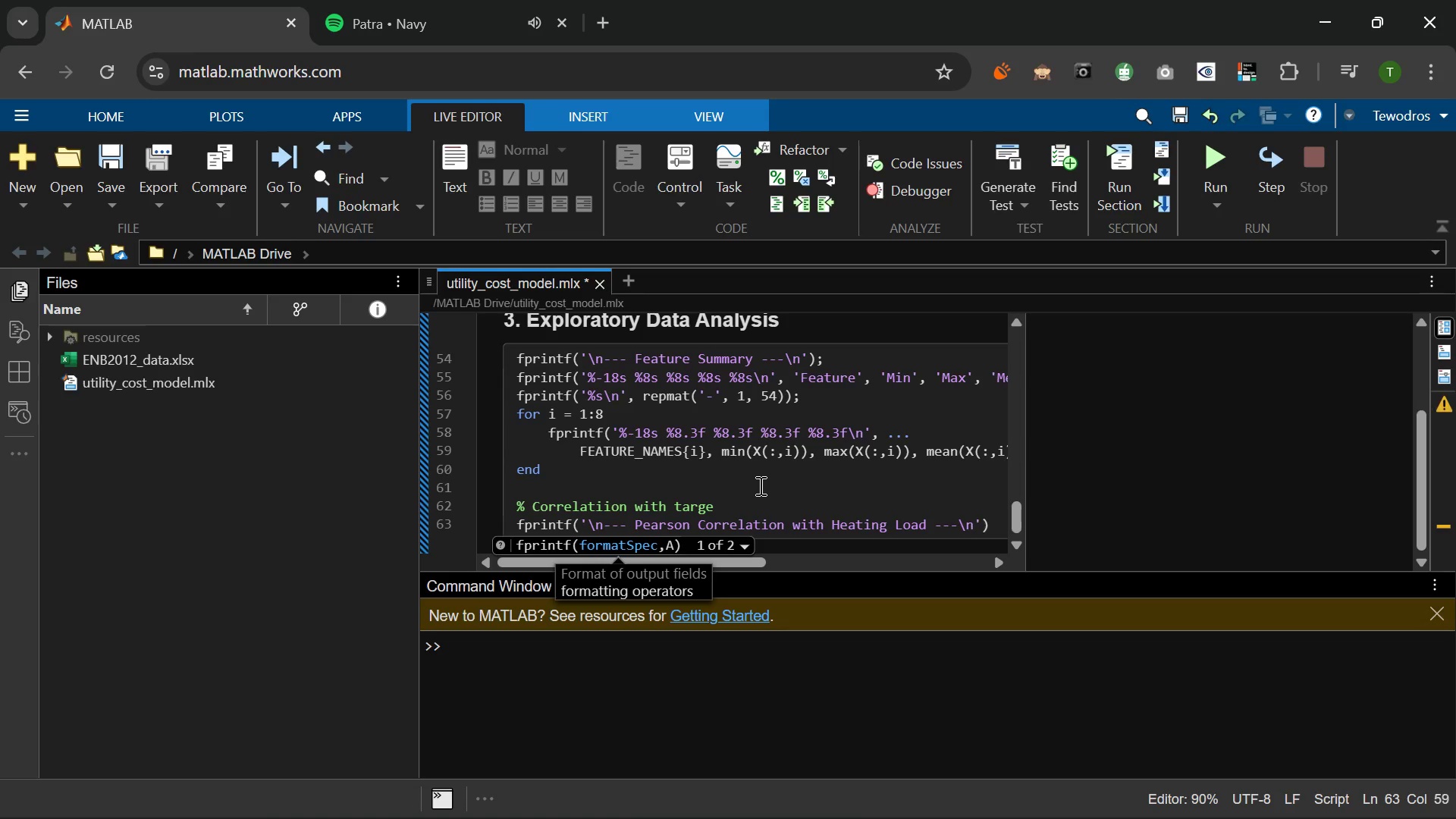 
key(ArrowRight)
 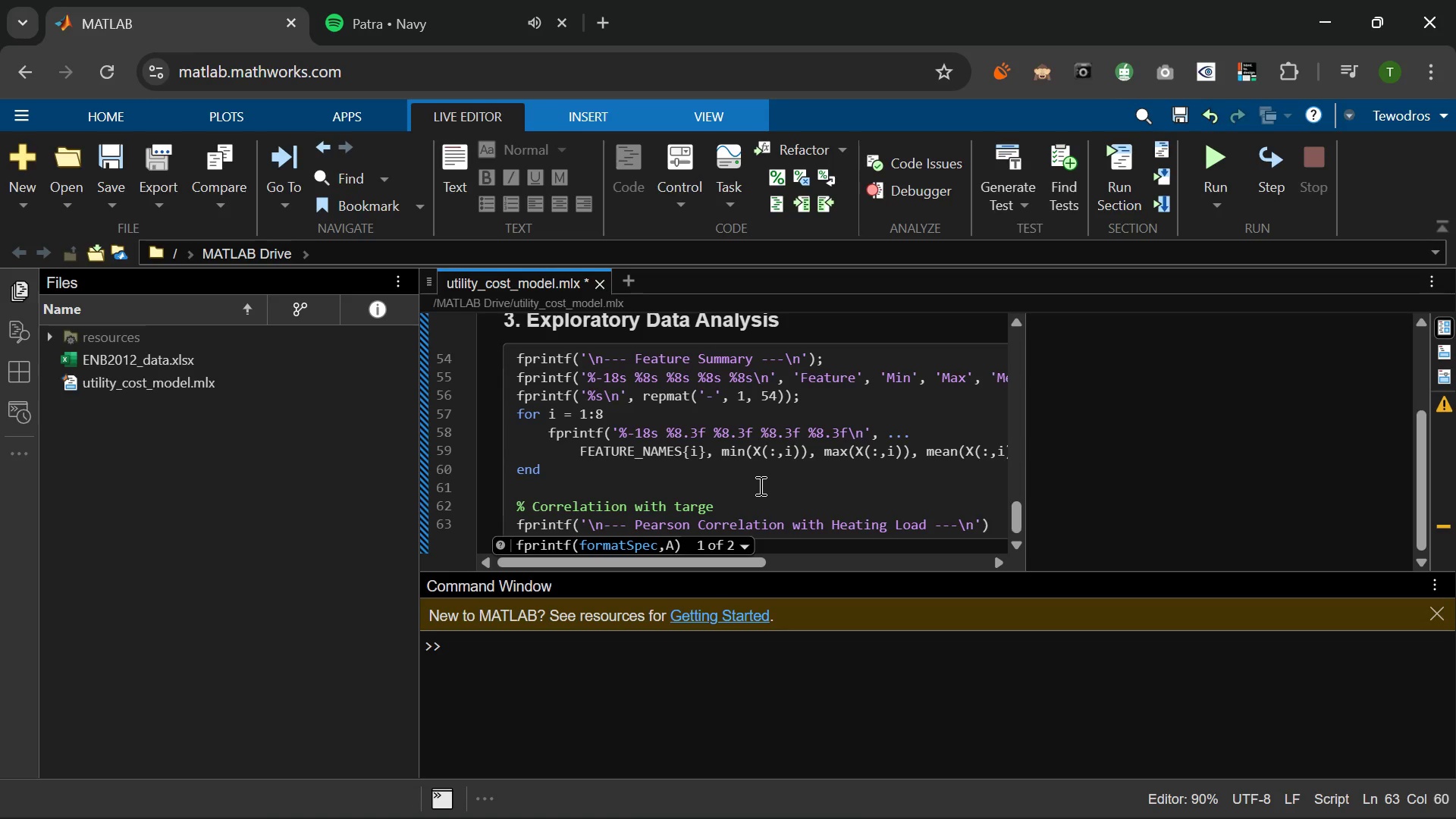 
key(ArrowRight)
 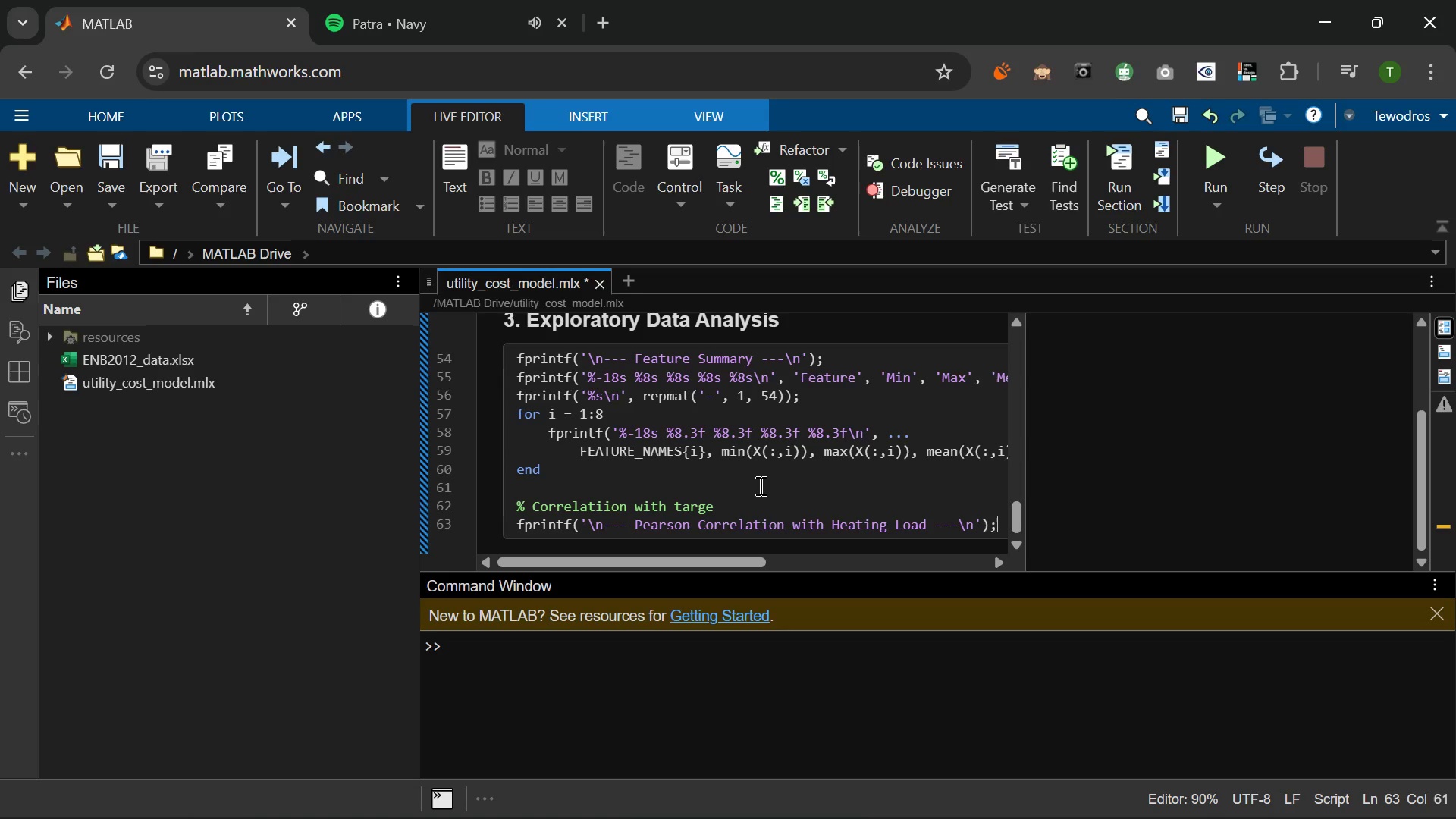 
key(Semicolon)
 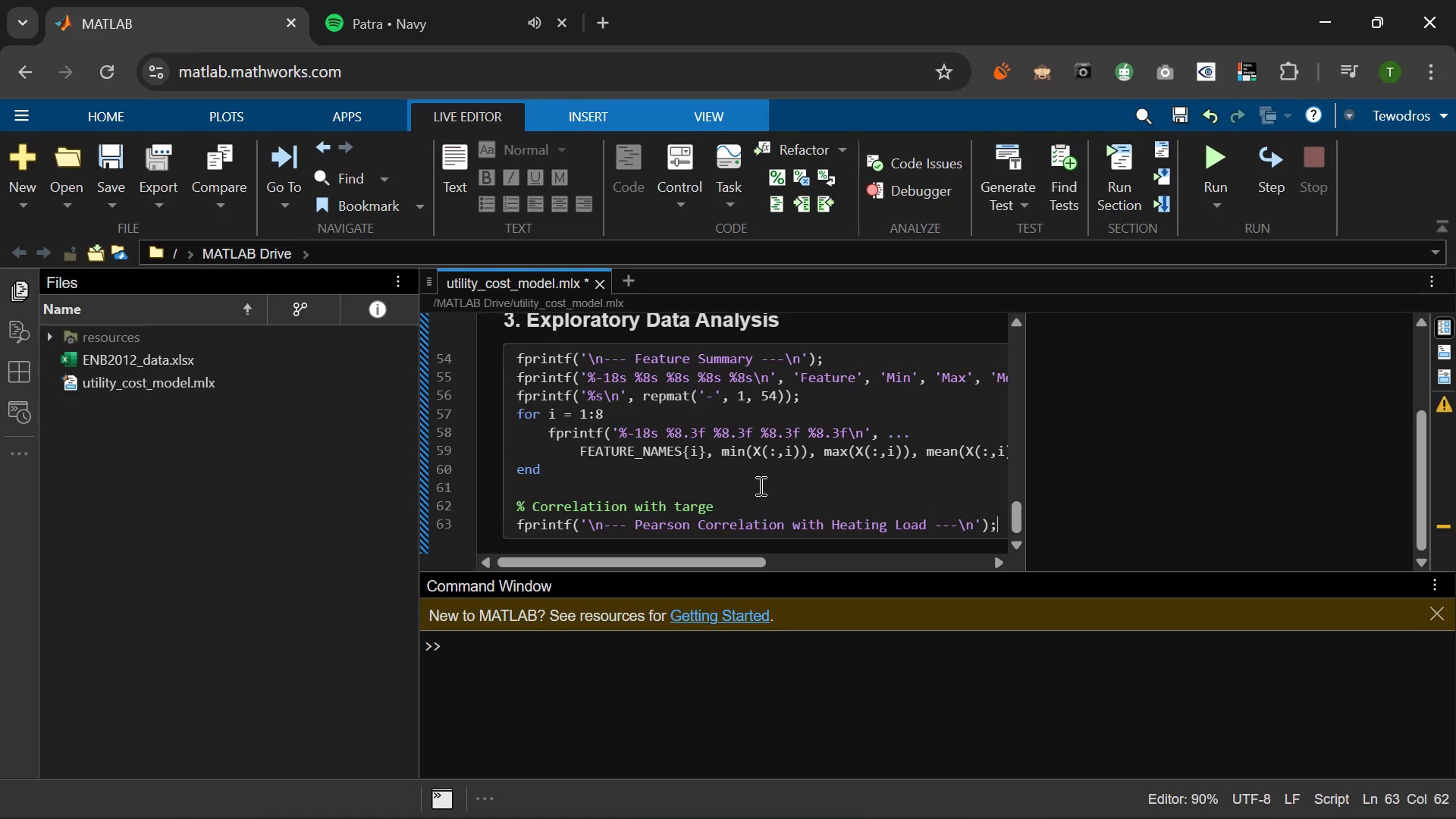 
key(Enter)
 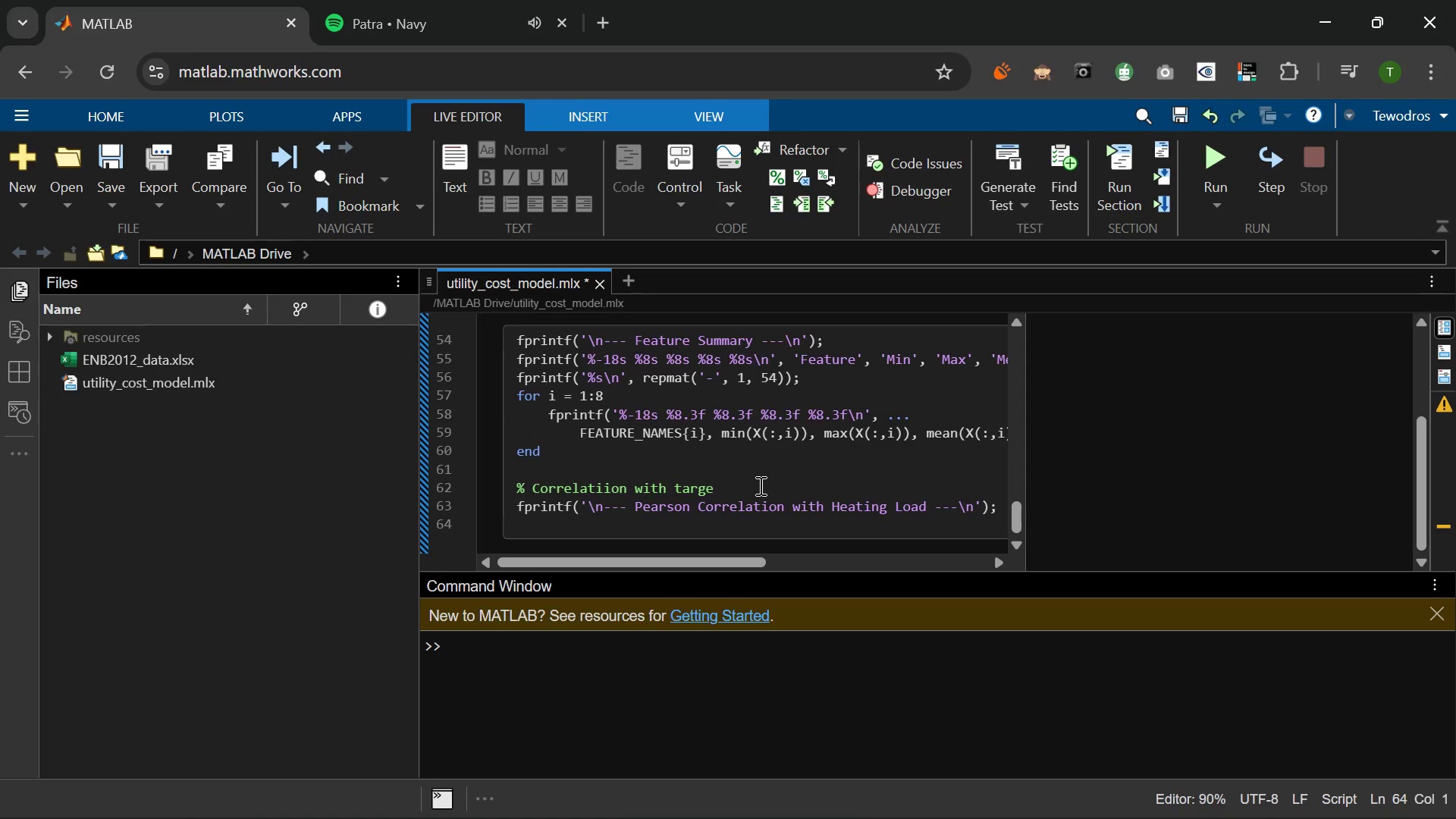 
type(f)
key(Backspace)
type(for i = 1:8)
 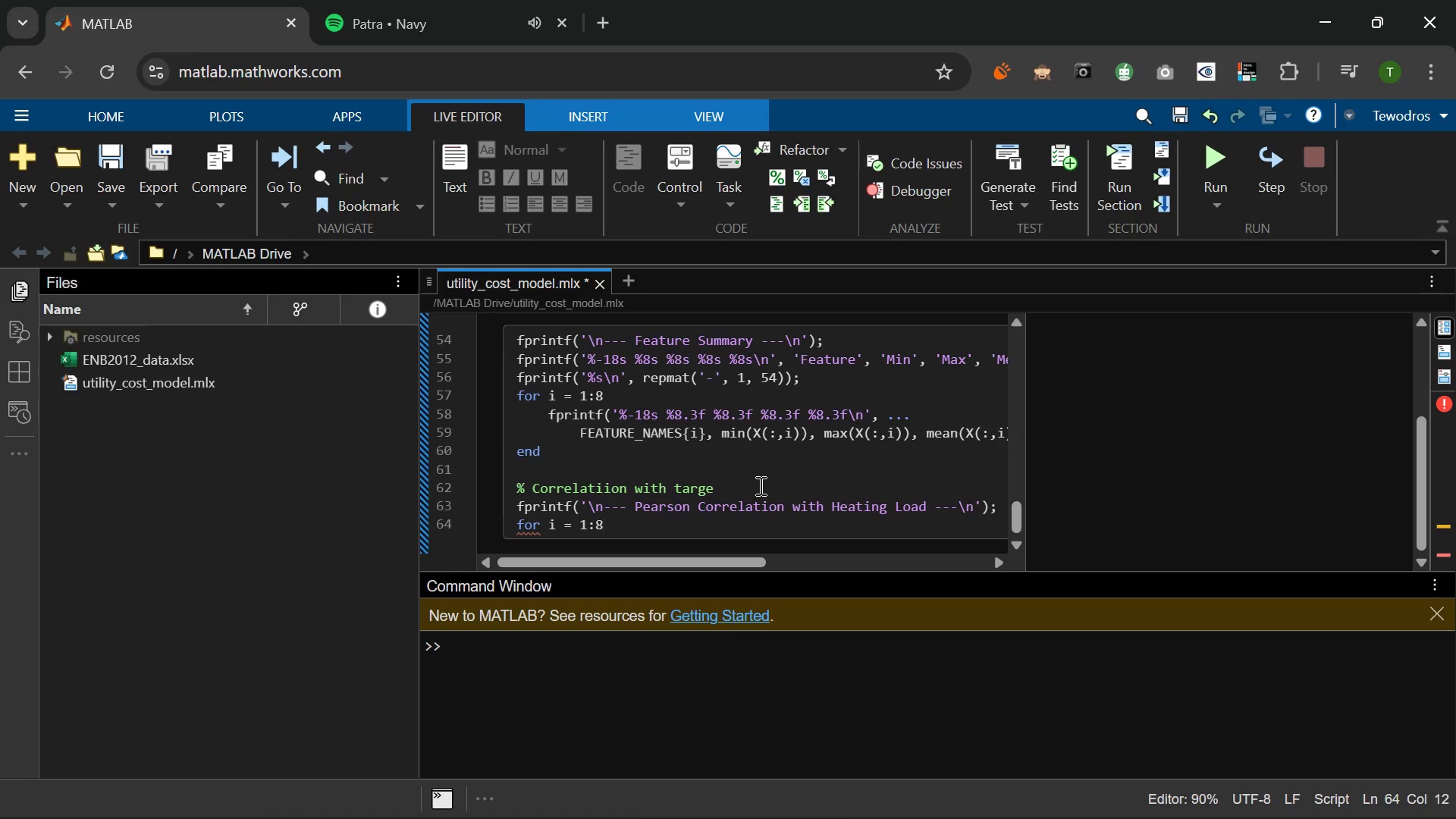 
key(Enter)
 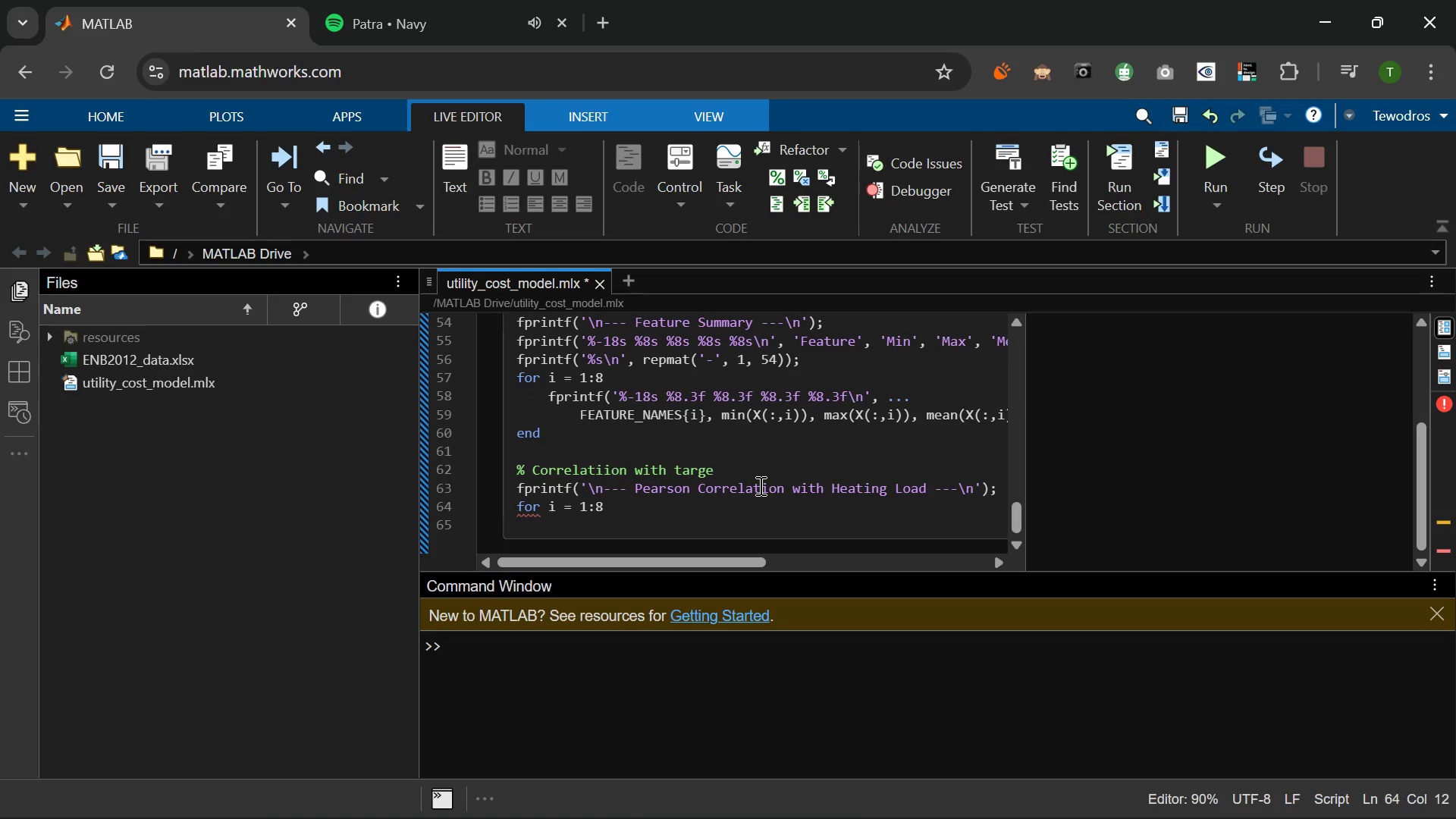 
type(f)
key(Backspace)
type(r = corr(X(:,i)
 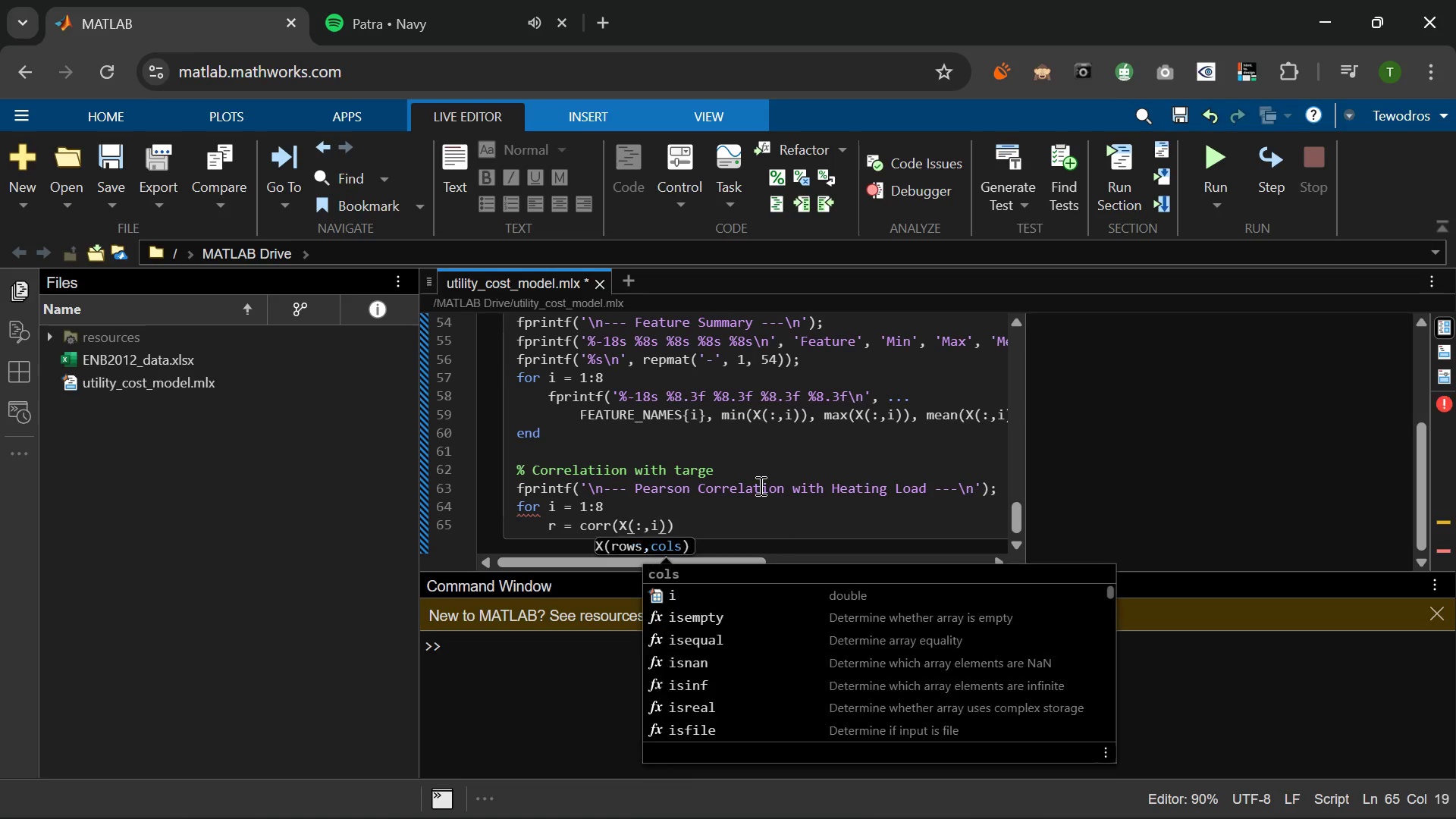 
key(ArrowRight)
 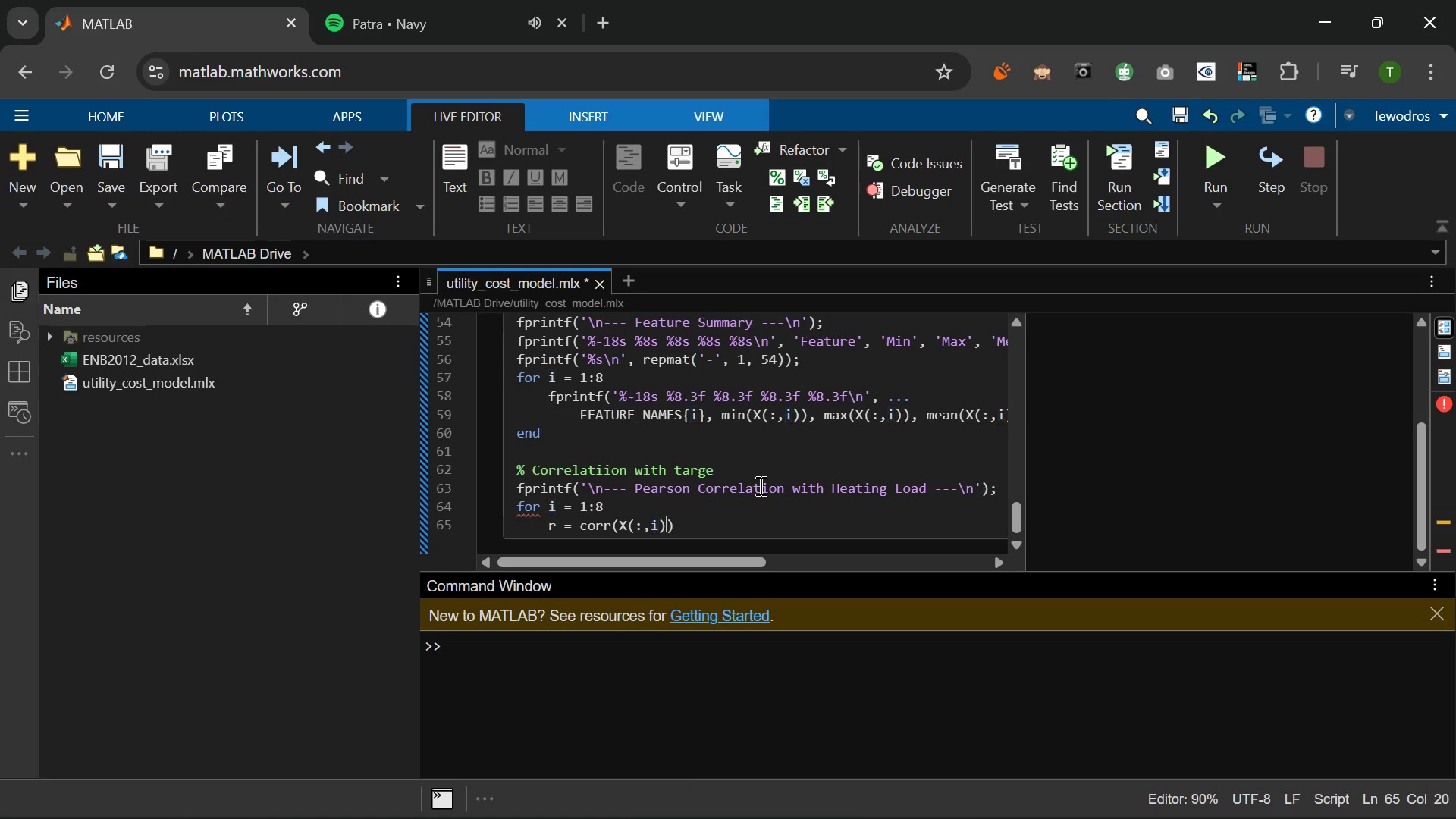 
key(Comma)
 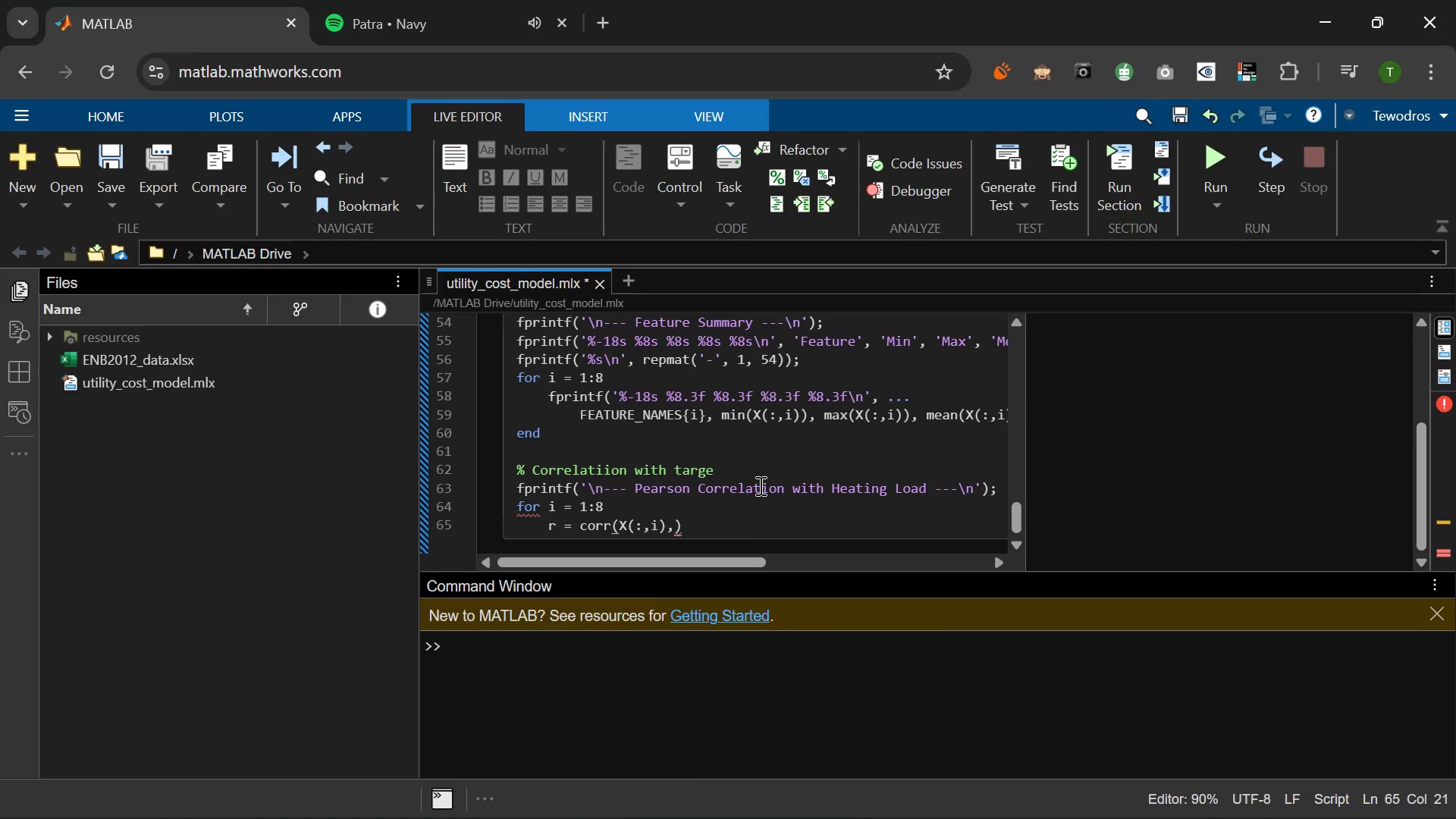 
key(Space)
 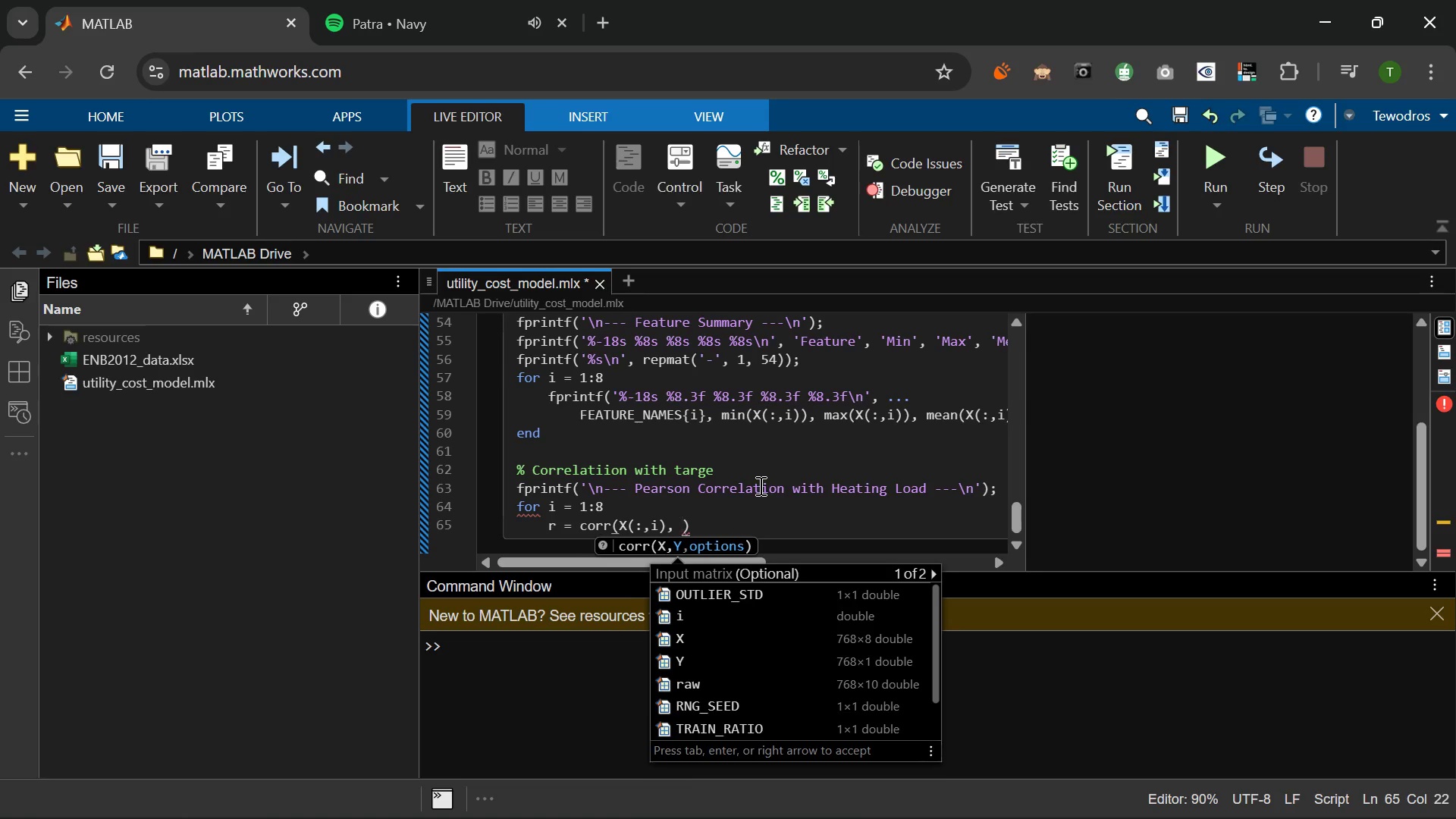 
key(Shift+Y)
 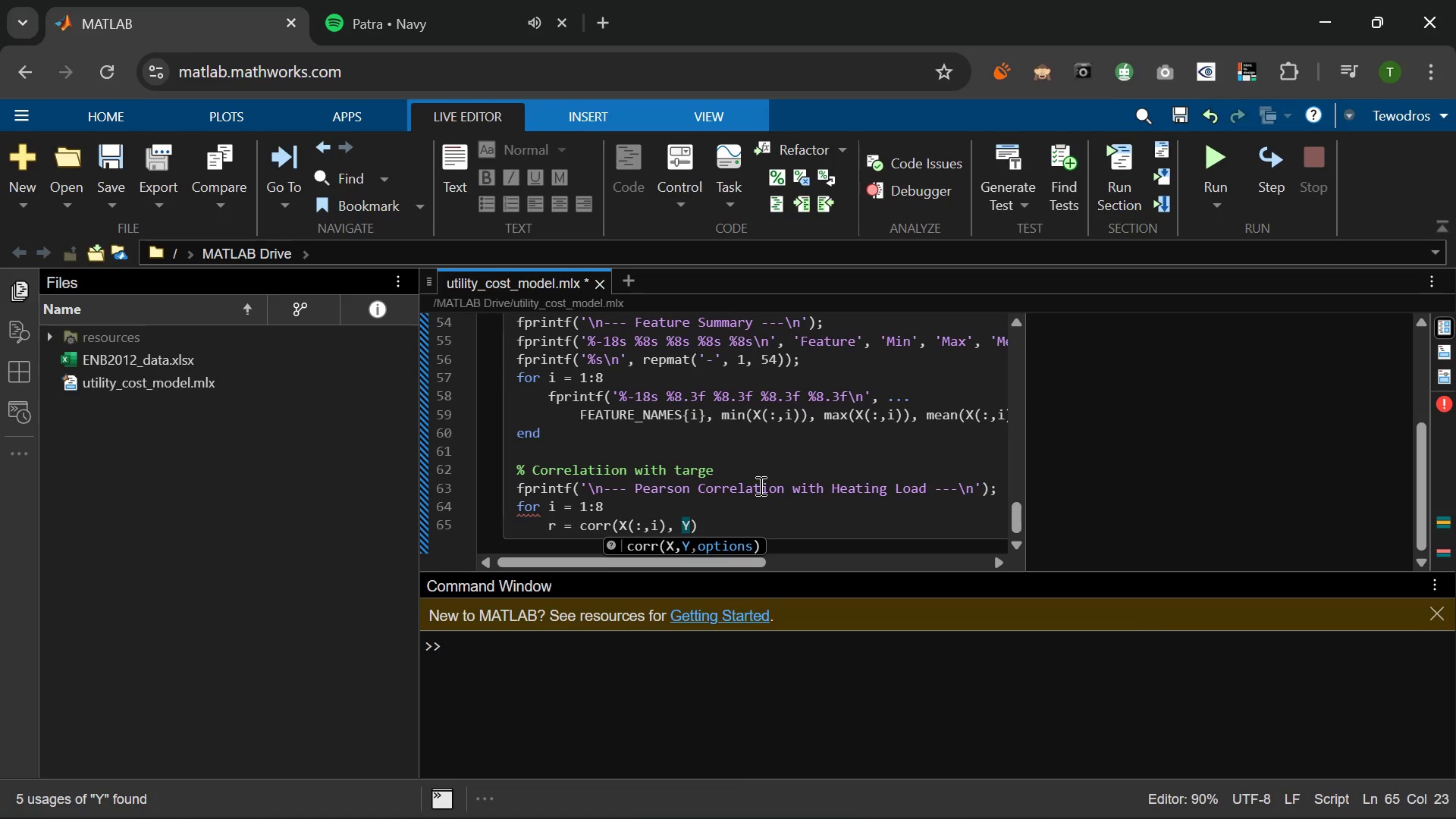 
key(ArrowRight)
 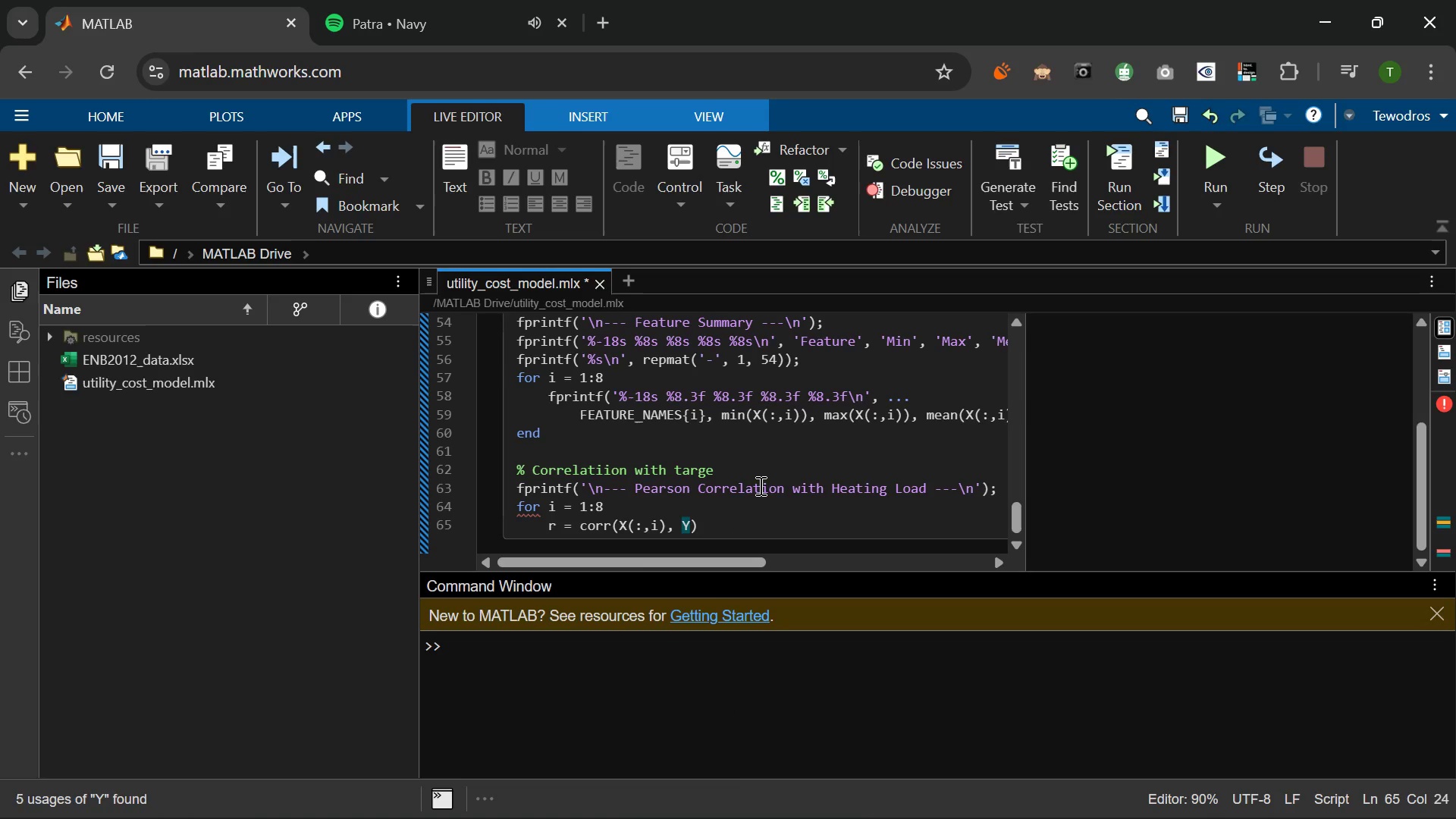 
key(Semicolon)
 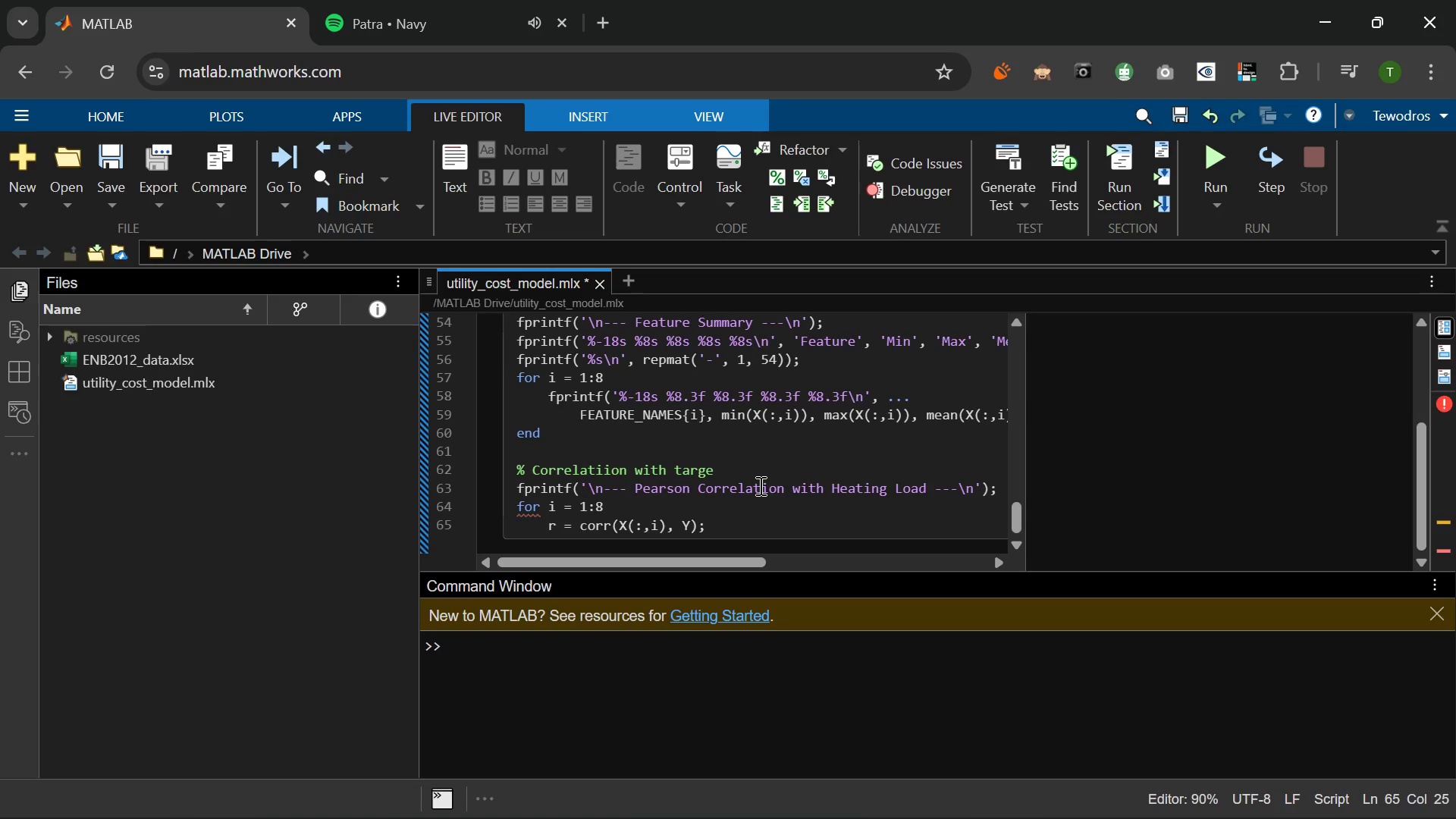 
key(Enter)
 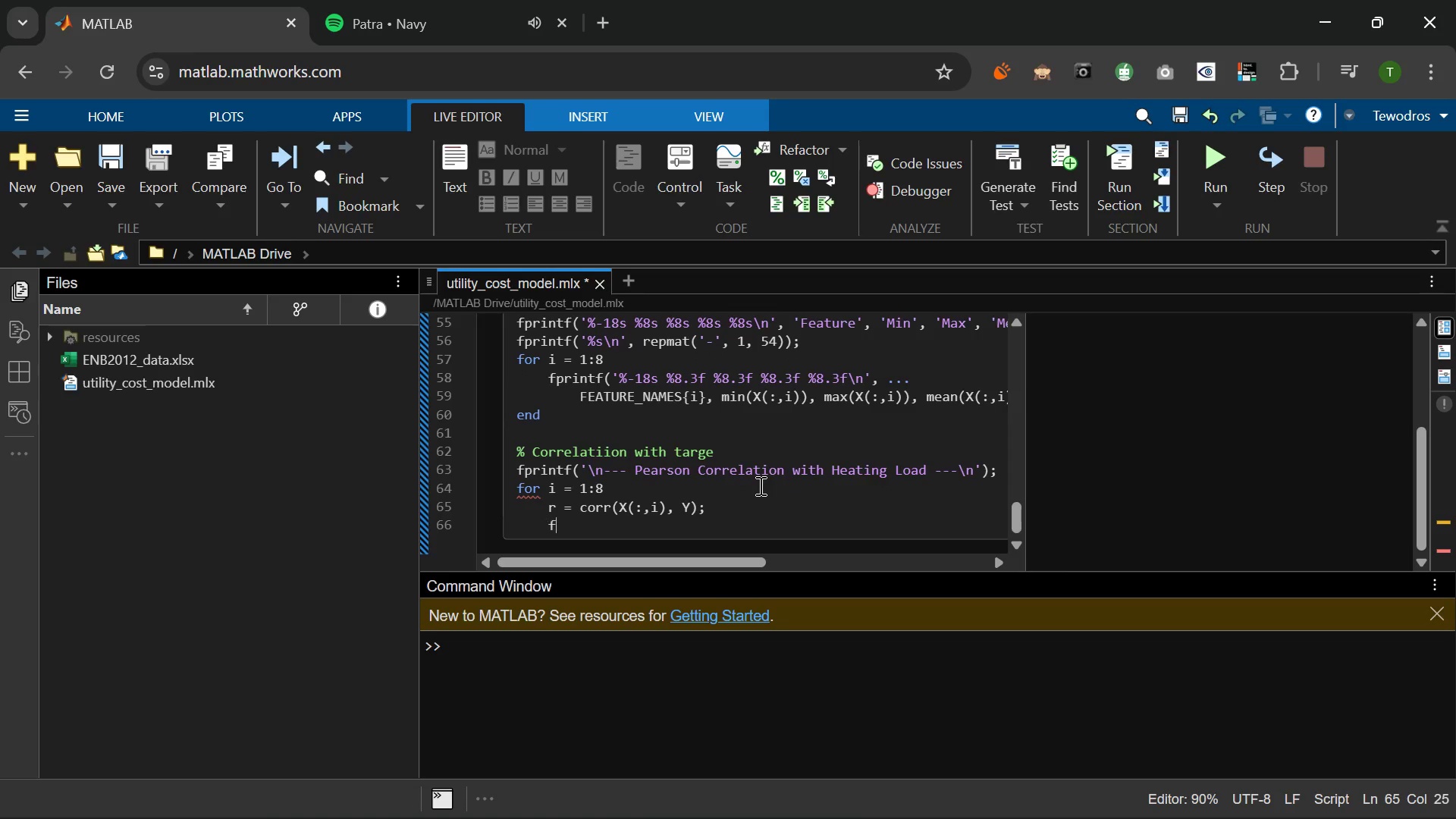 
type(fpir)
key(Backspace)
key(Backspace)
type(rintf(' %-18s r = %+.4f\n)
 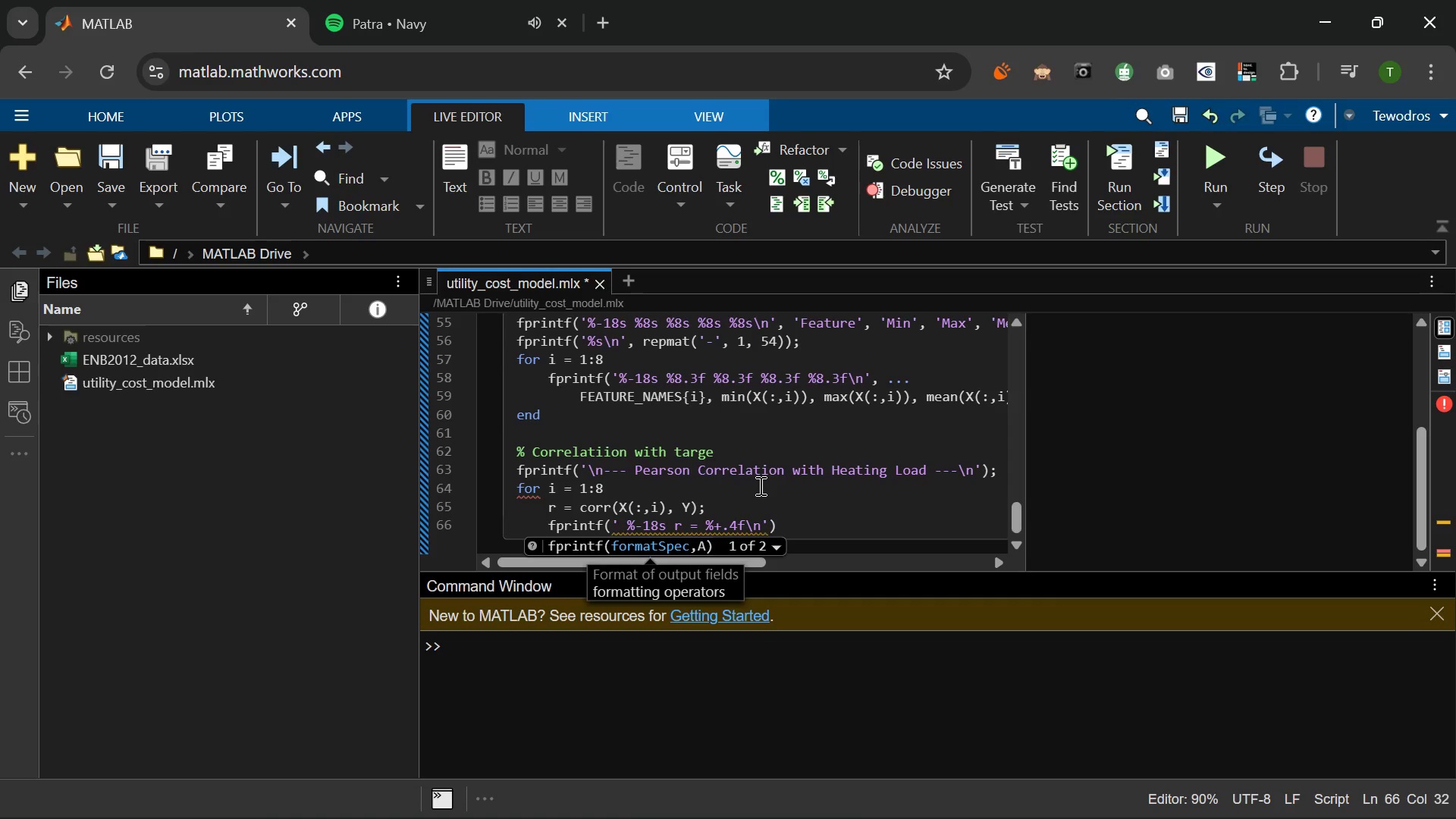 
key(ArrowRight)
 